 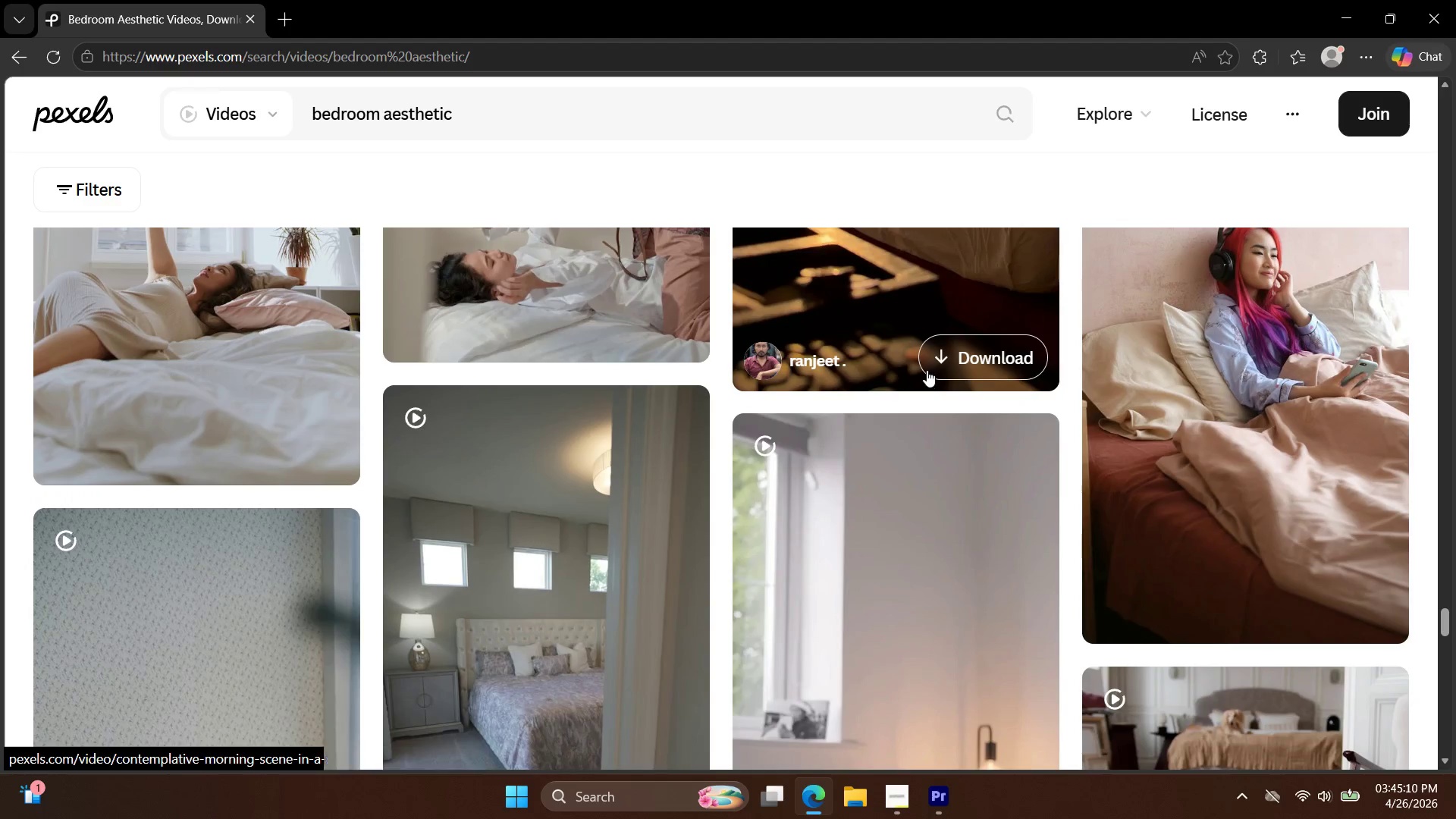 
scroll: coordinate [927, 369], scroll_direction: down, amount: 3.0
 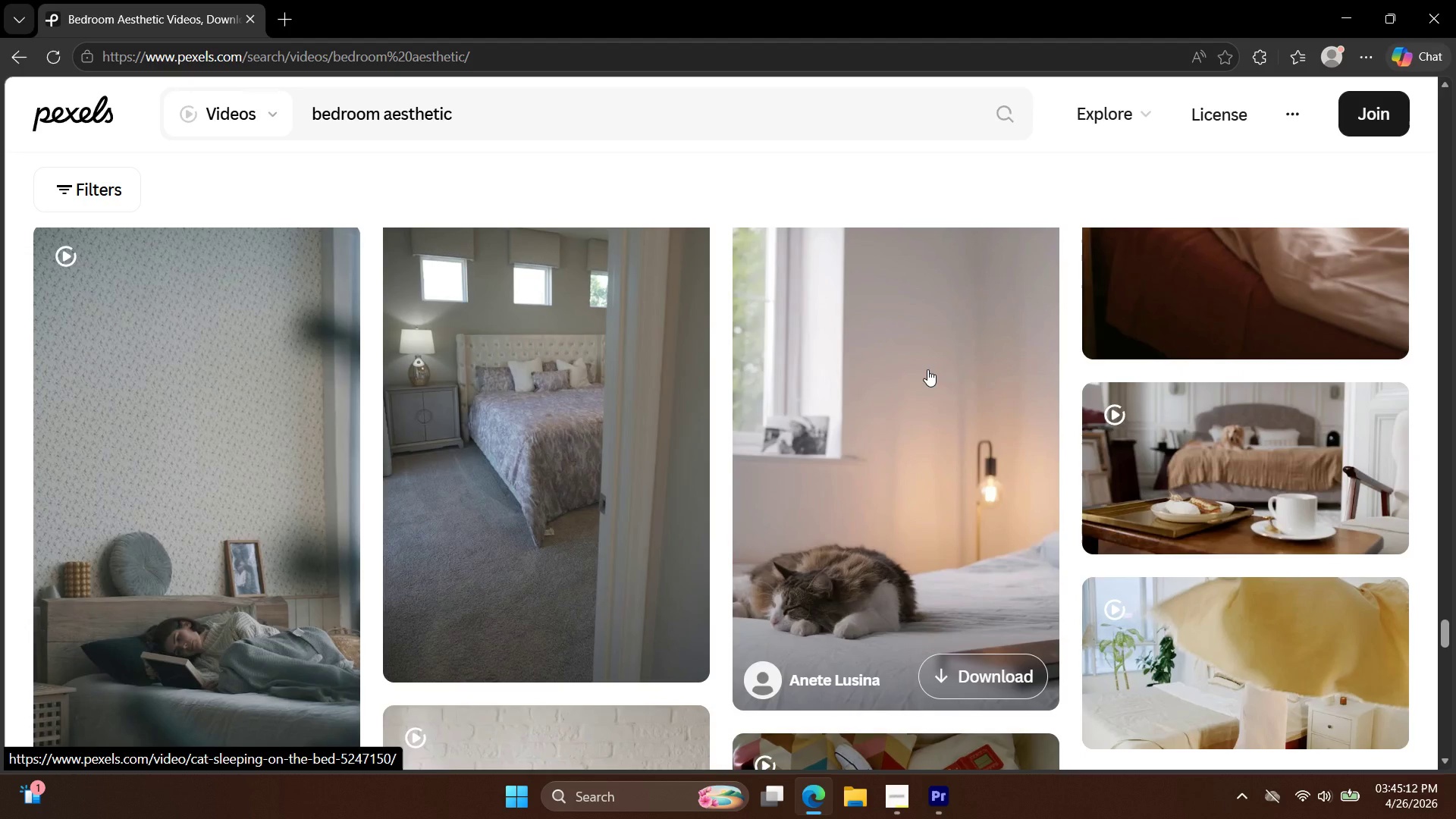 
scroll: coordinate [927, 369], scroll_direction: up, amount: 1.0
 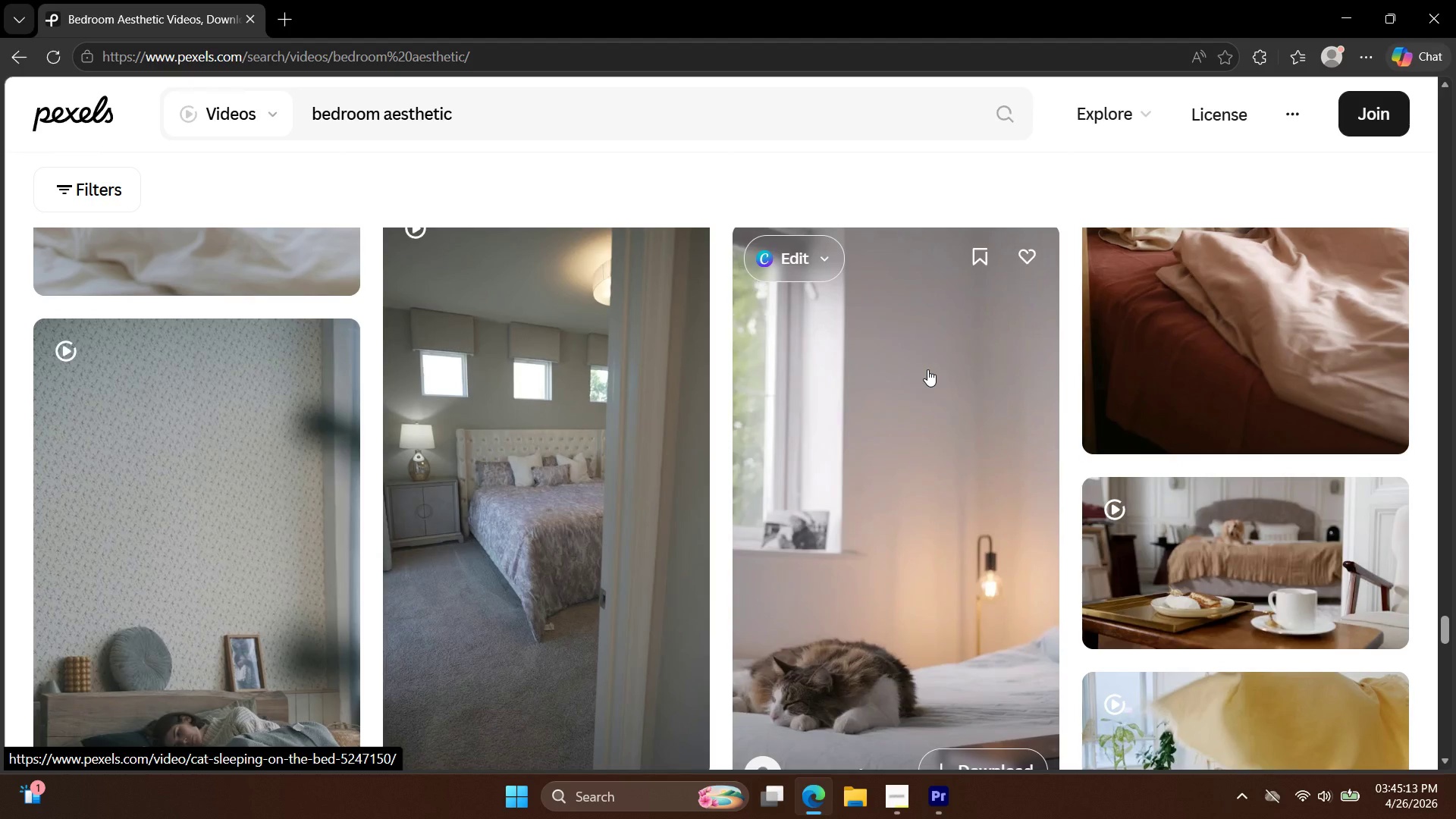 
scroll: coordinate [930, 370], scroll_direction: down, amount: 23.0
 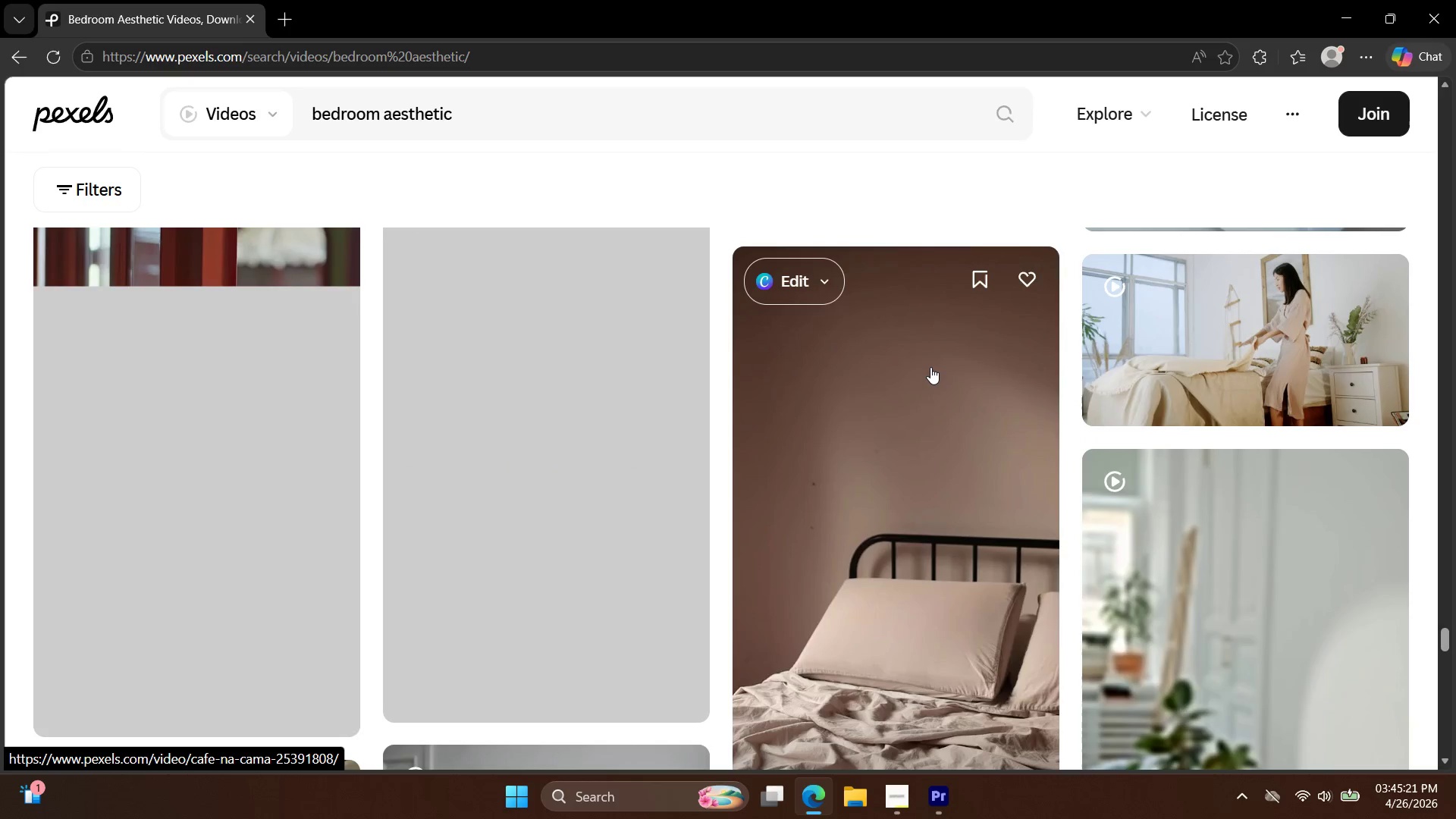 
scroll: coordinate [930, 369], scroll_direction: down, amount: 2.0
 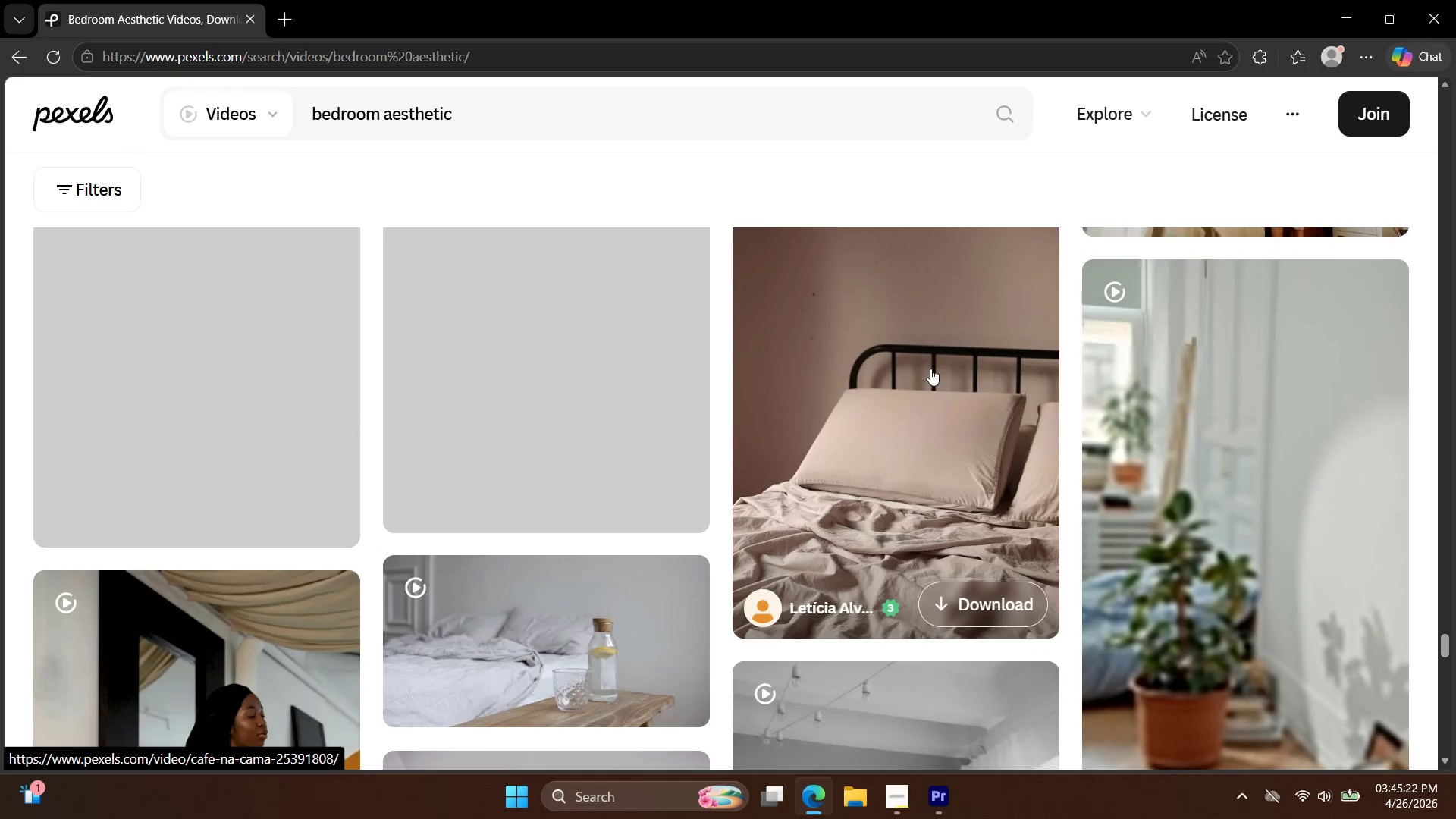 
left_click([930, 369])
 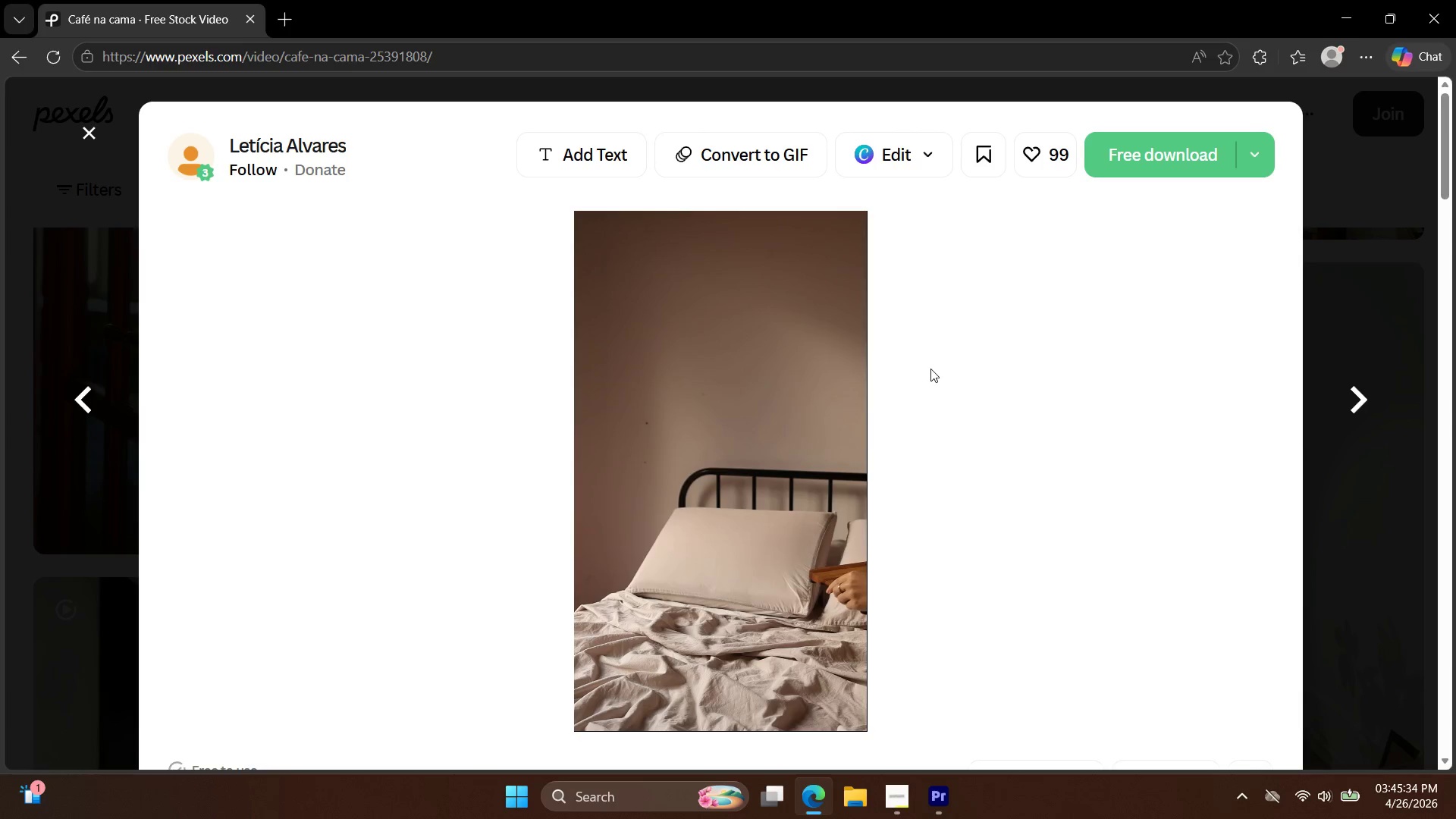 
wait(17.51)
 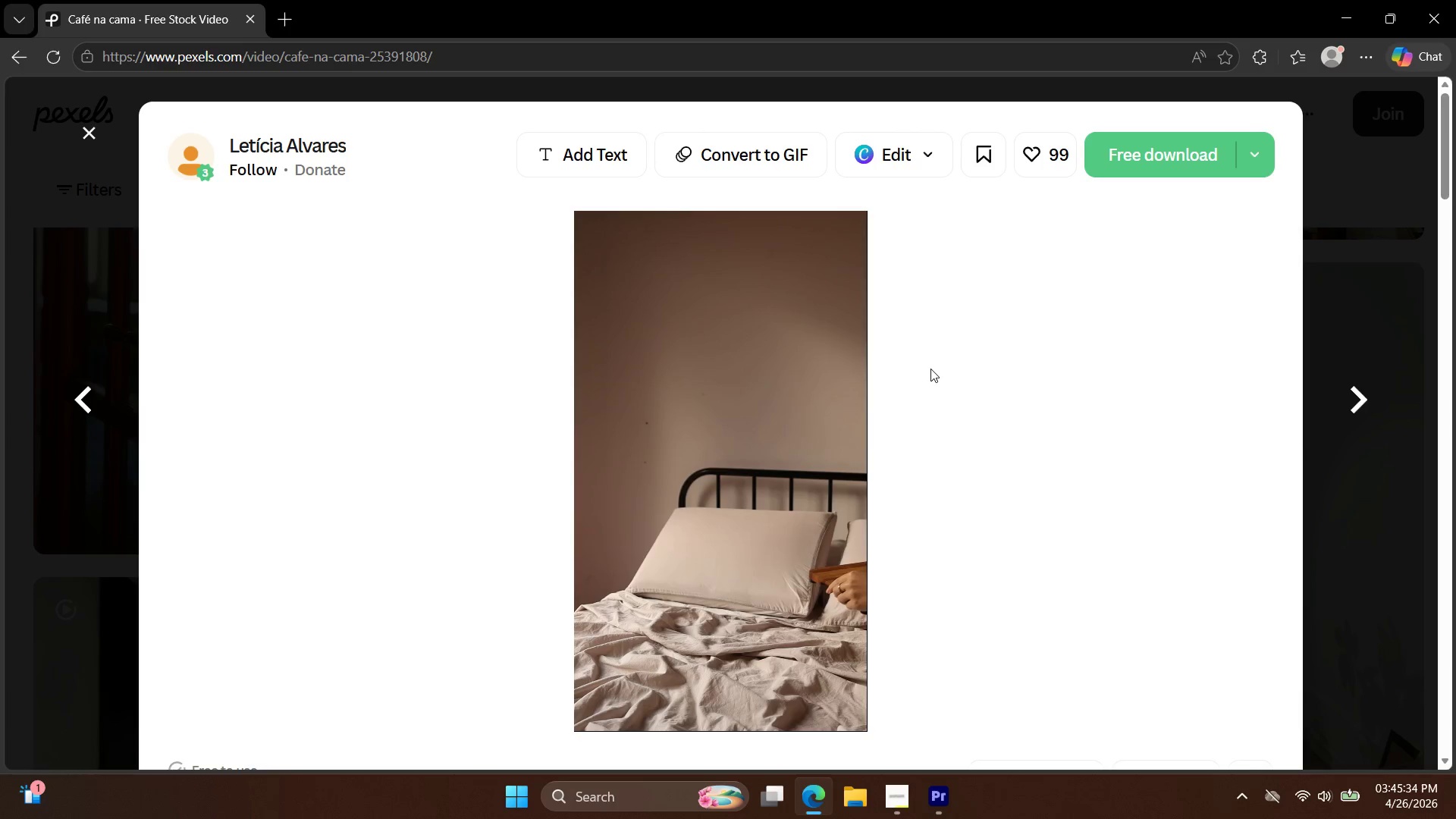 
left_click([86, 130])
 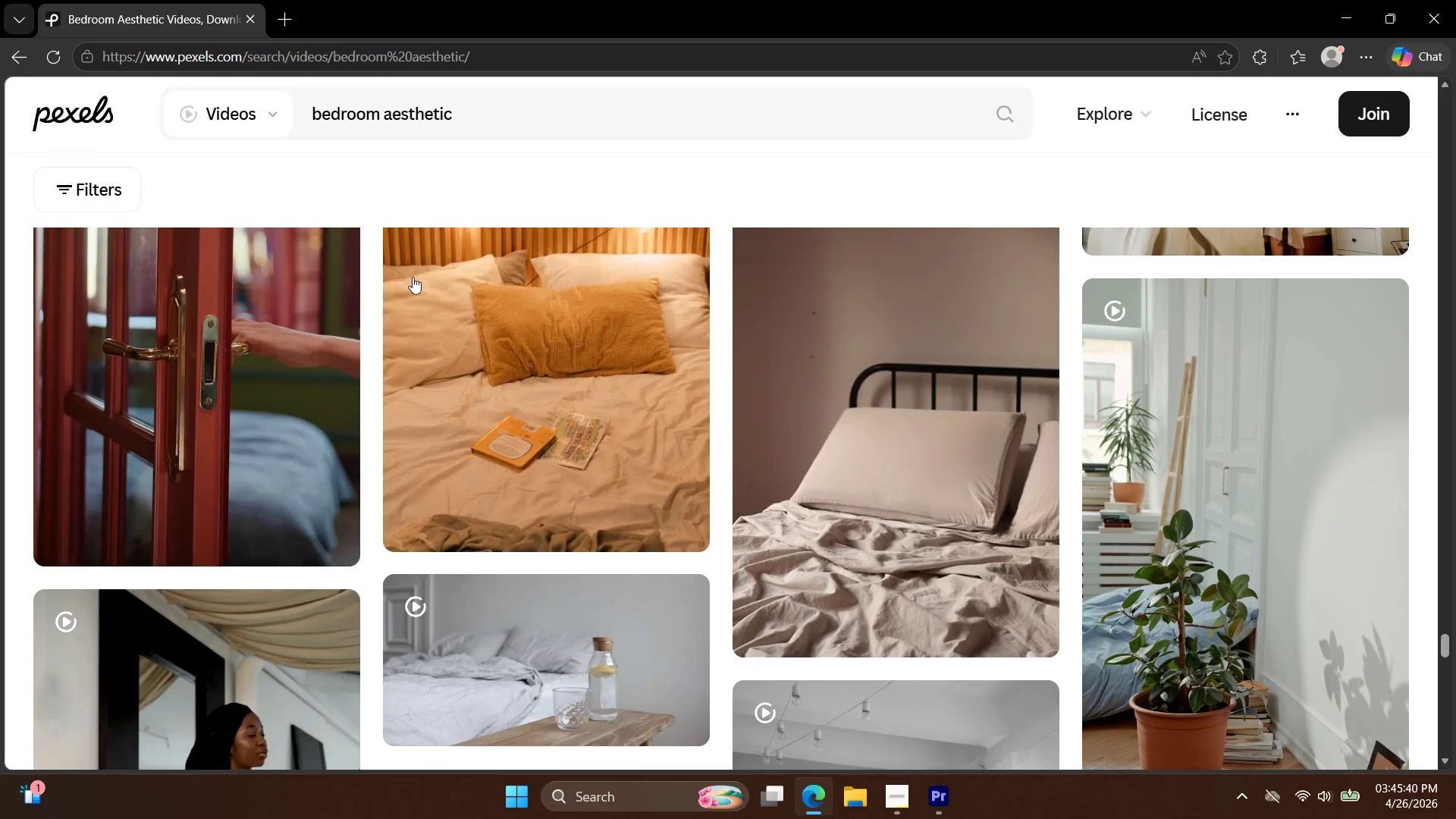 
scroll: coordinate [600, 373], scroll_direction: down, amount: 11.0
 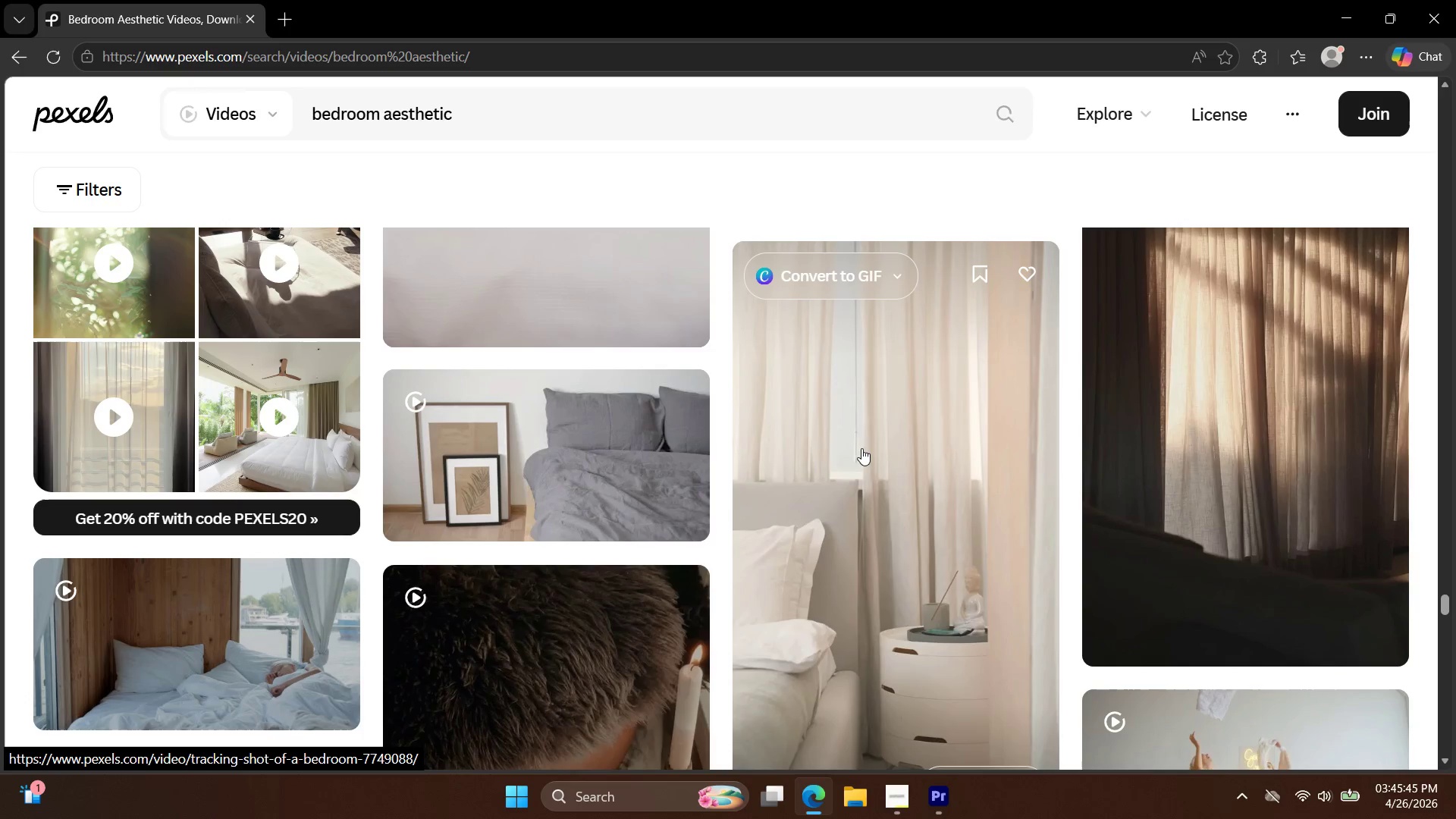 
scroll: coordinate [867, 447], scroll_direction: up, amount: 4.0
 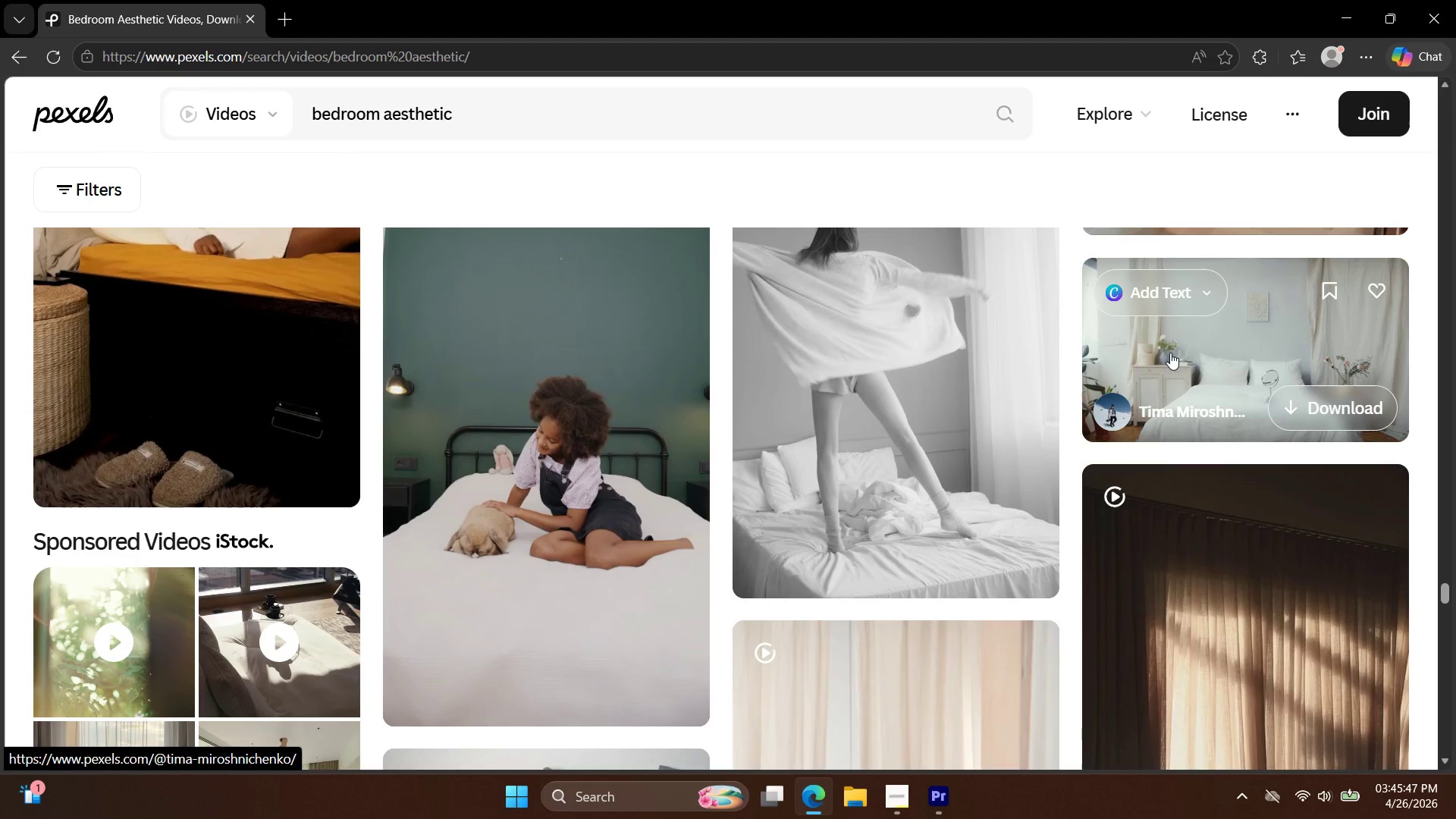 
scroll: coordinate [1150, 474], scroll_direction: down, amount: 14.0
 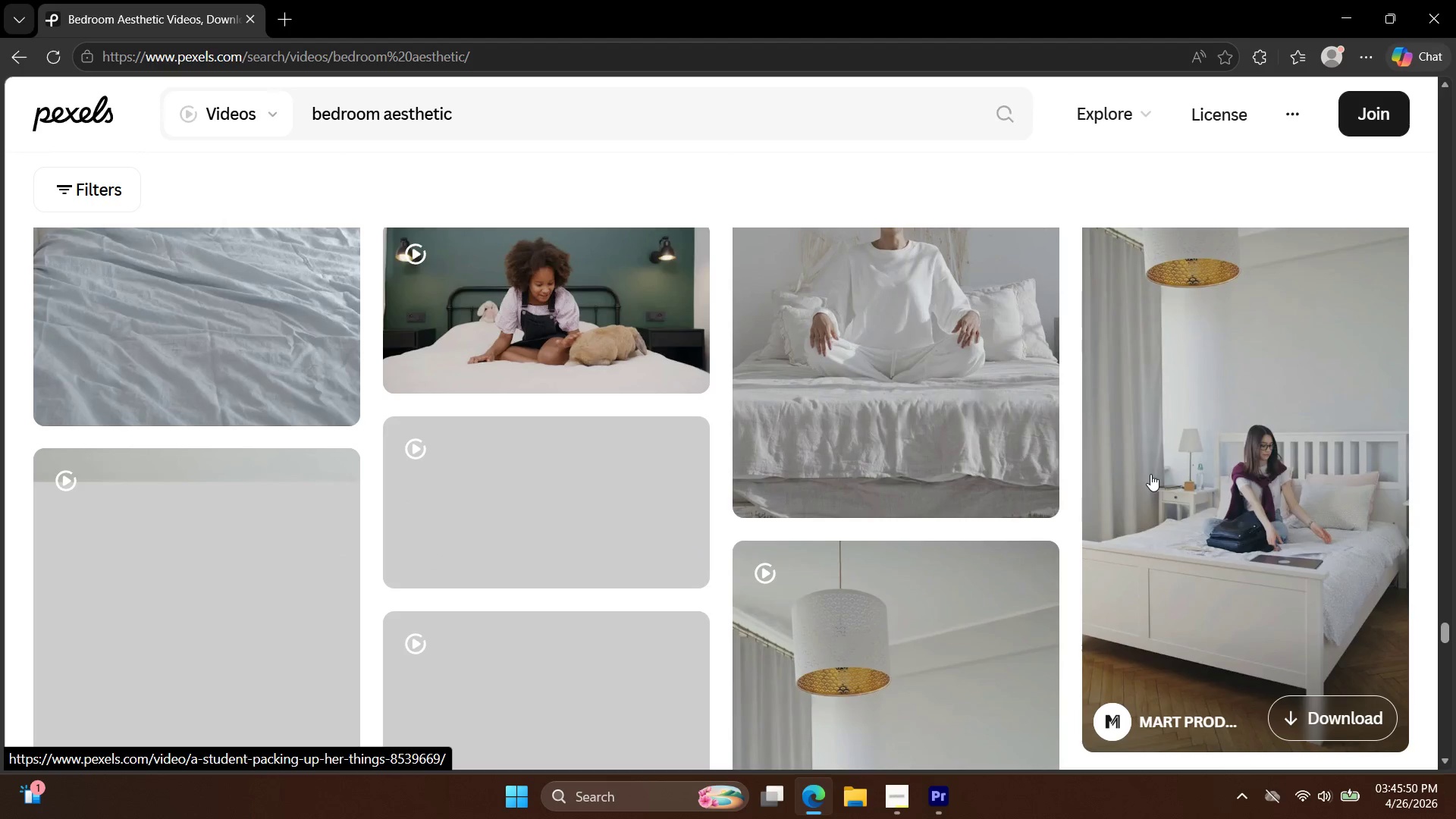 
scroll: coordinate [1004, 474], scroll_direction: up, amount: 3.0
 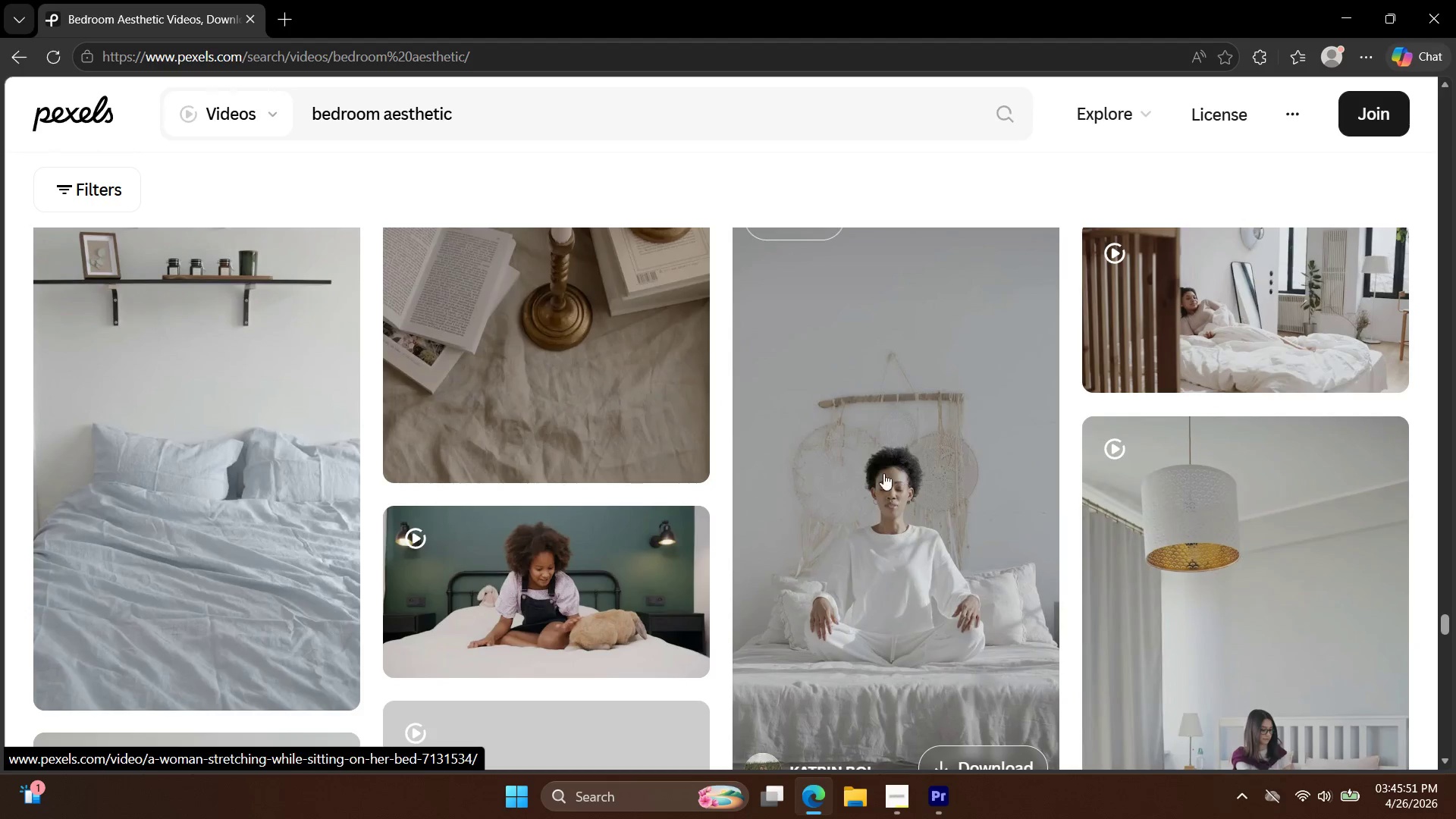 
scroll: coordinate [875, 464], scroll_direction: down, amount: 11.0
 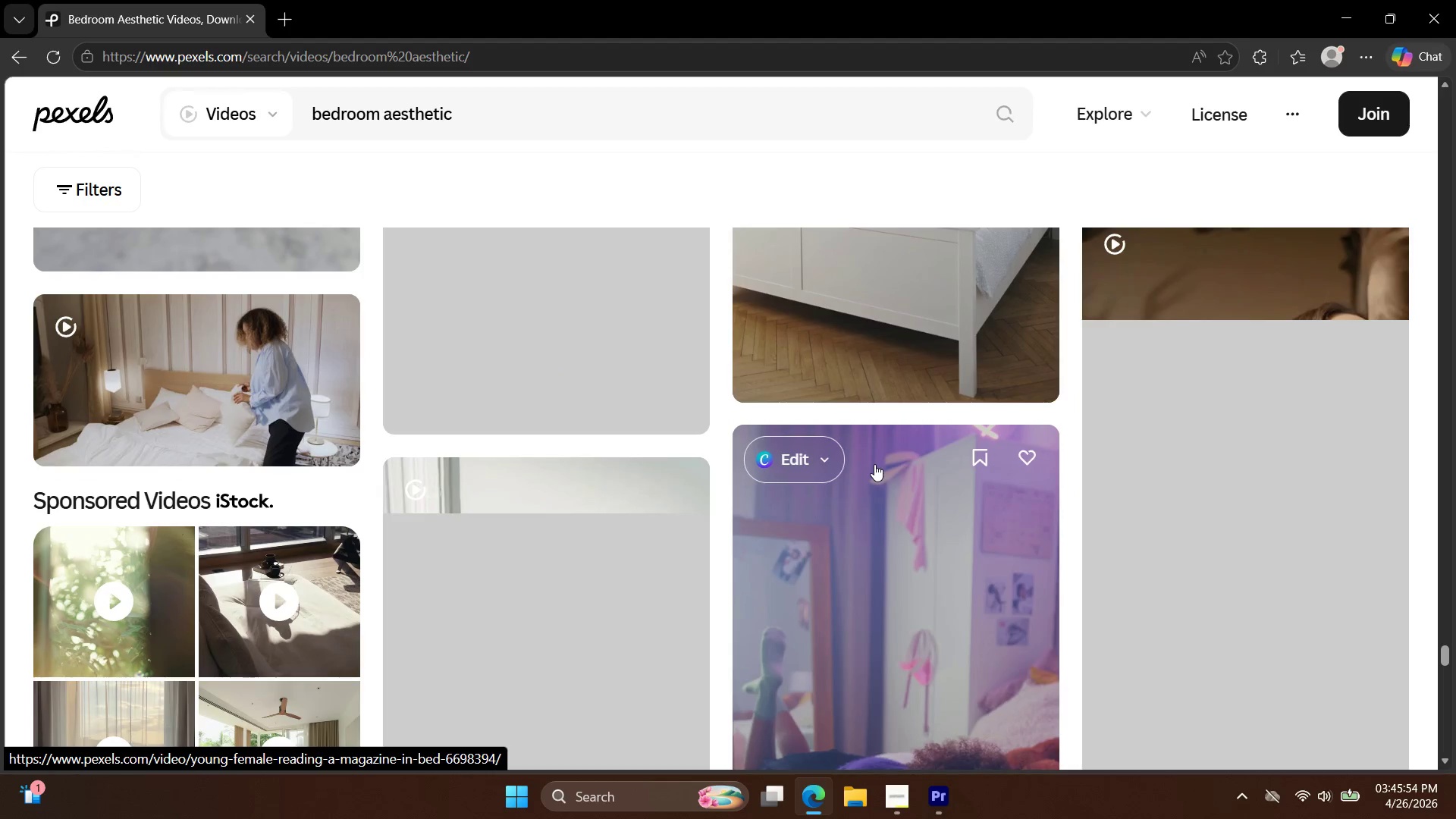 
scroll: coordinate [874, 465], scroll_direction: up, amount: 3.0
 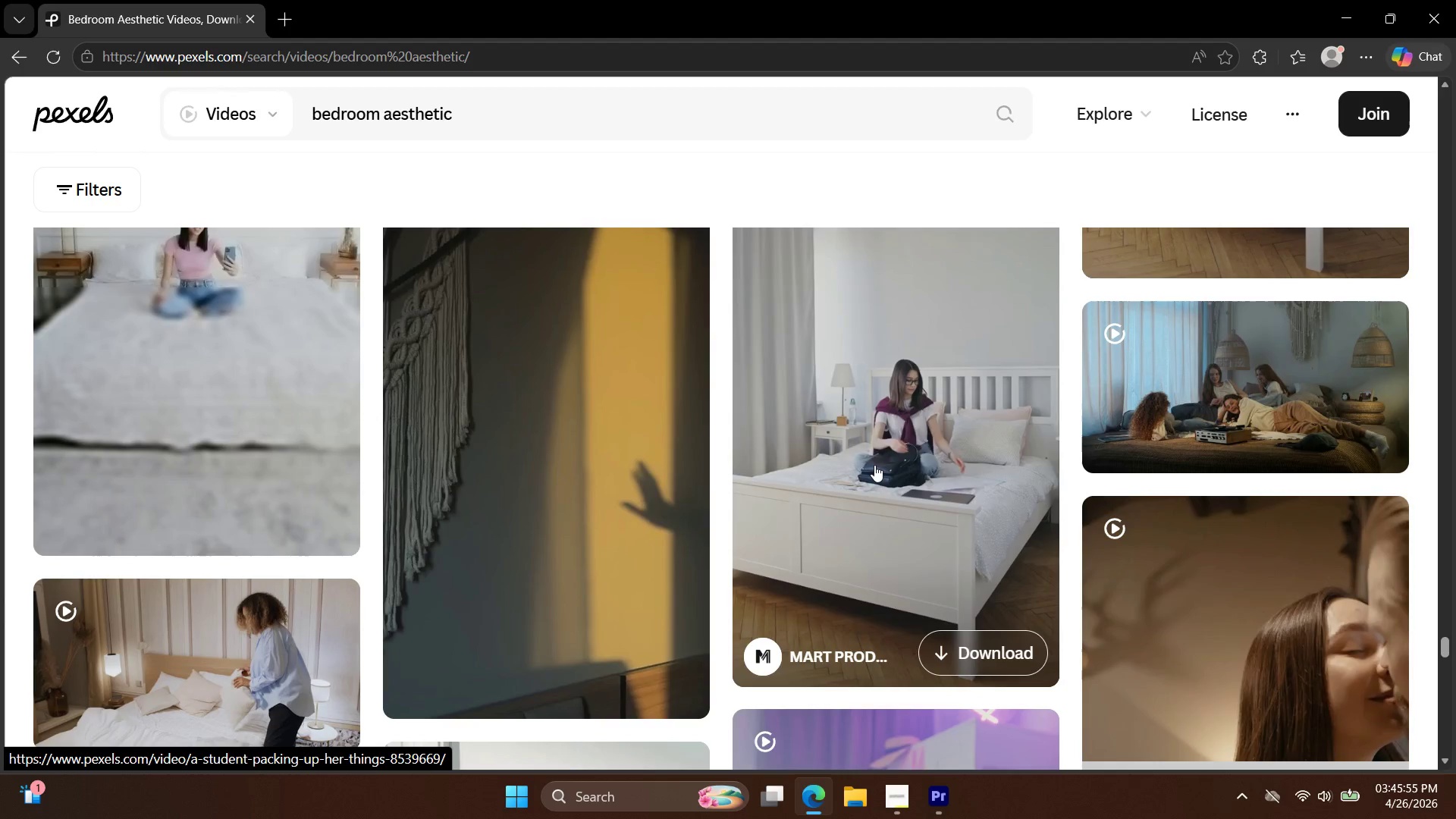 
scroll: coordinate [869, 472], scroll_direction: down, amount: 21.0
 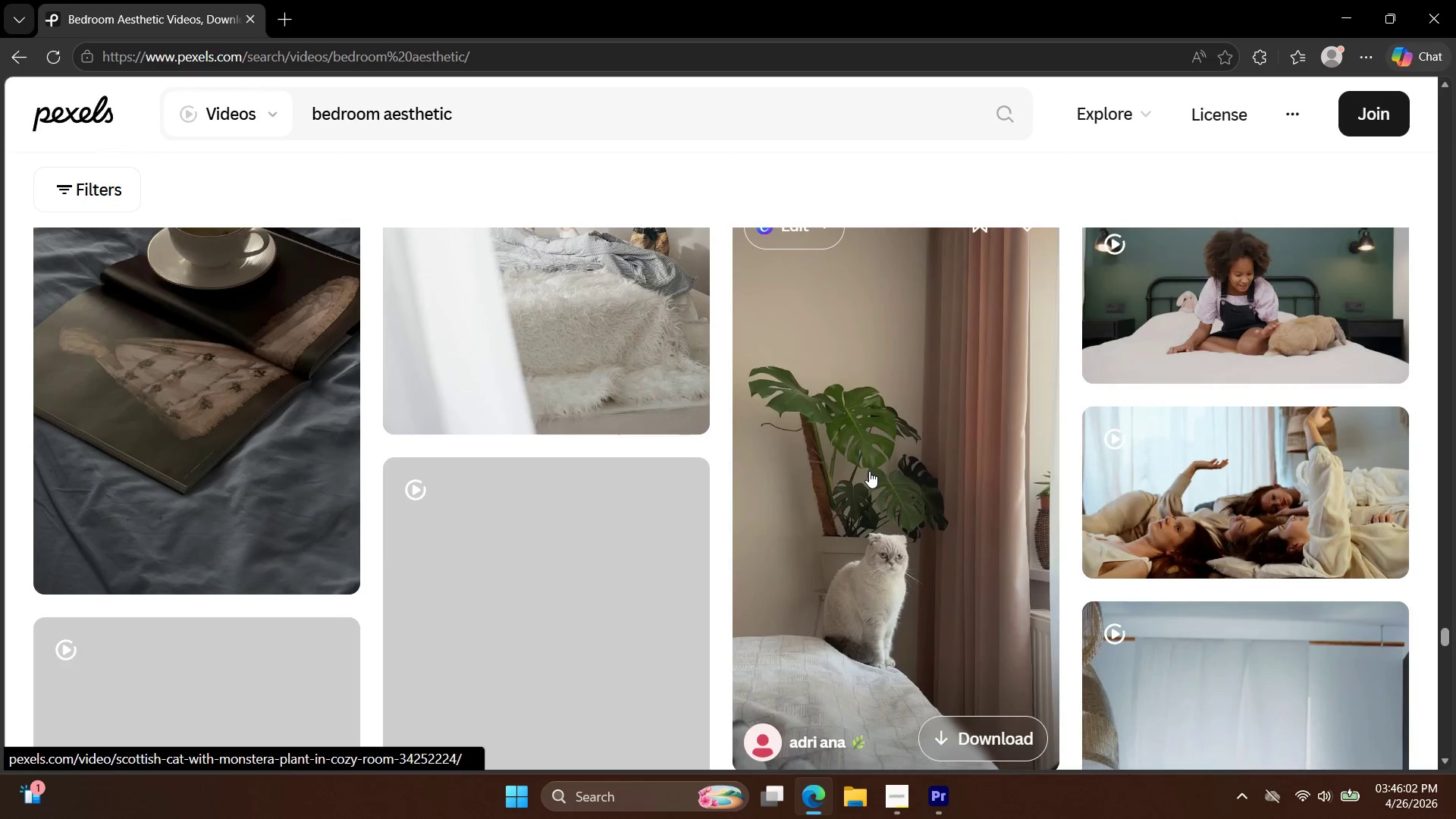 
scroll: coordinate [866, 472], scroll_direction: down, amount: 10.0
 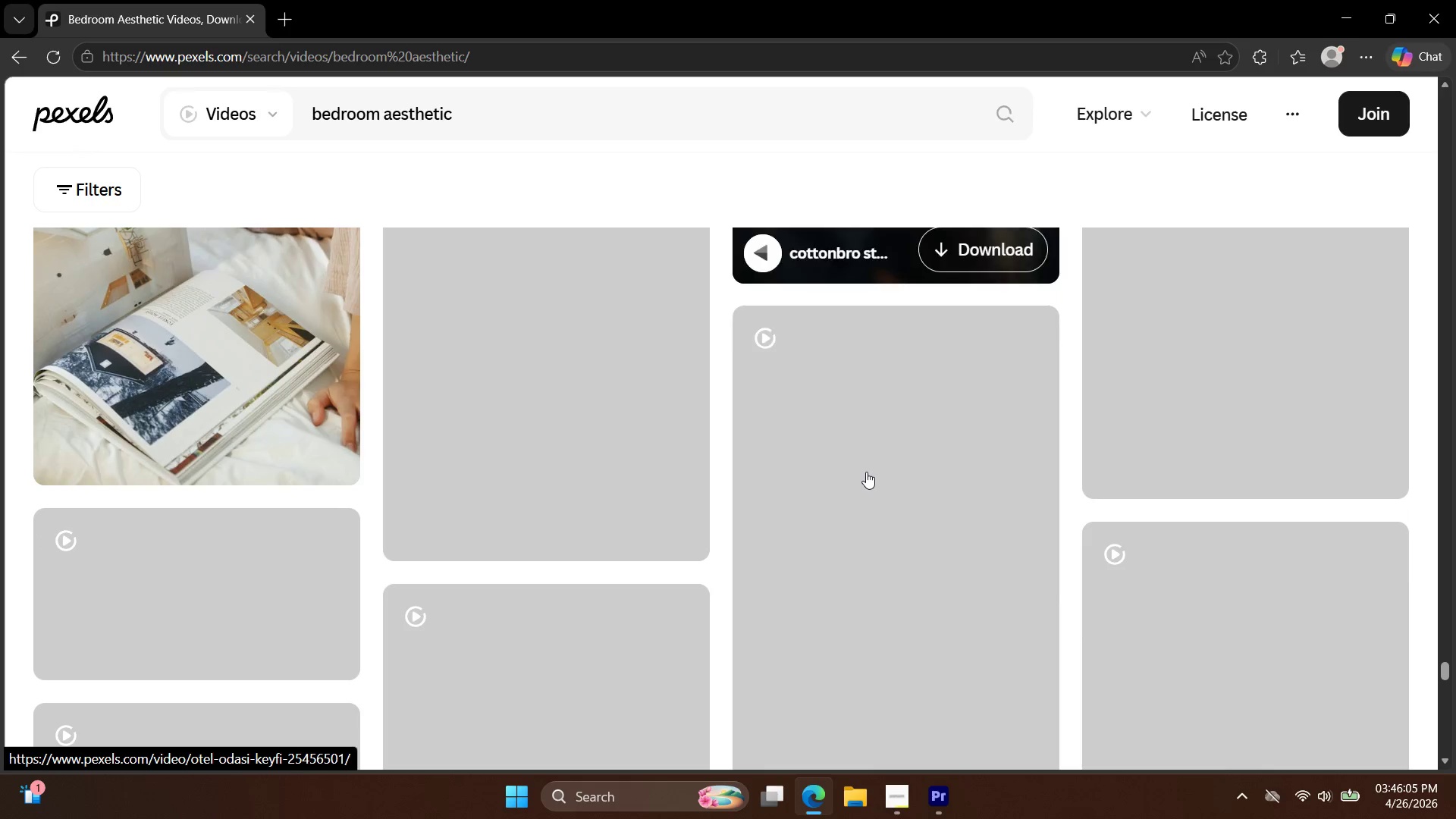 
scroll: coordinate [866, 472], scroll_direction: up, amount: 3.0
 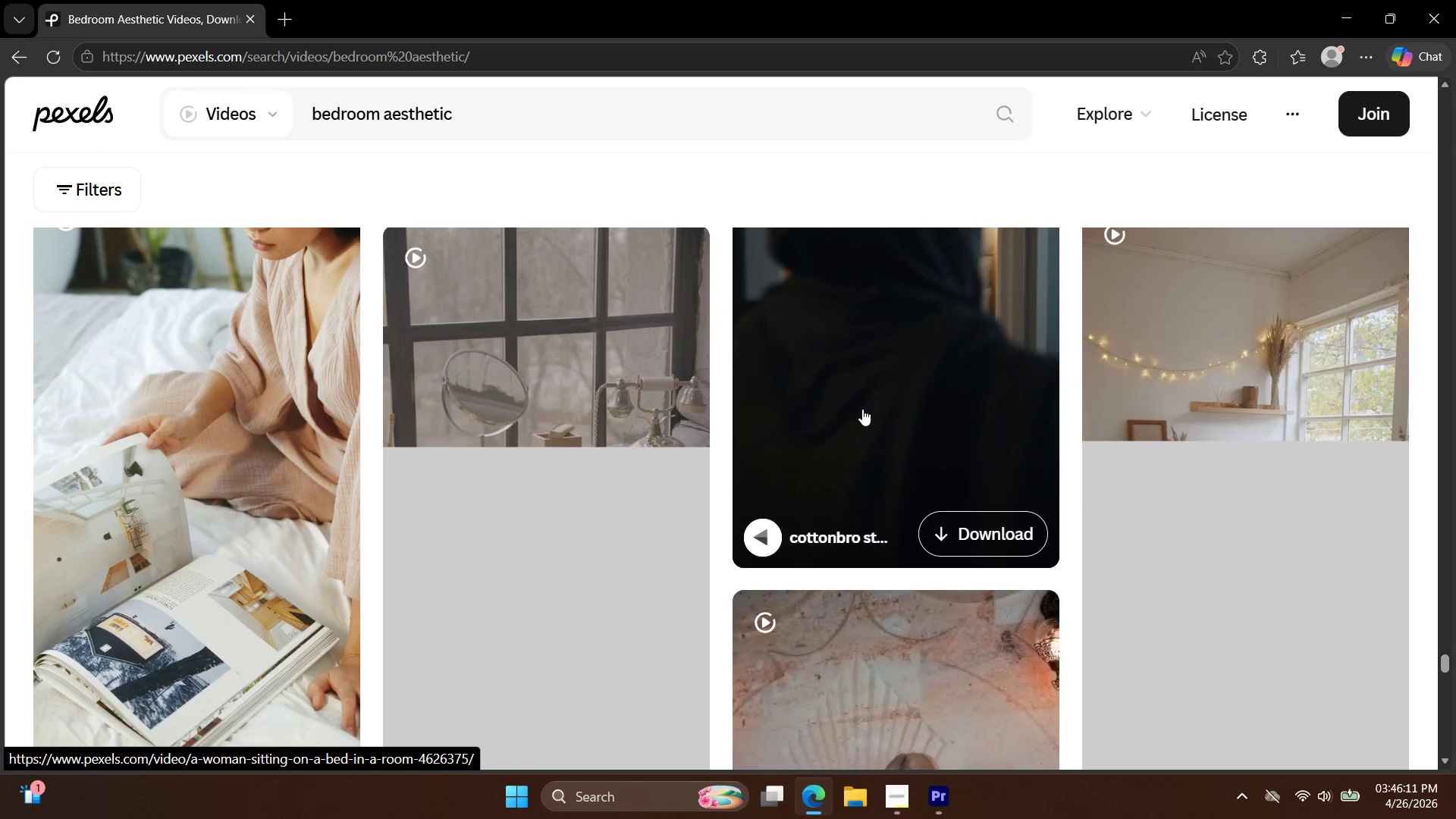 
wait(6.67)
 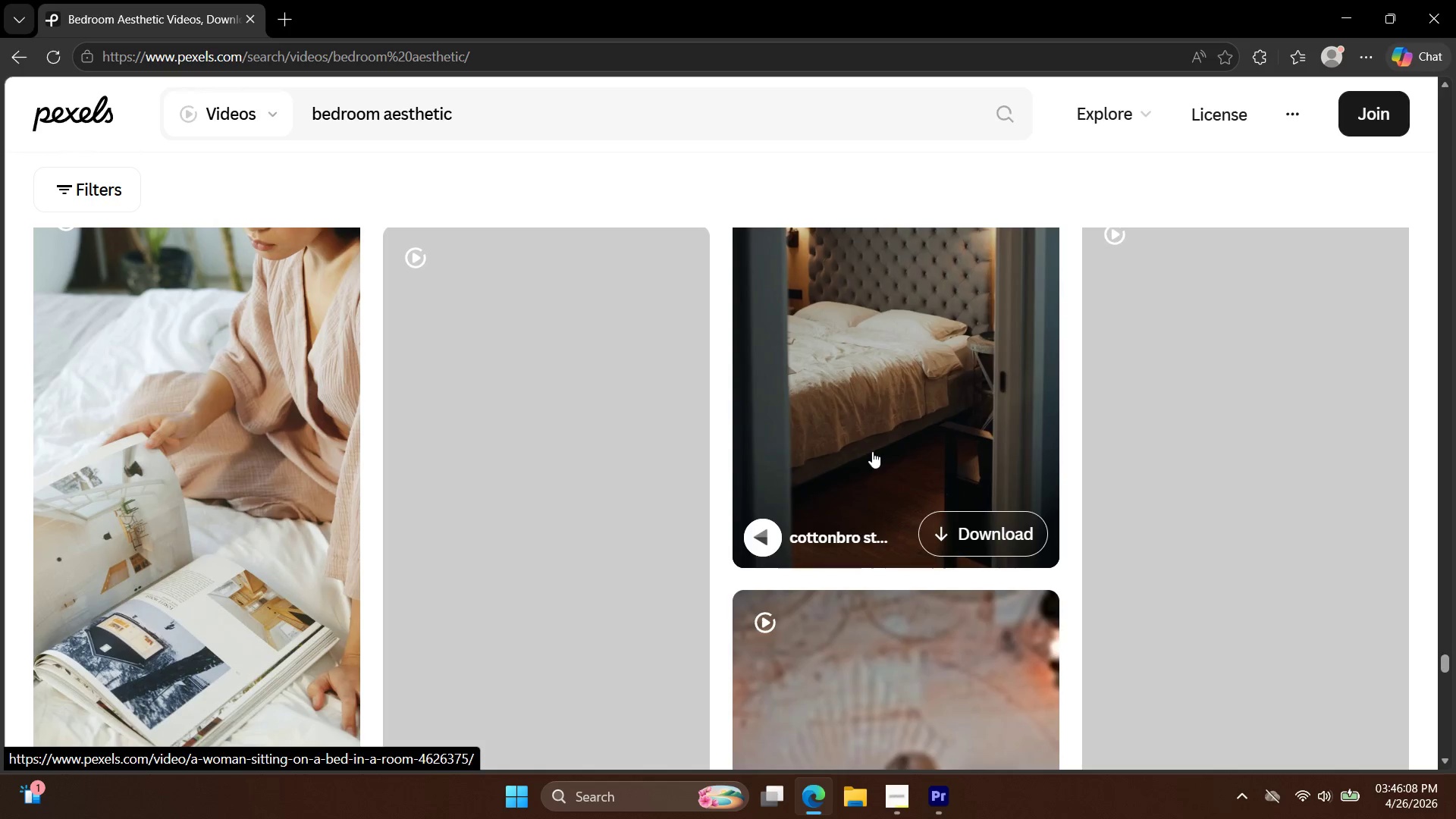 
scroll: coordinate [864, 425], scroll_direction: down, amount: 22.0
 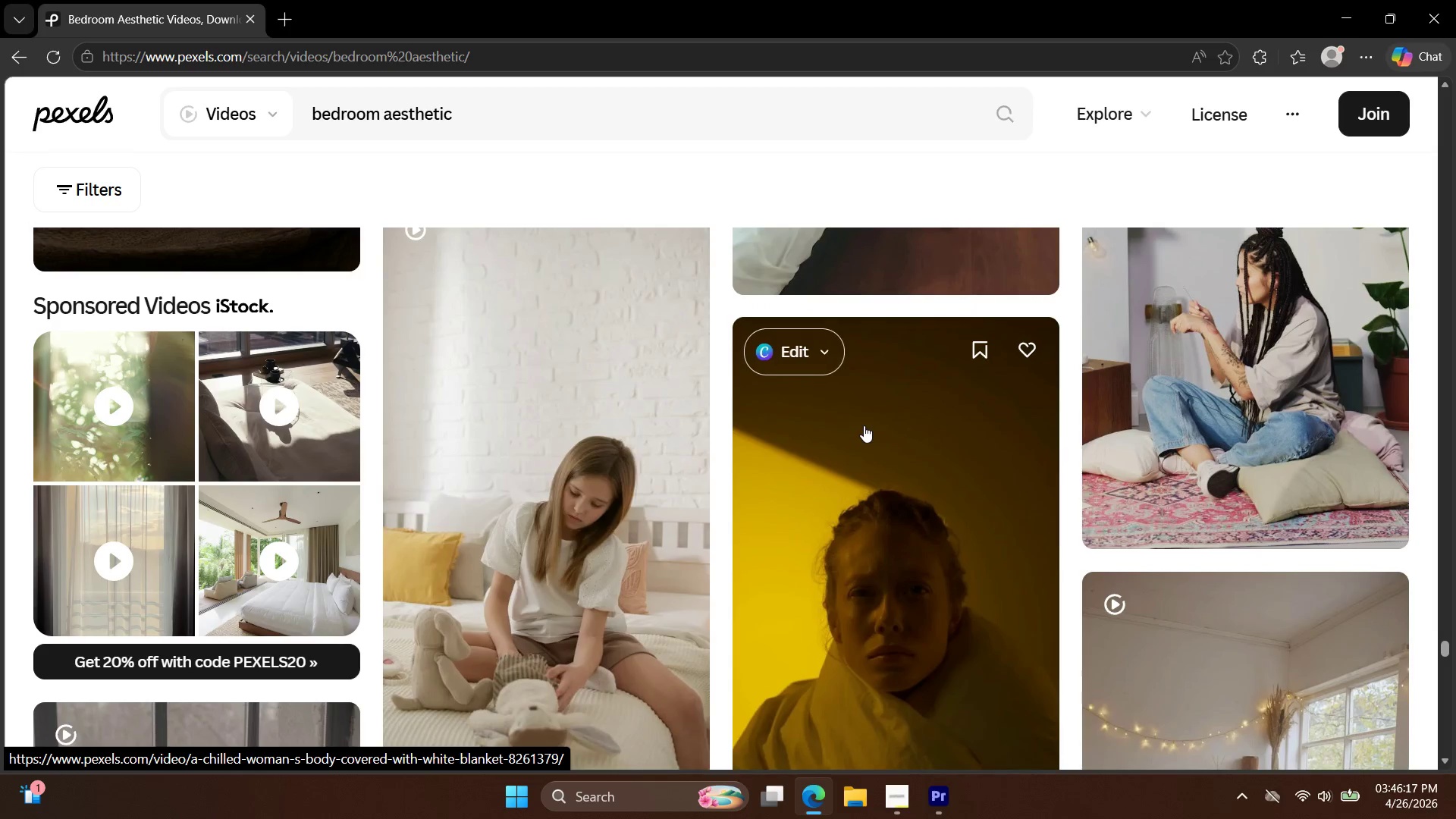 
scroll: coordinate [863, 428], scroll_direction: down, amount: 15.0
 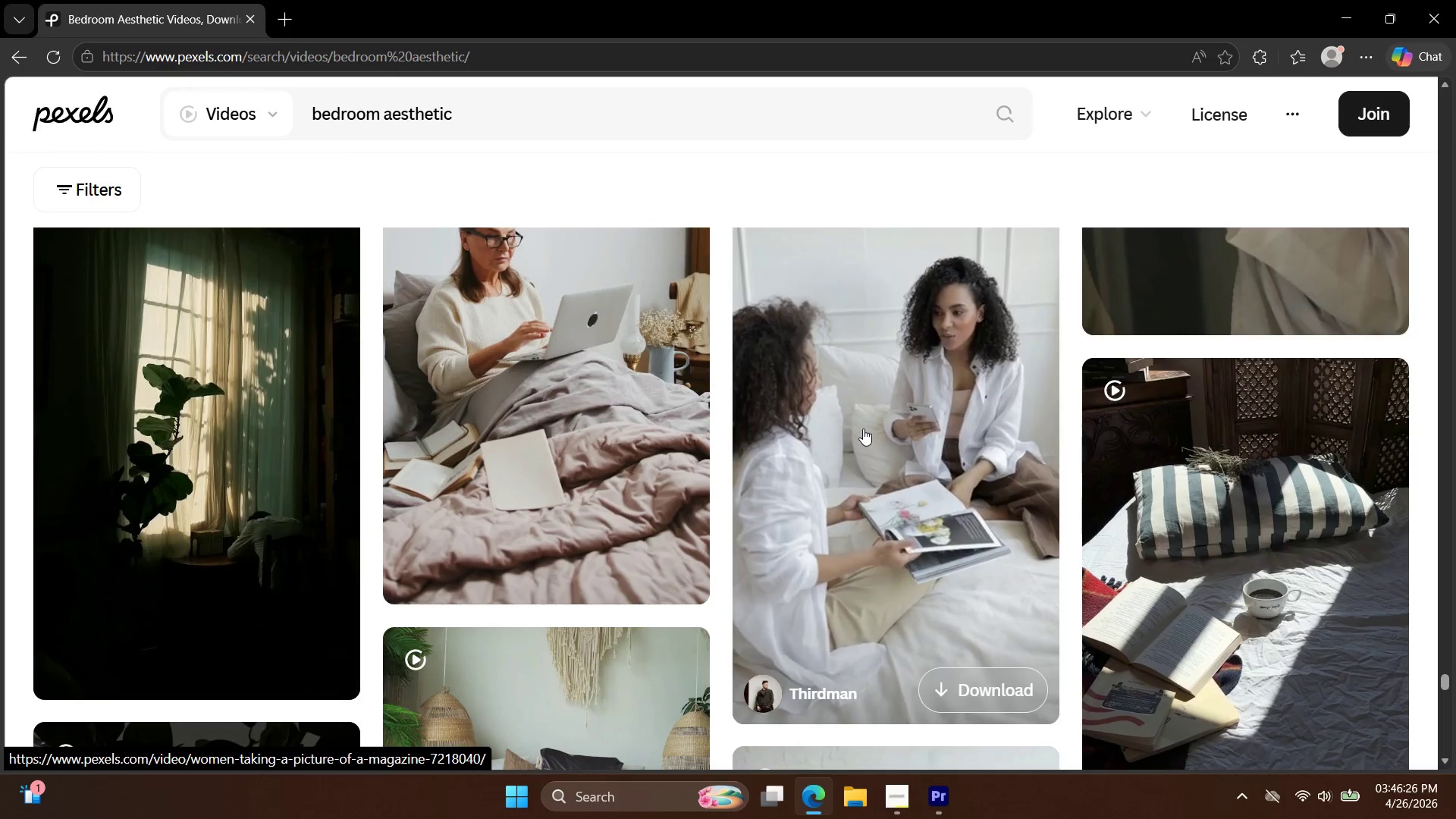 
wait(12.09)
 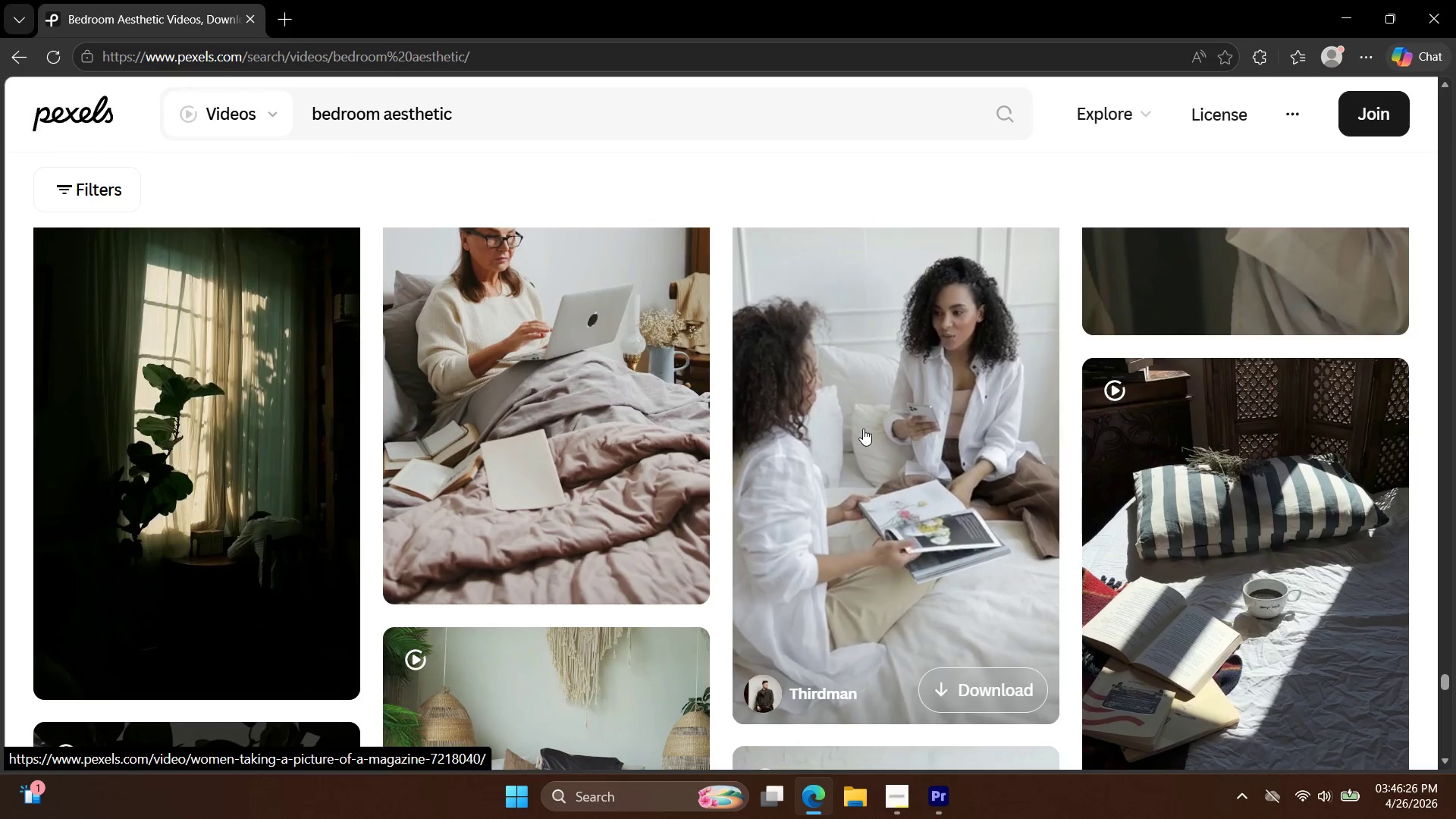 
scroll: coordinate [879, 447], scroll_direction: down, amount: 24.0
 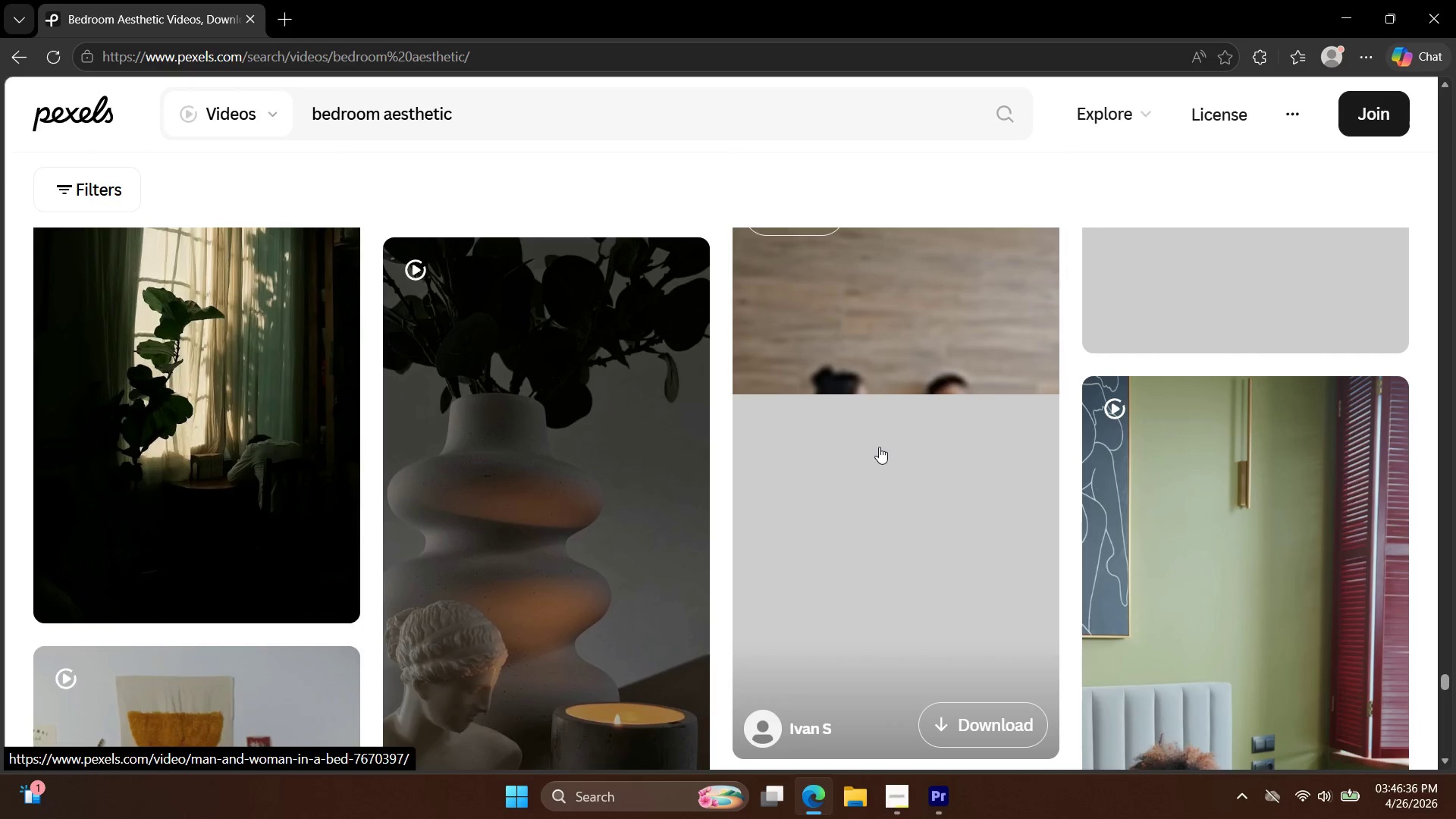 
scroll: coordinate [880, 452], scroll_direction: down, amount: 19.0
 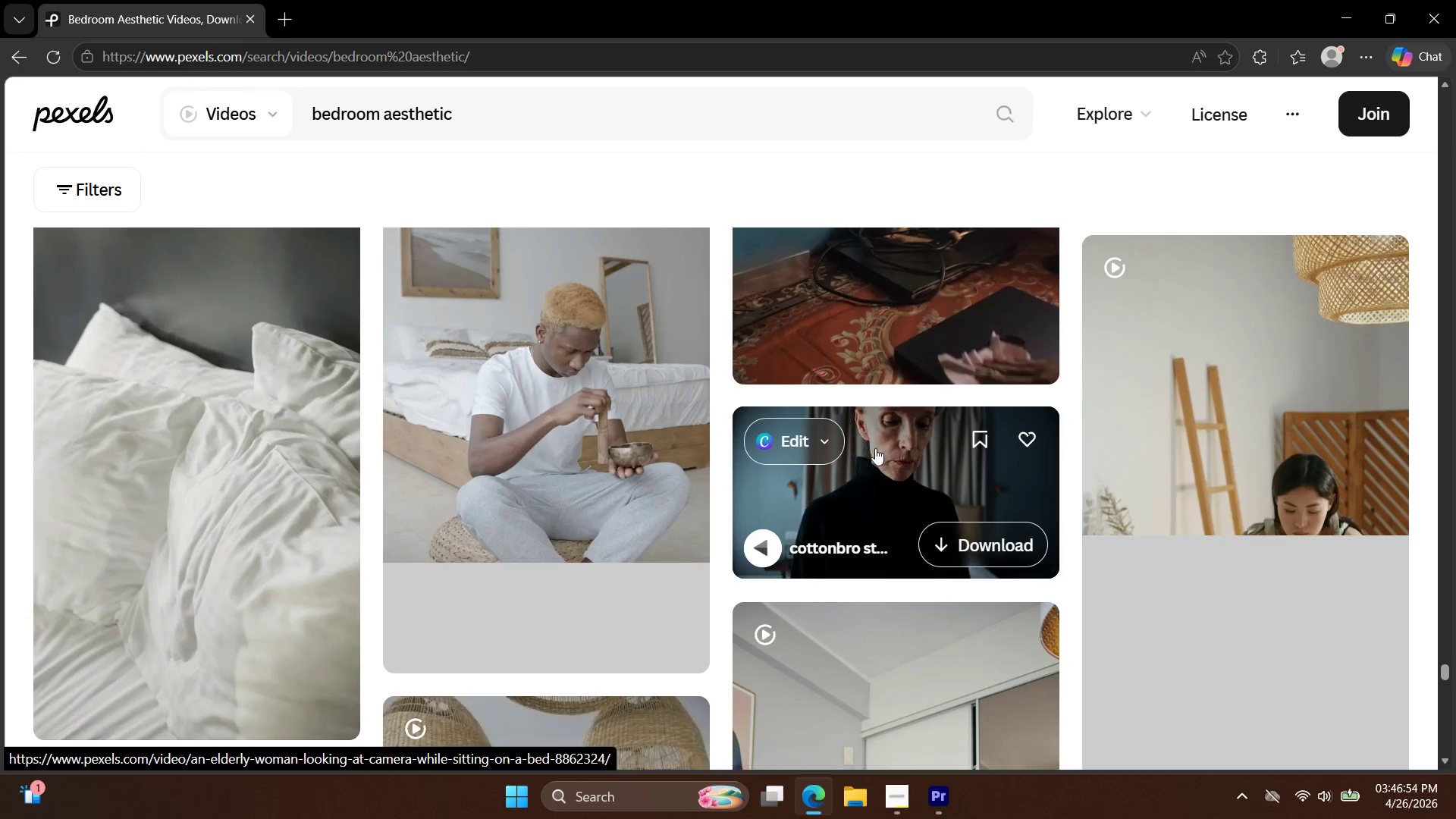 
wait(19.34)
 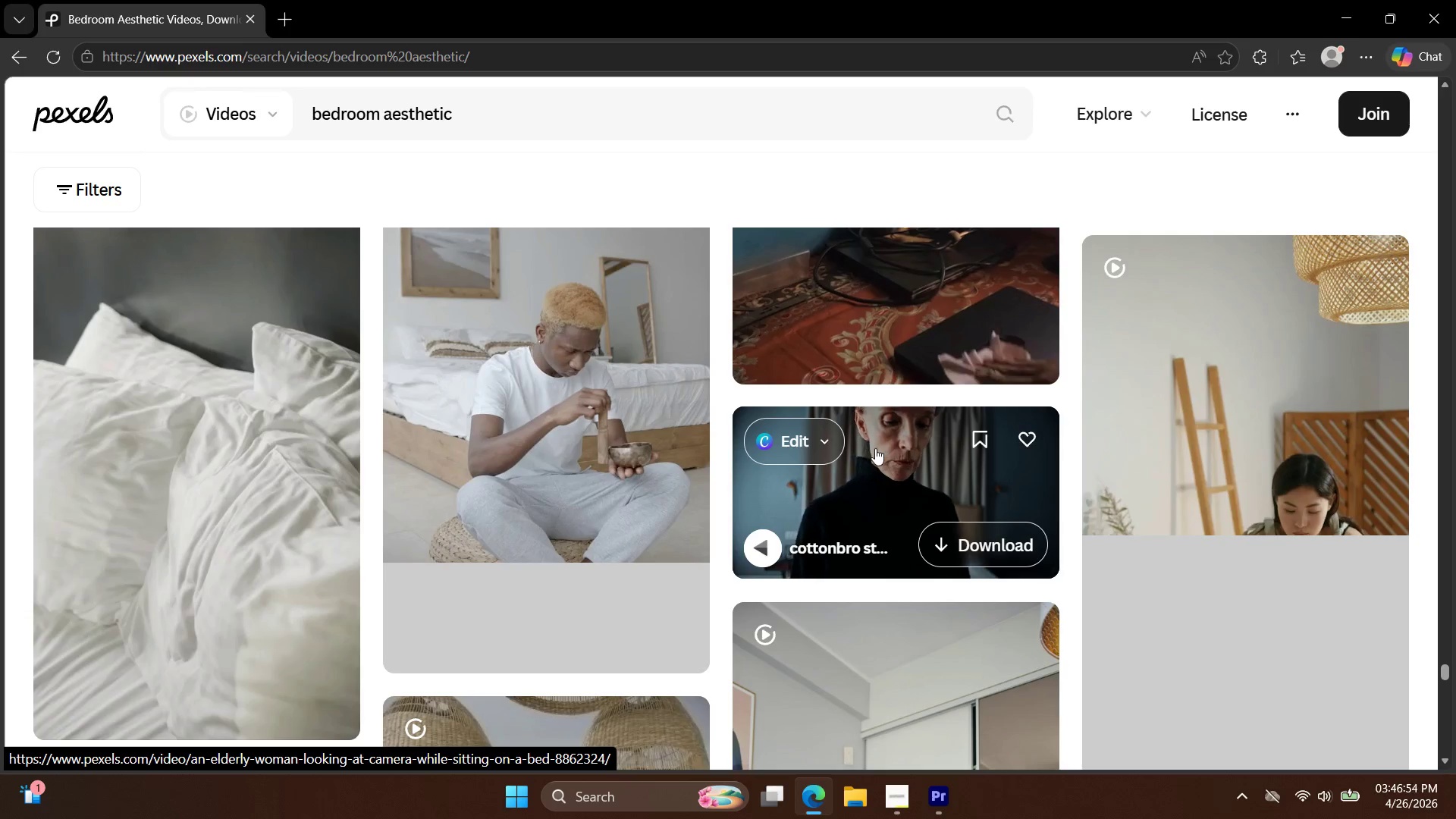 
scroll: coordinate [909, 346], scroll_direction: down, amount: 20.0
 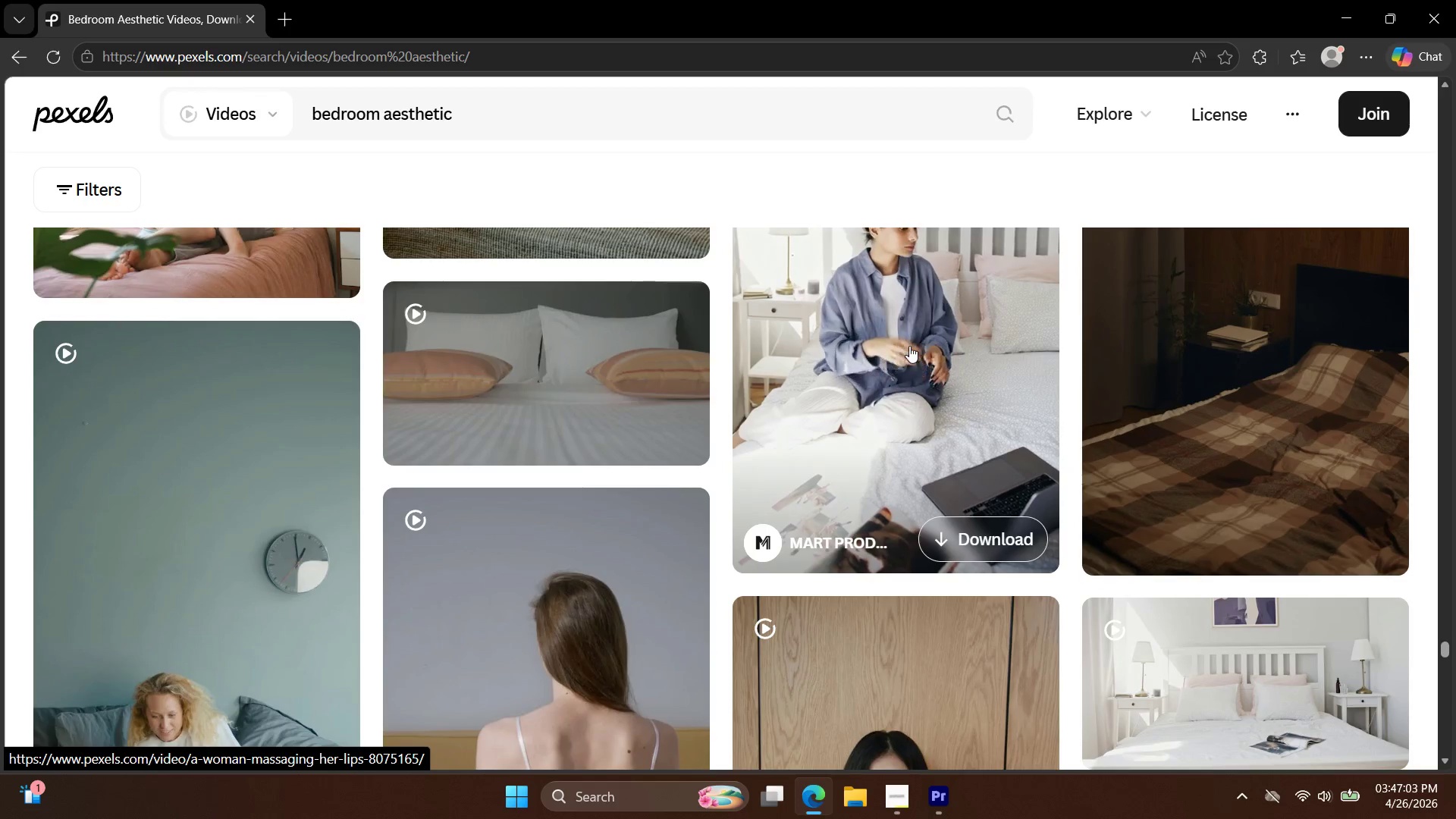 
left_click([1208, 331])
 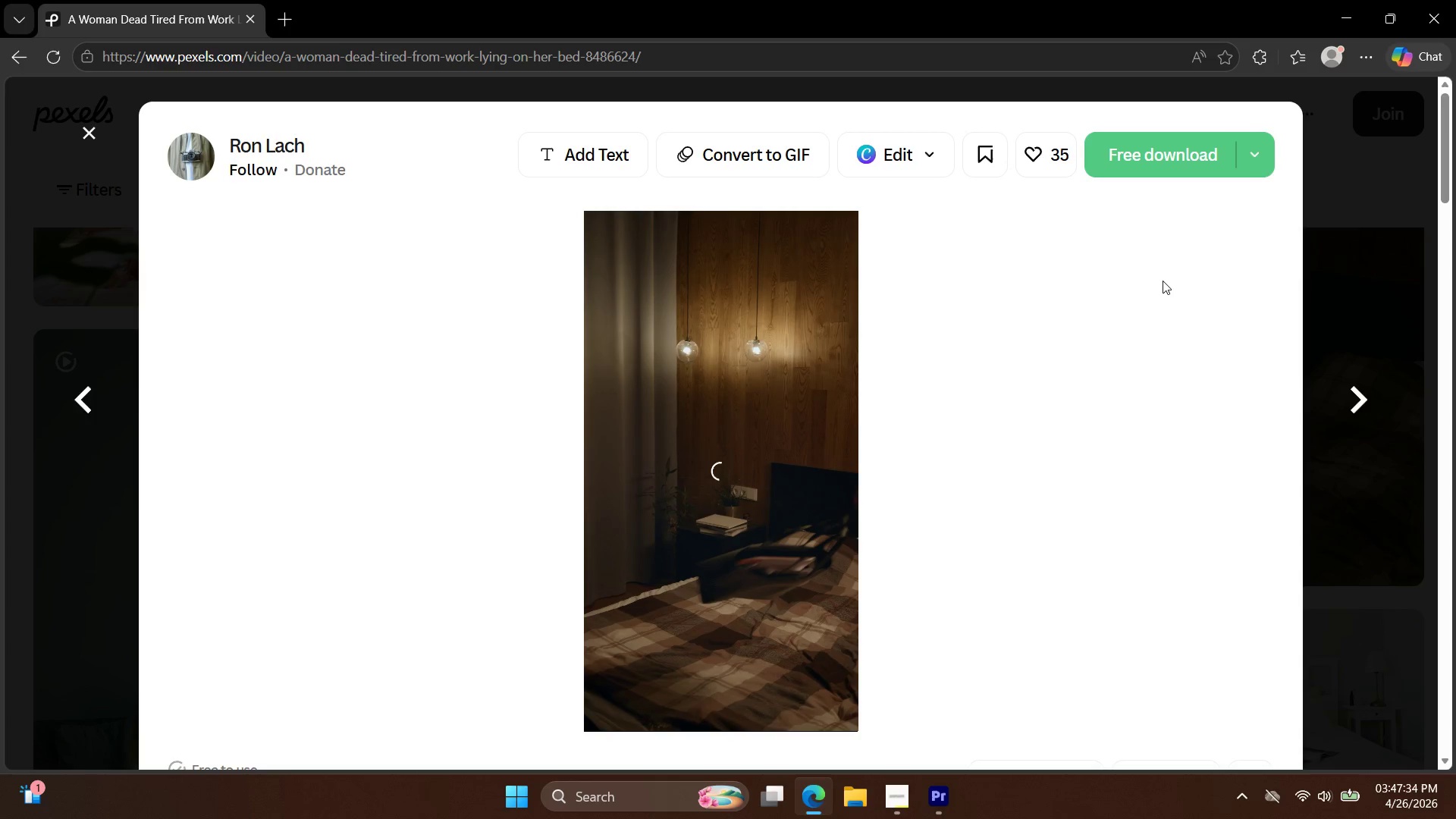 
wait(35.67)
 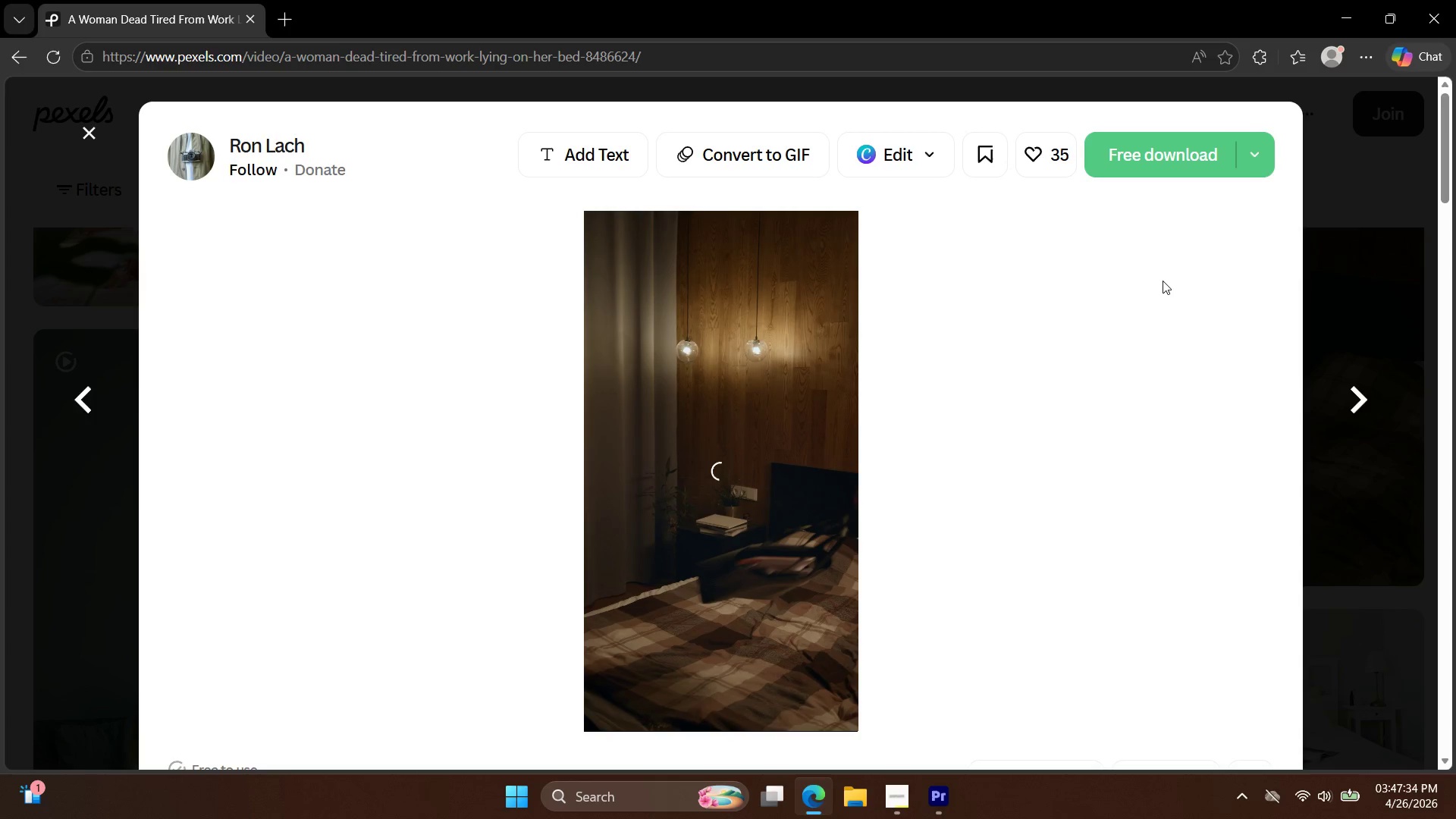 
left_click([1371, 271])
 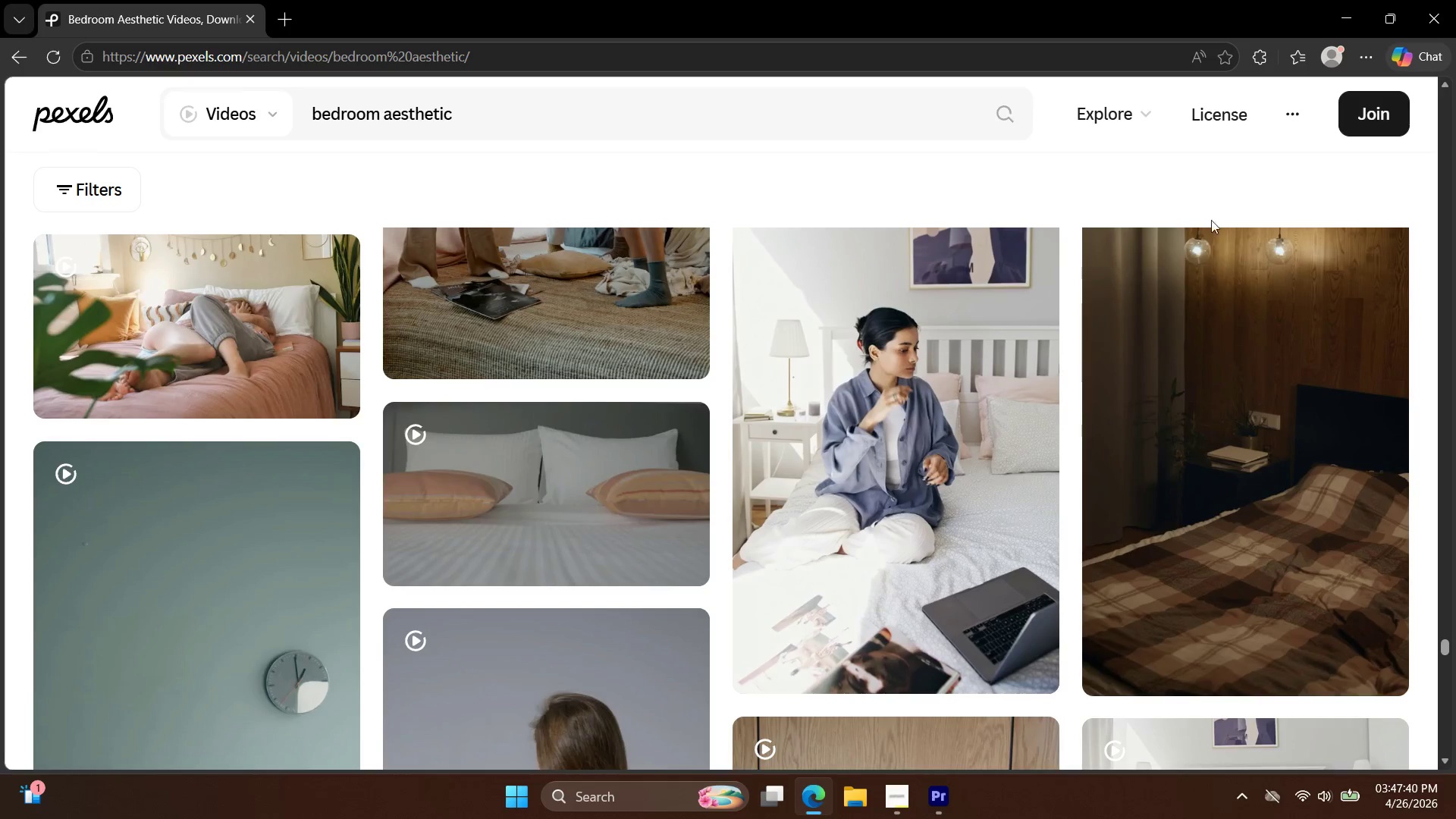 
scroll: coordinate [1153, 336], scroll_direction: down, amount: 5.0
 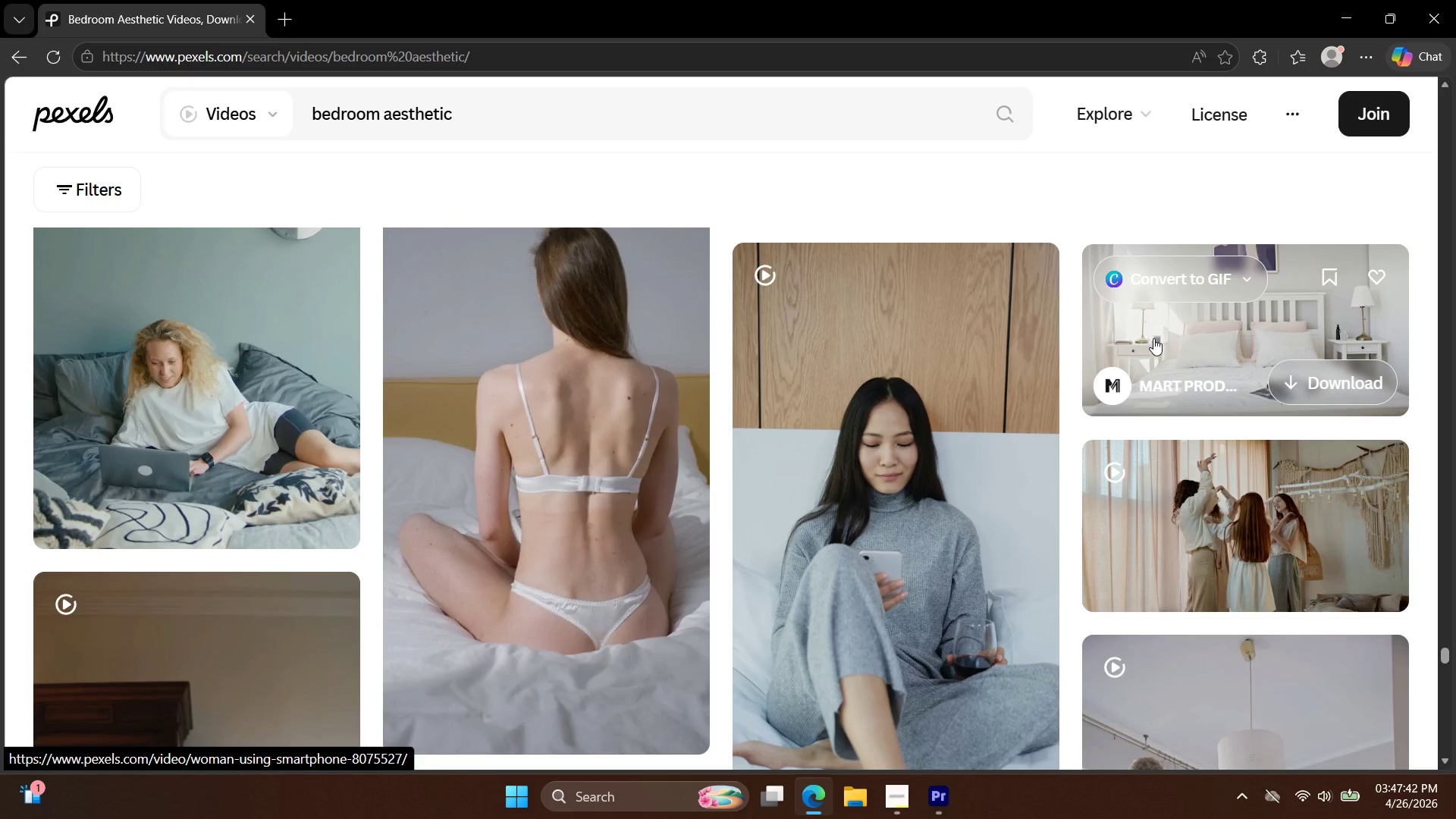 
left_click([606, 475])
 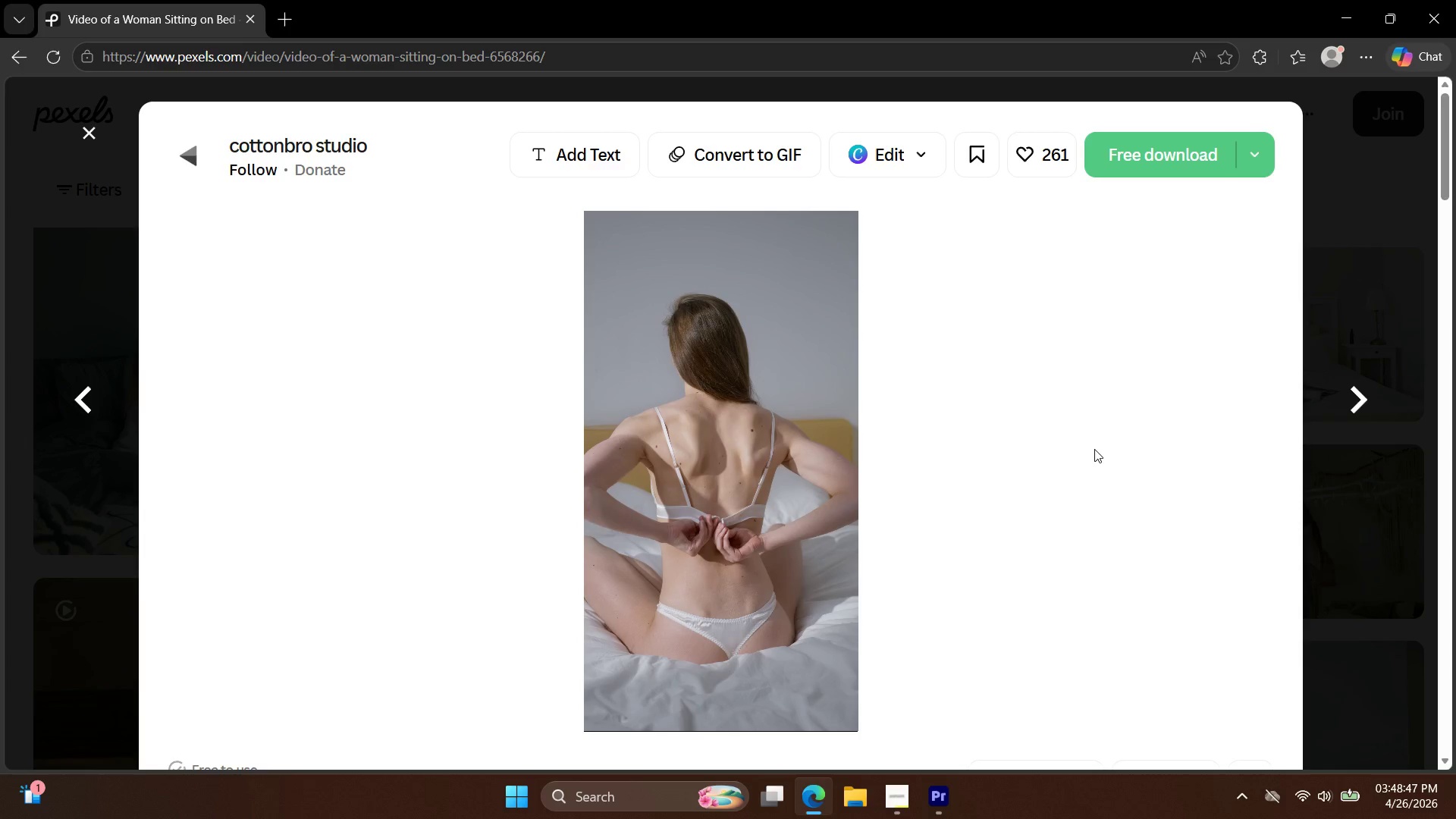 
wait(69.56)
 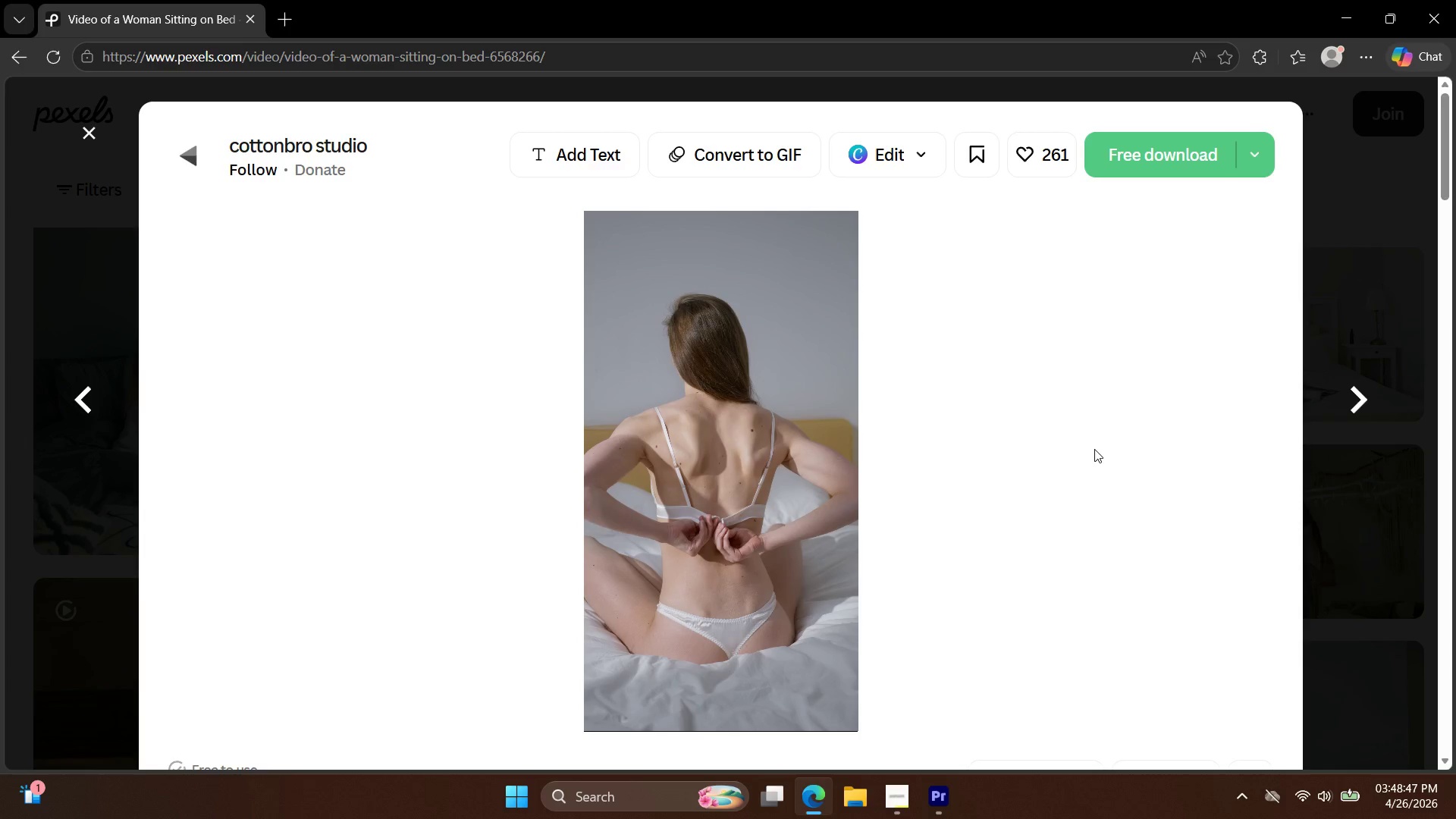 
left_click([1363, 400])
 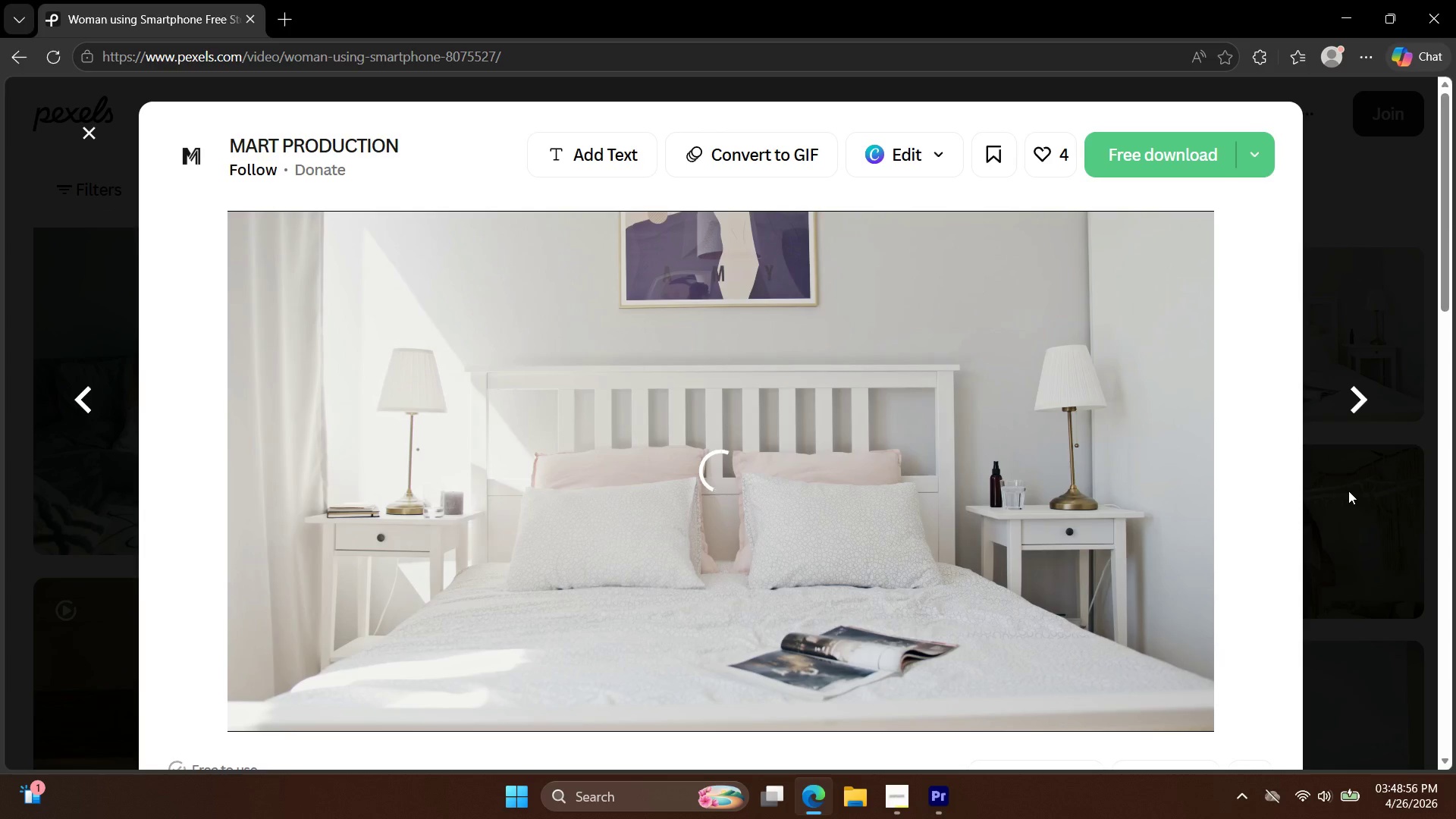 
wait(9.16)
 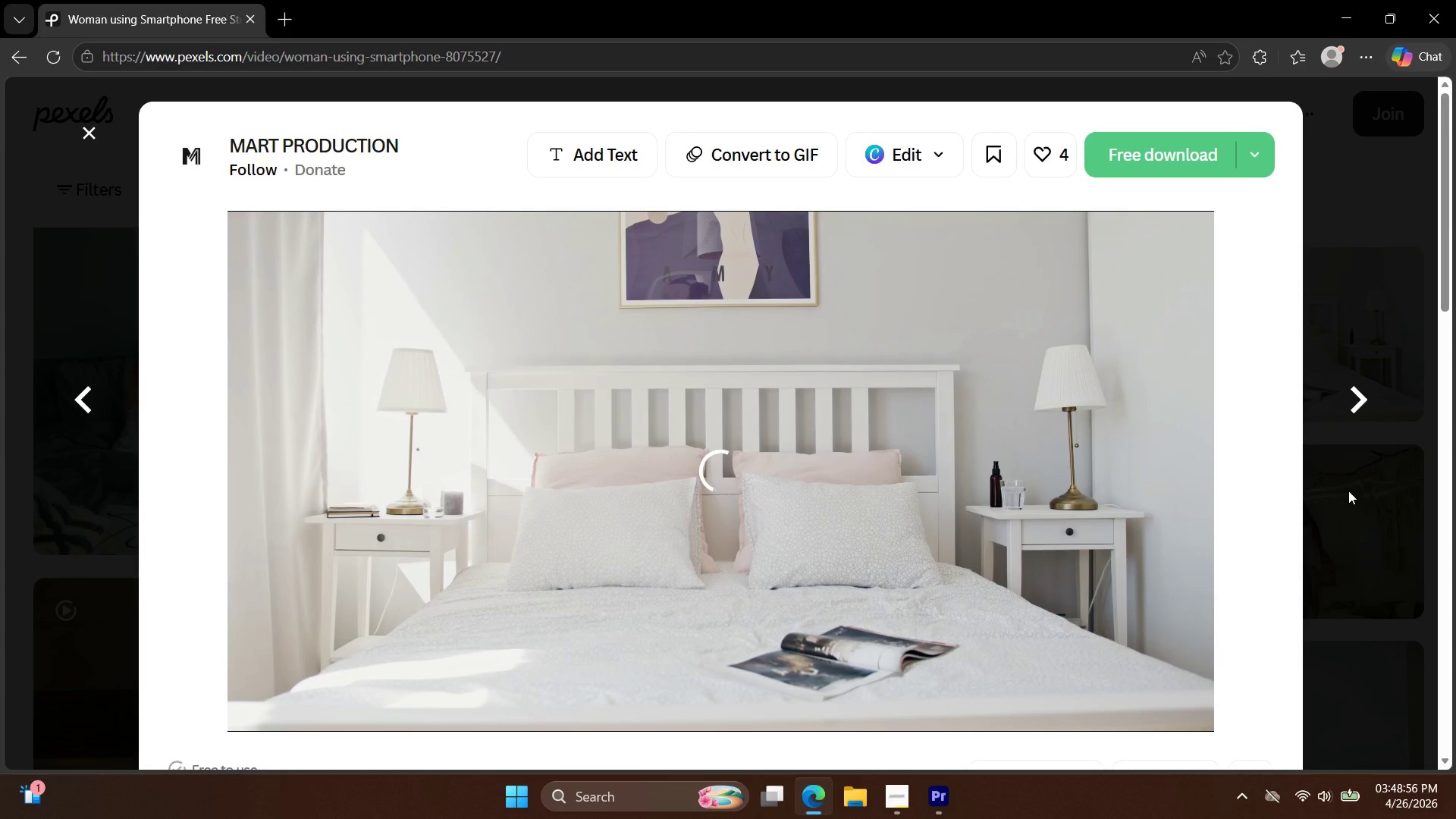 
left_click([1351, 595])
 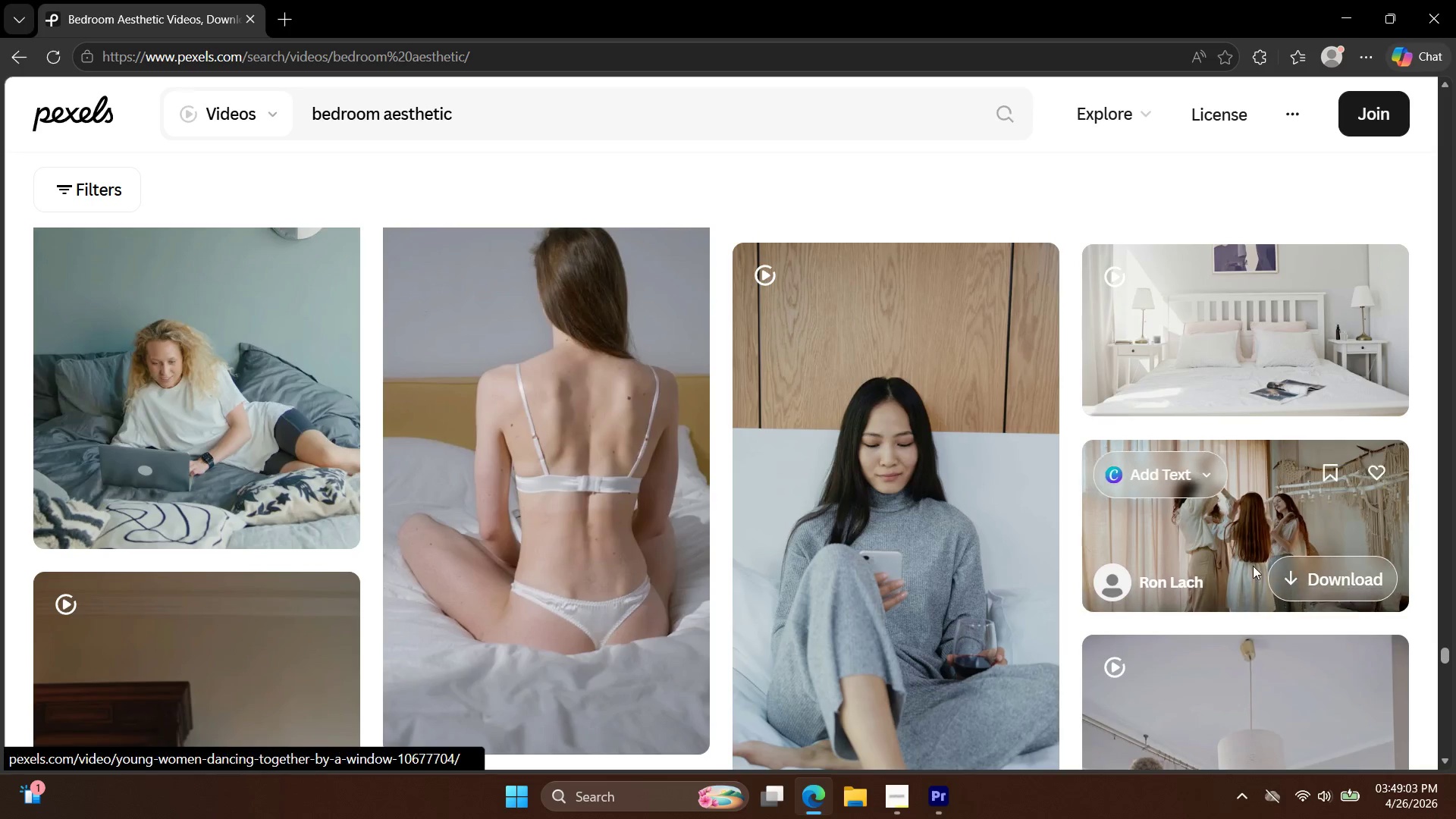 
scroll: coordinate [1203, 559], scroll_direction: down, amount: 23.0
 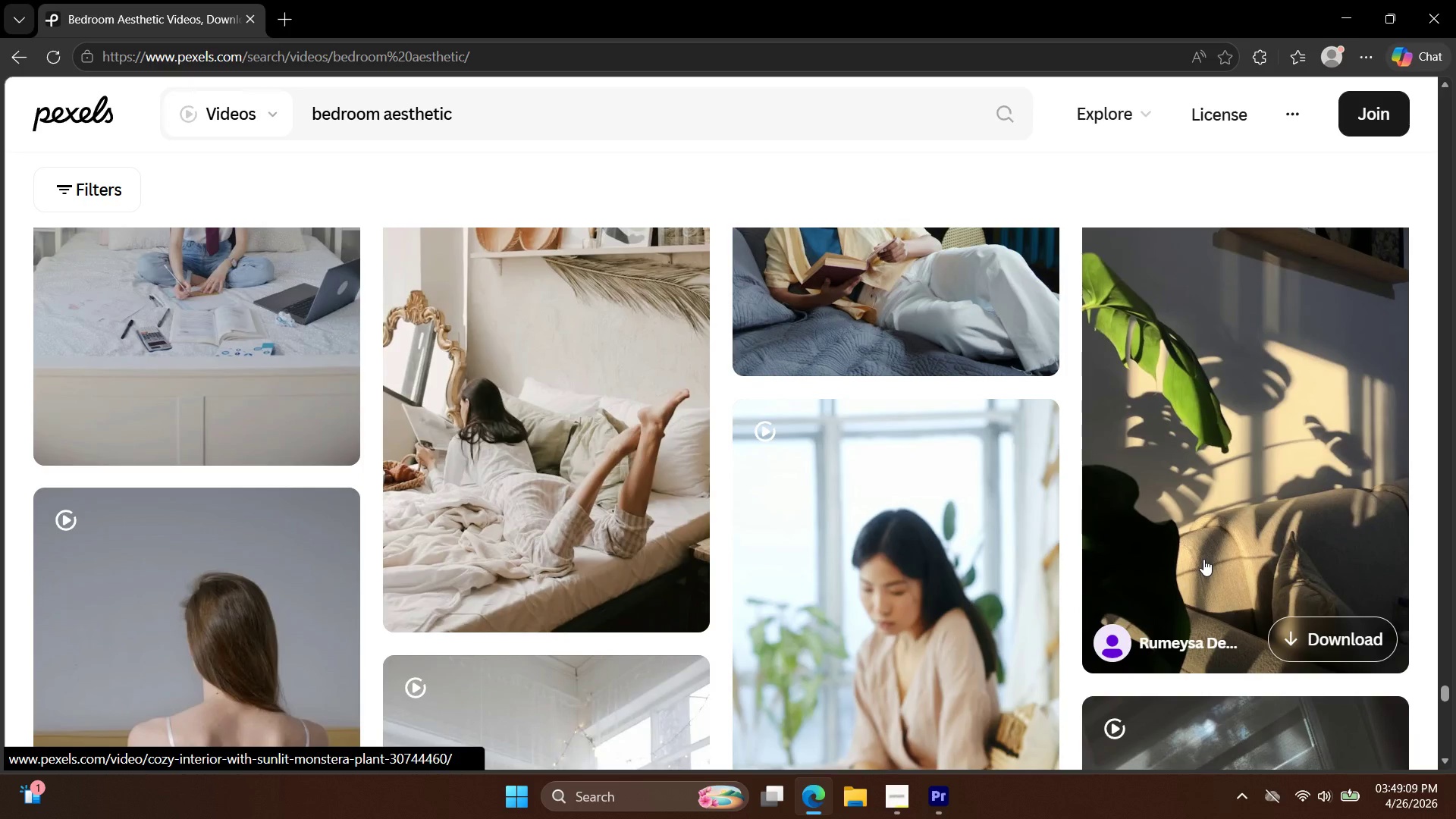 
scroll: coordinate [1198, 565], scroll_direction: down, amount: 20.0
 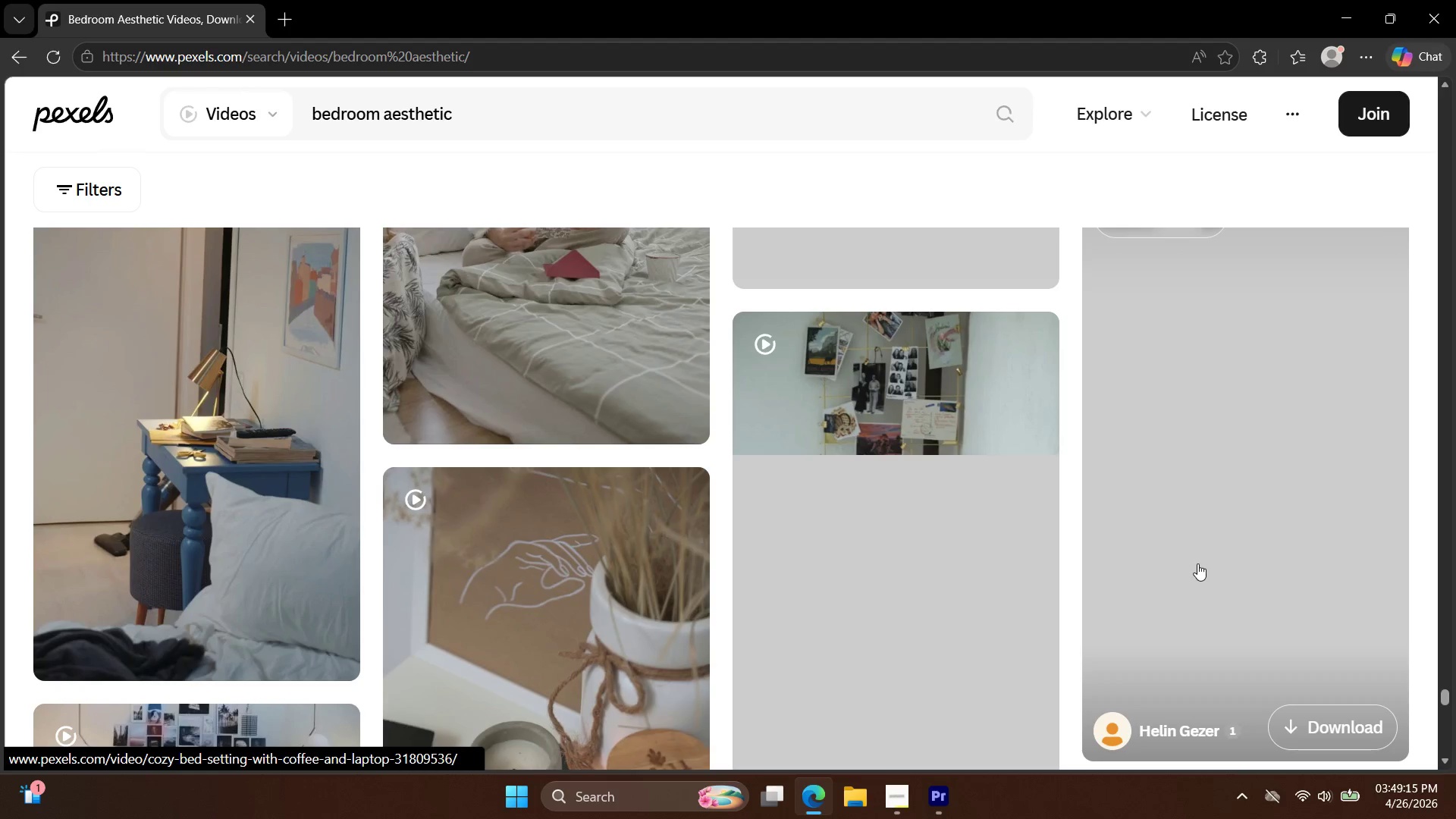 
scroll: coordinate [1197, 566], scroll_direction: down, amount: 19.0
 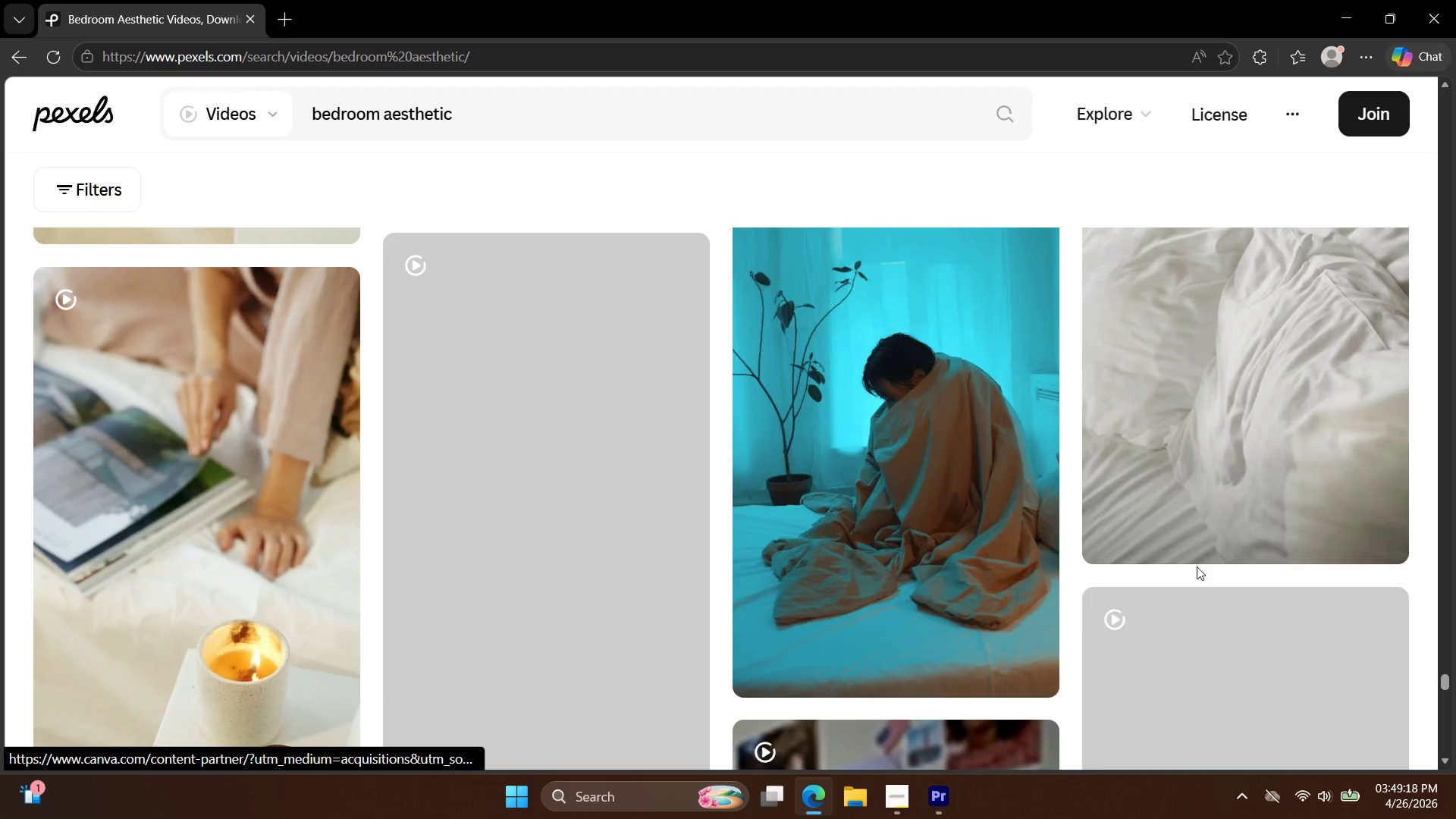 
scroll: coordinate [1197, 566], scroll_direction: up, amount: 4.0
 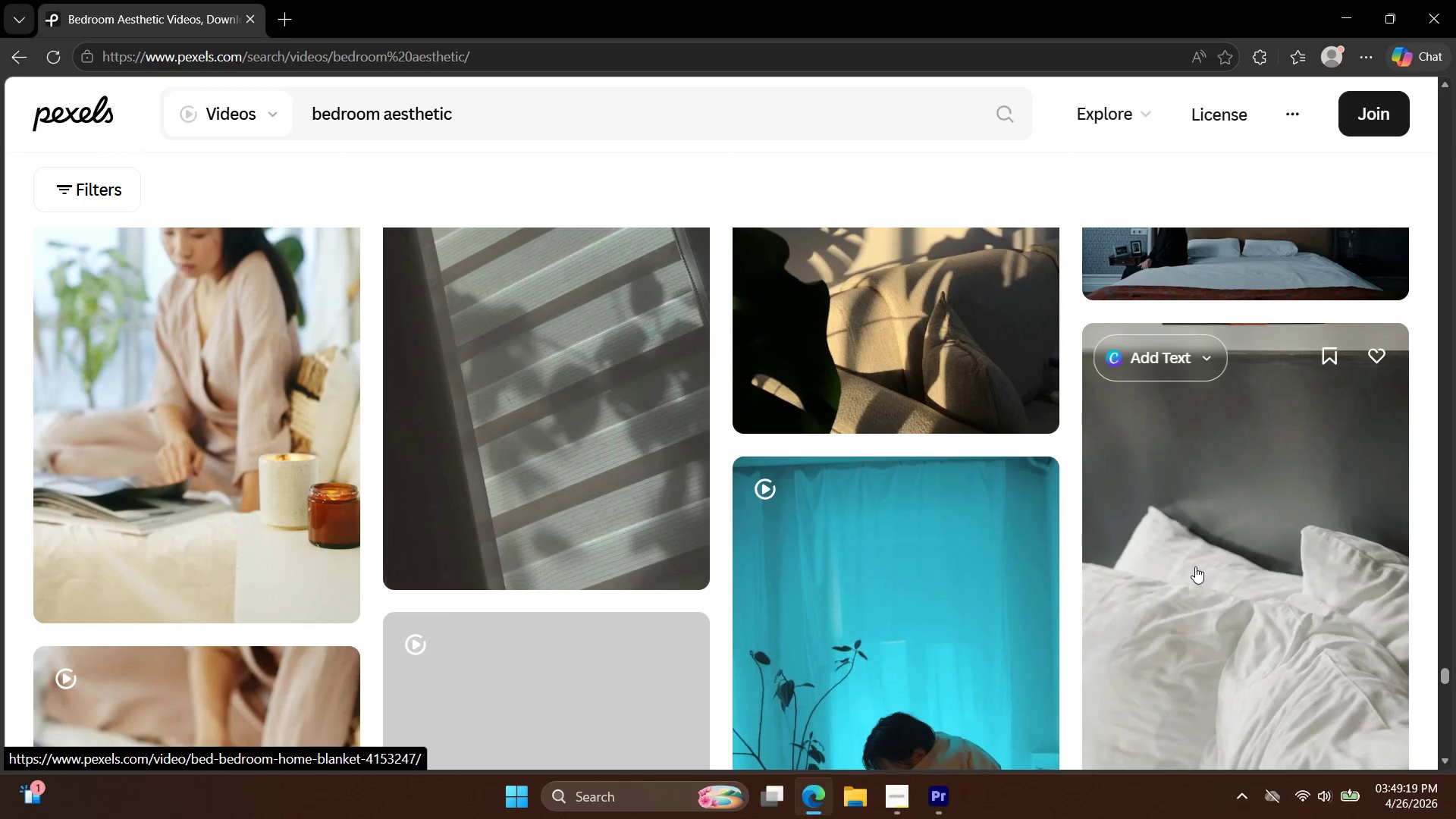 
scroll: coordinate [1195, 567], scroll_direction: down, amount: 14.0
 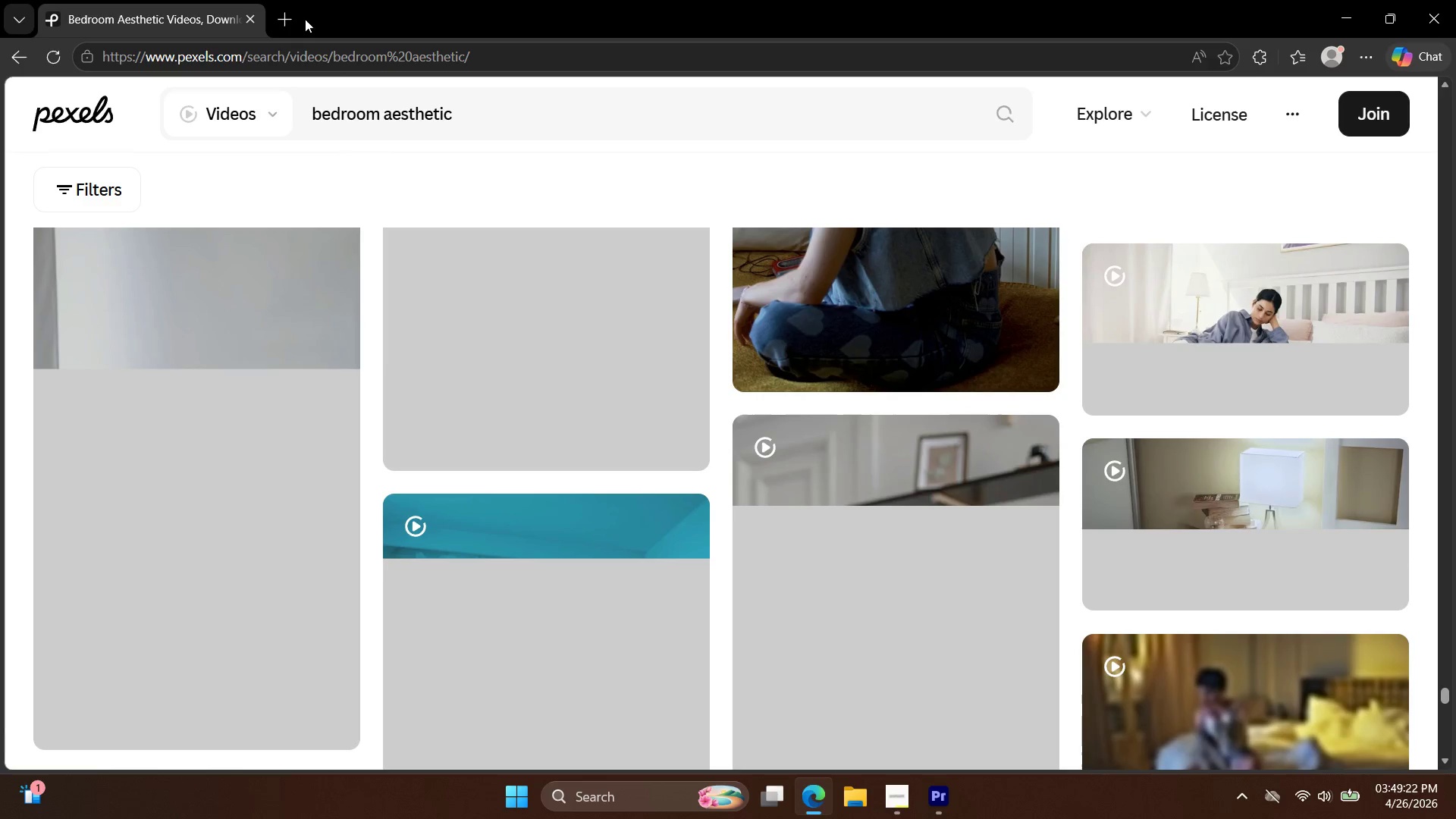 
left_click([285, 17])
 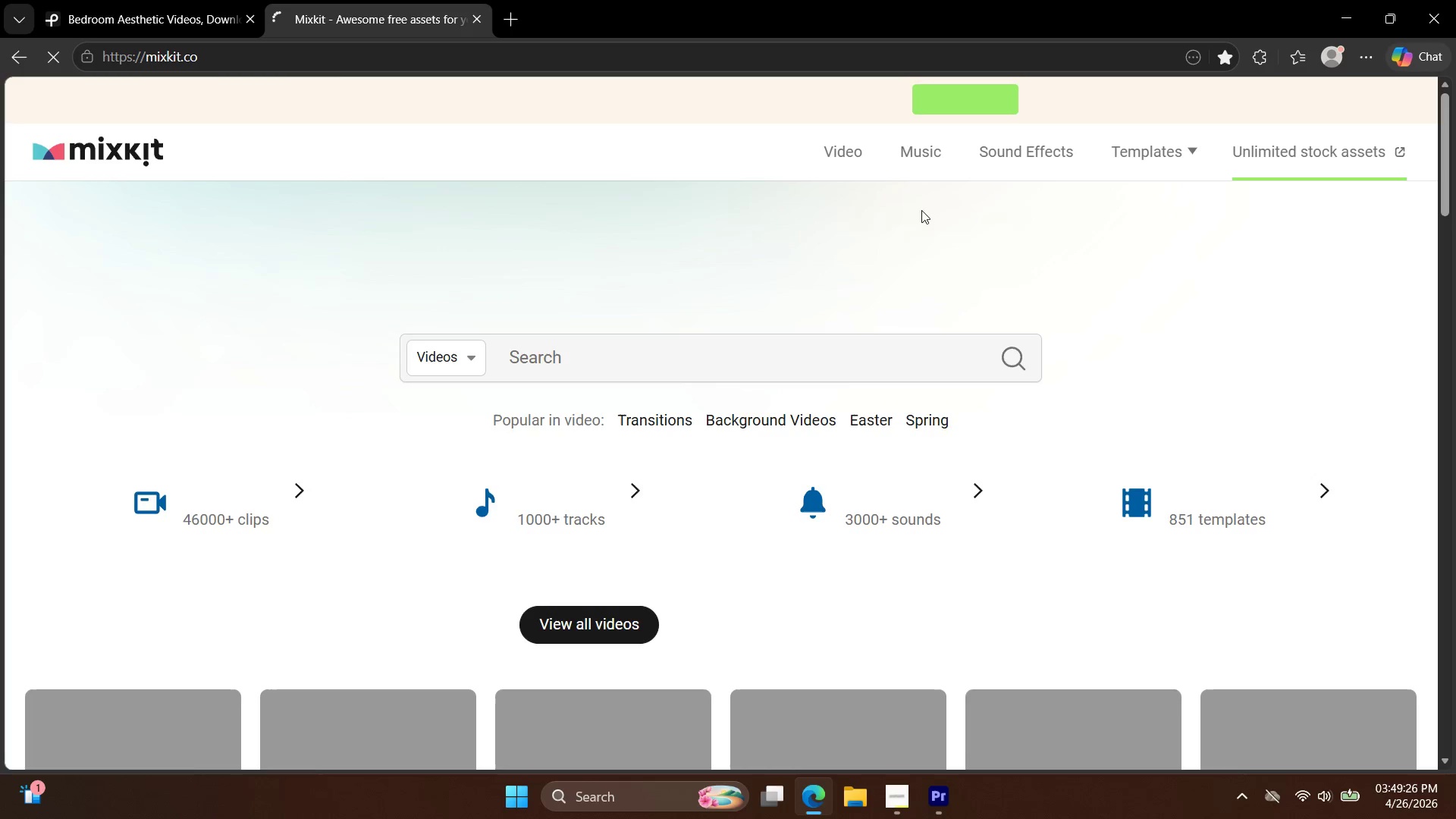 
left_click([686, 353])
 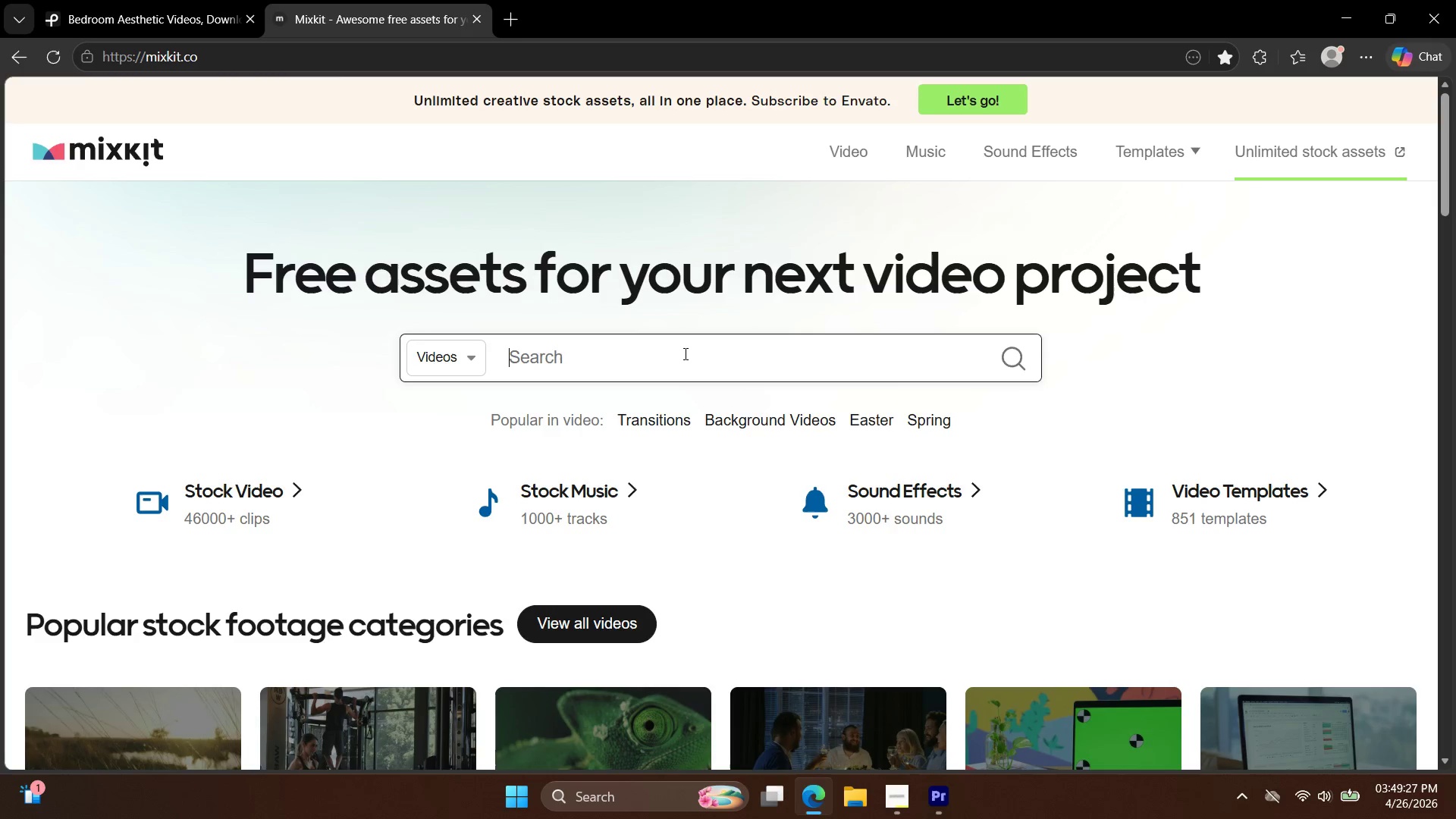 
type(ber)
key(Backspace)
type(de)
key(Backspace)
type(room)
 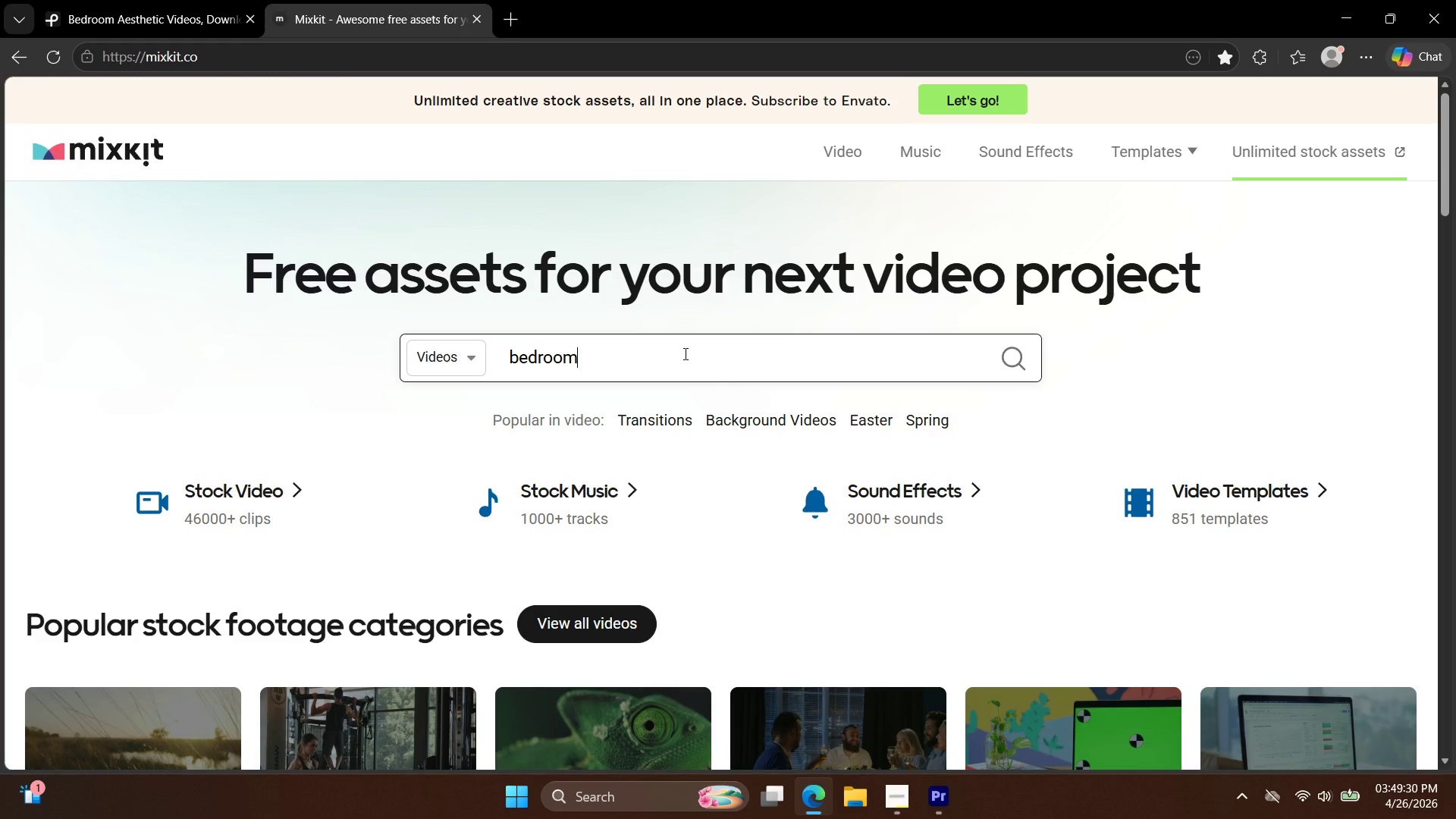 
key(Enter)
 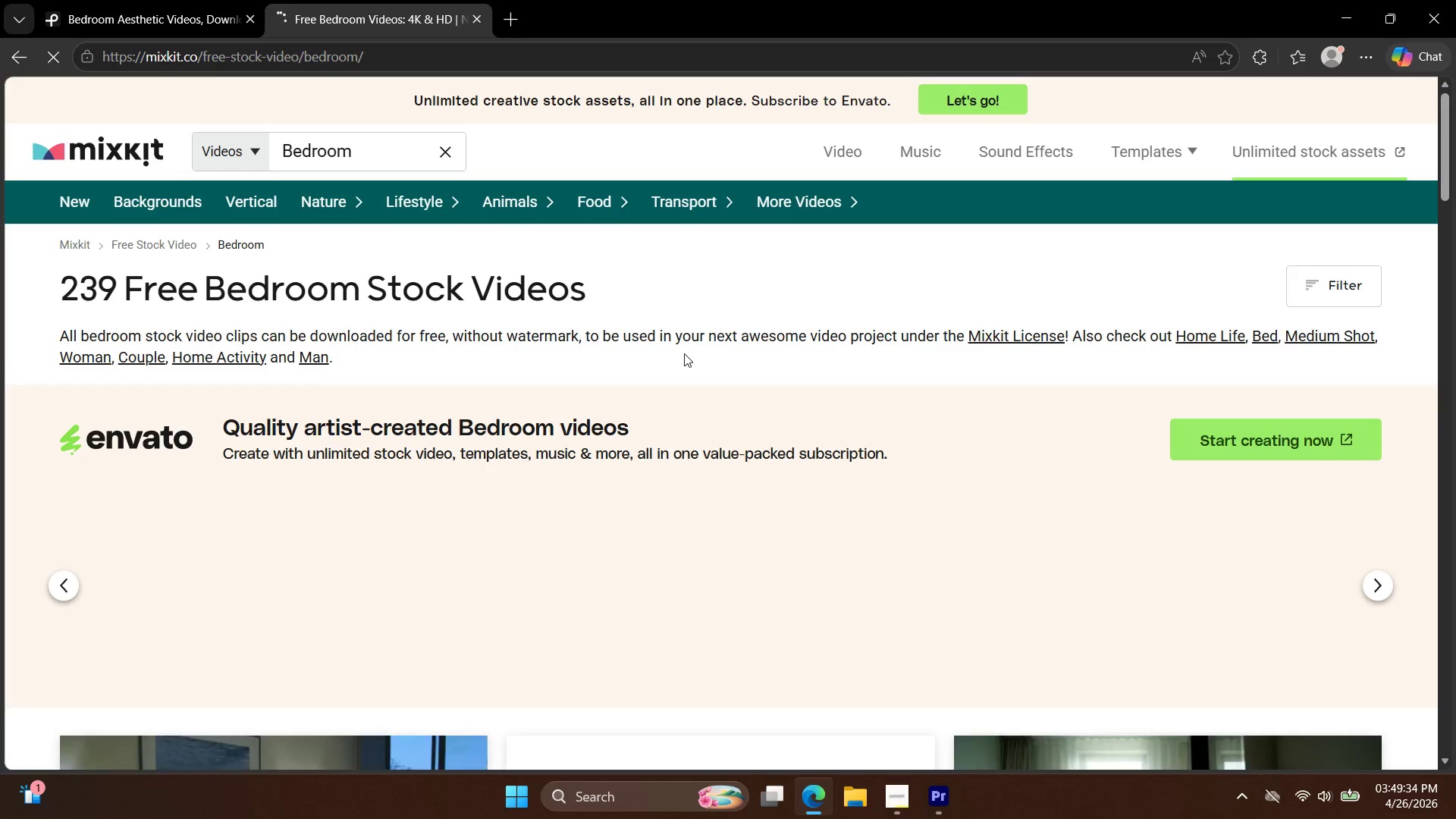 
scroll: coordinate [770, 386], scroll_direction: down, amount: 3.0
 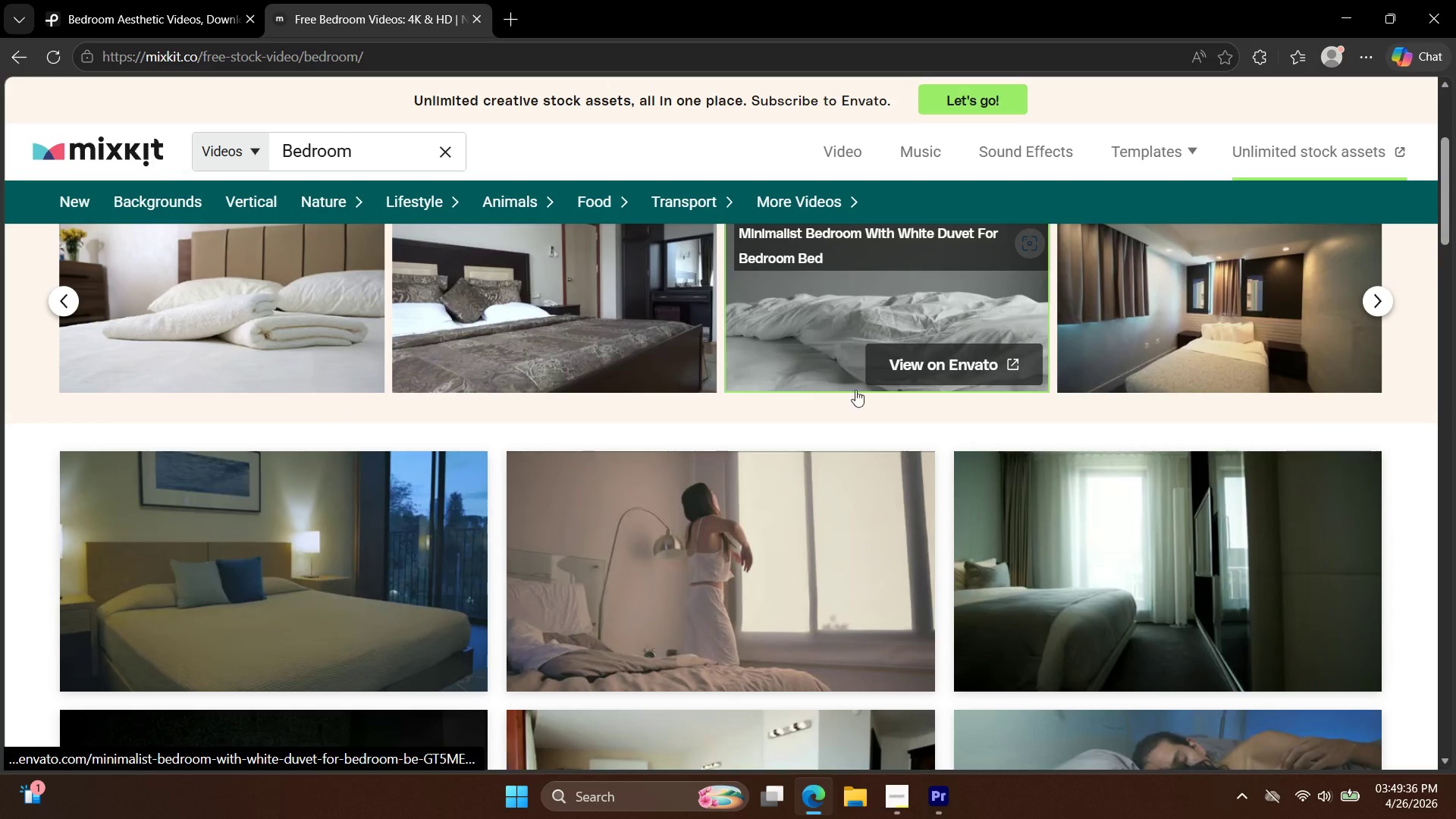 
mouse_move([1109, 370])
 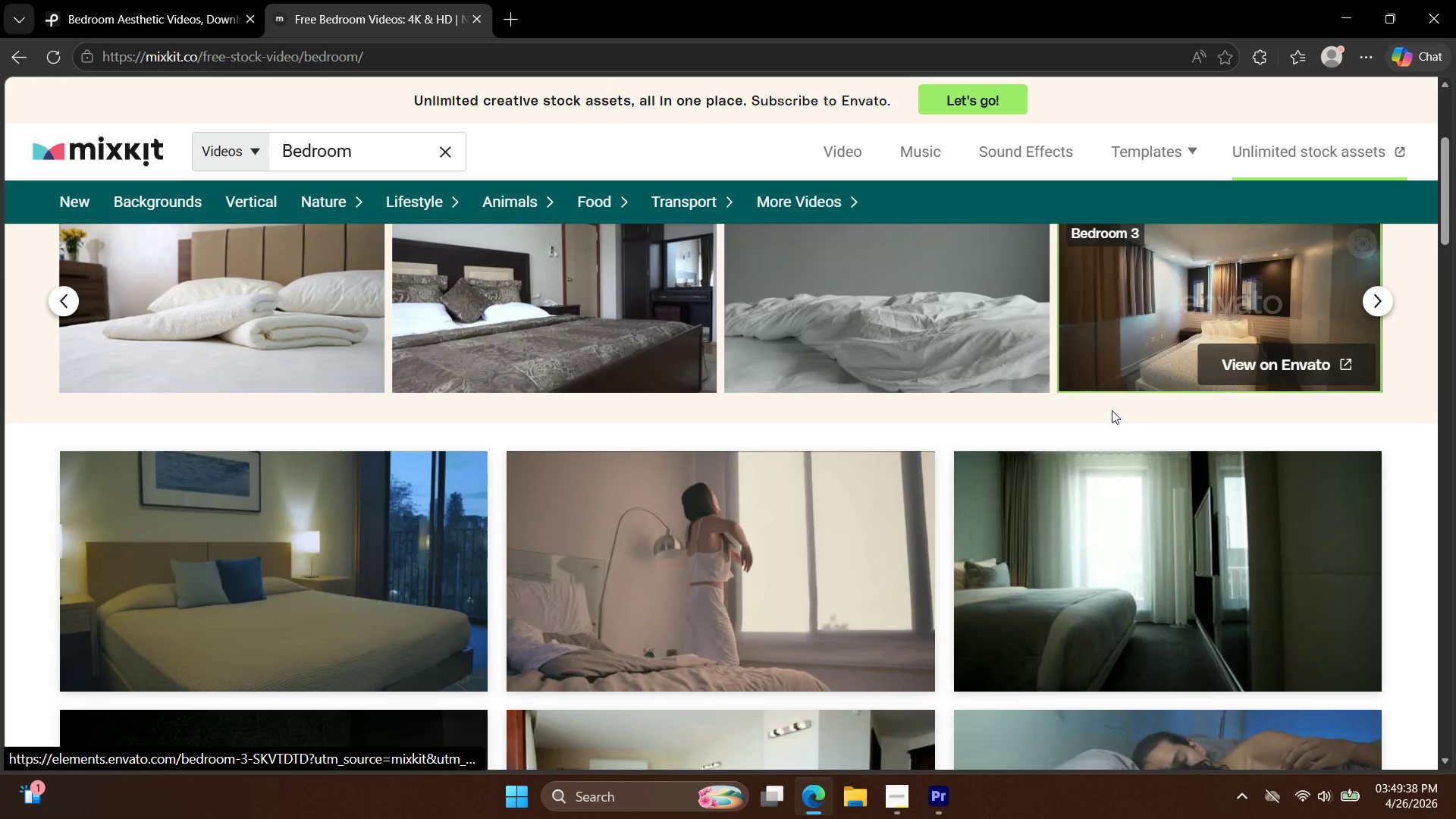 
scroll: coordinate [1112, 414], scroll_direction: up, amount: 2.0
 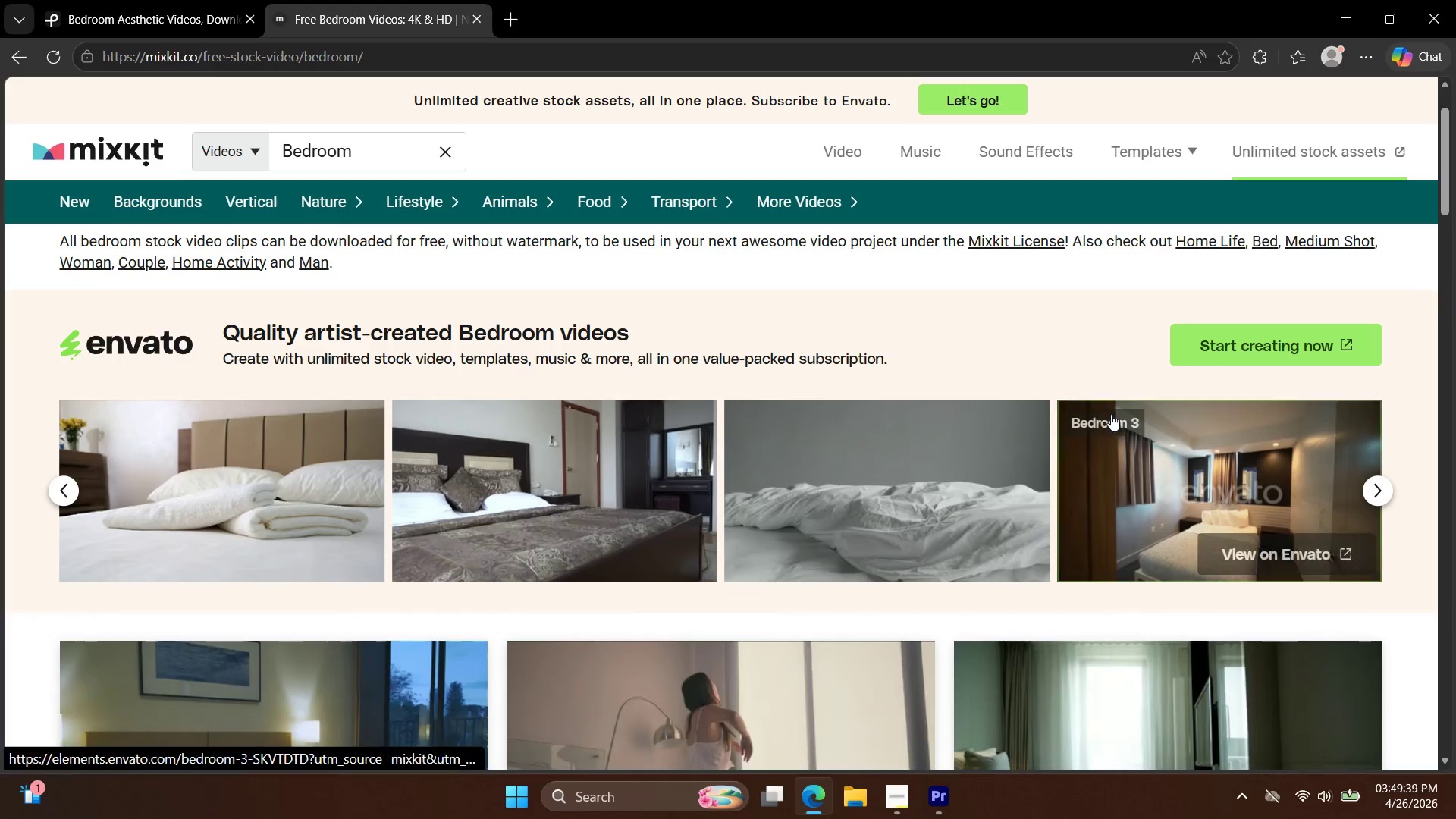 
scroll: coordinate [1109, 414], scroll_direction: down, amount: 25.0
 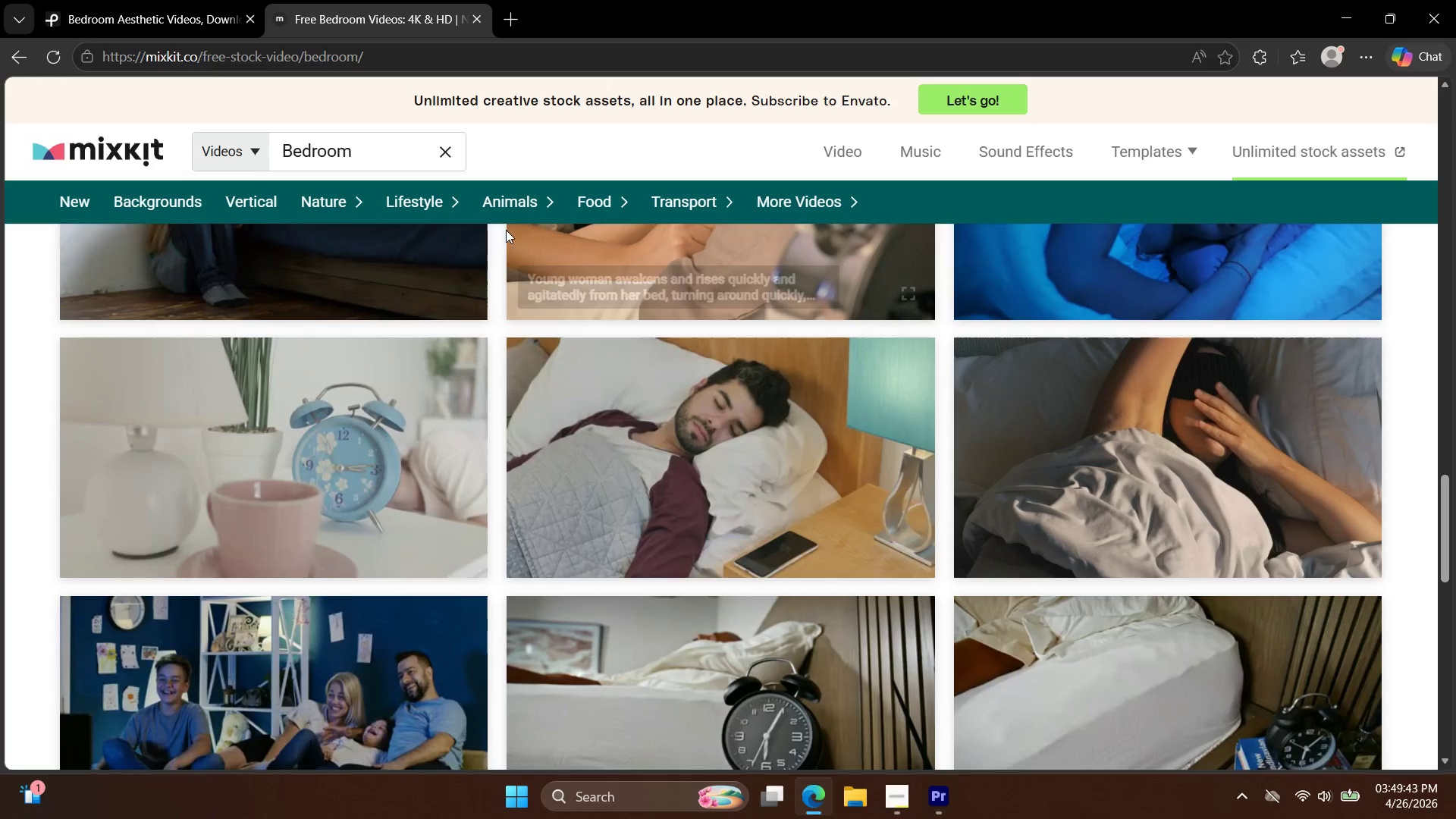 
left_click([268, 205])
 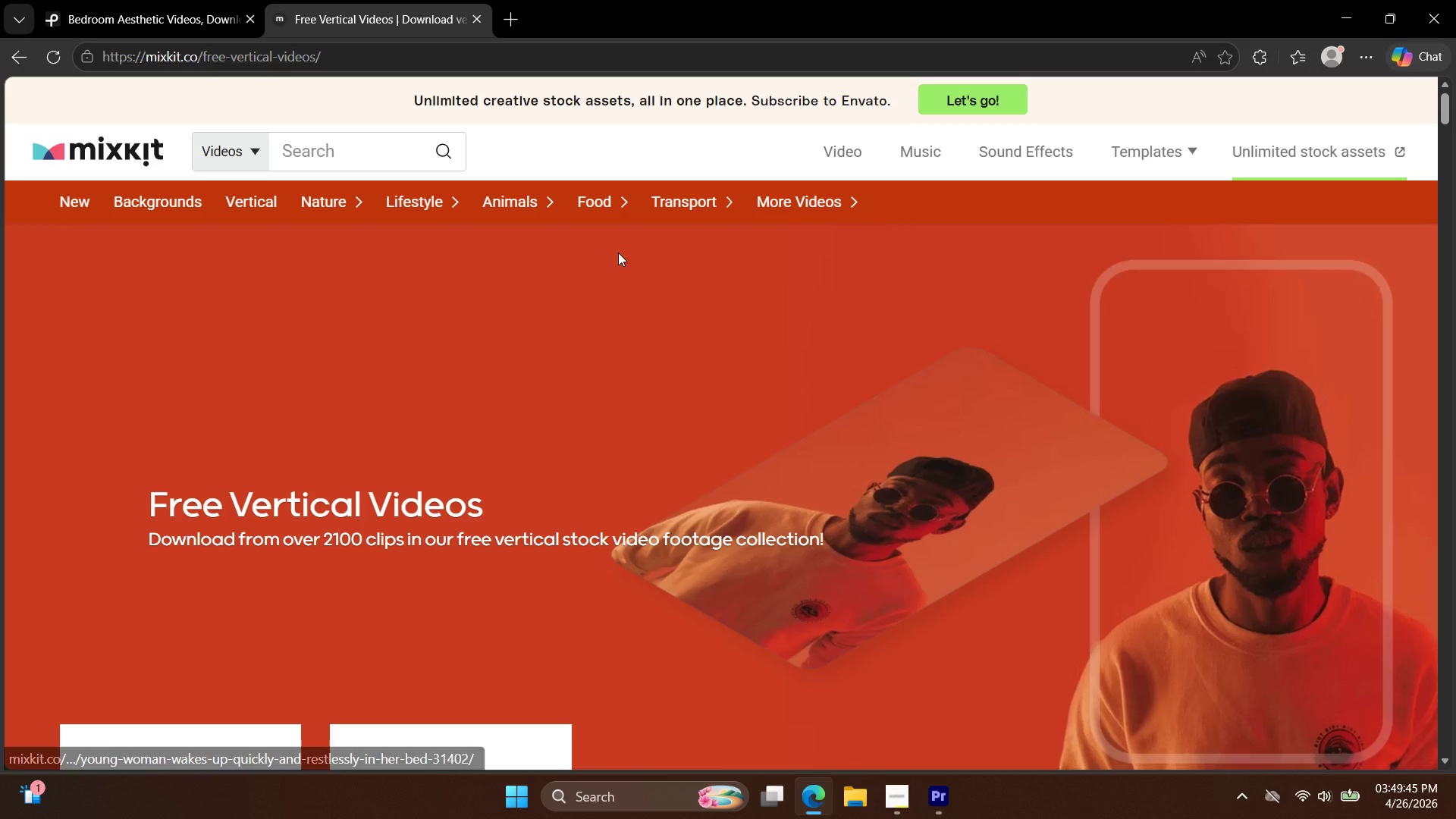 
scroll: coordinate [426, 211], scroll_direction: down, amount: 19.0
 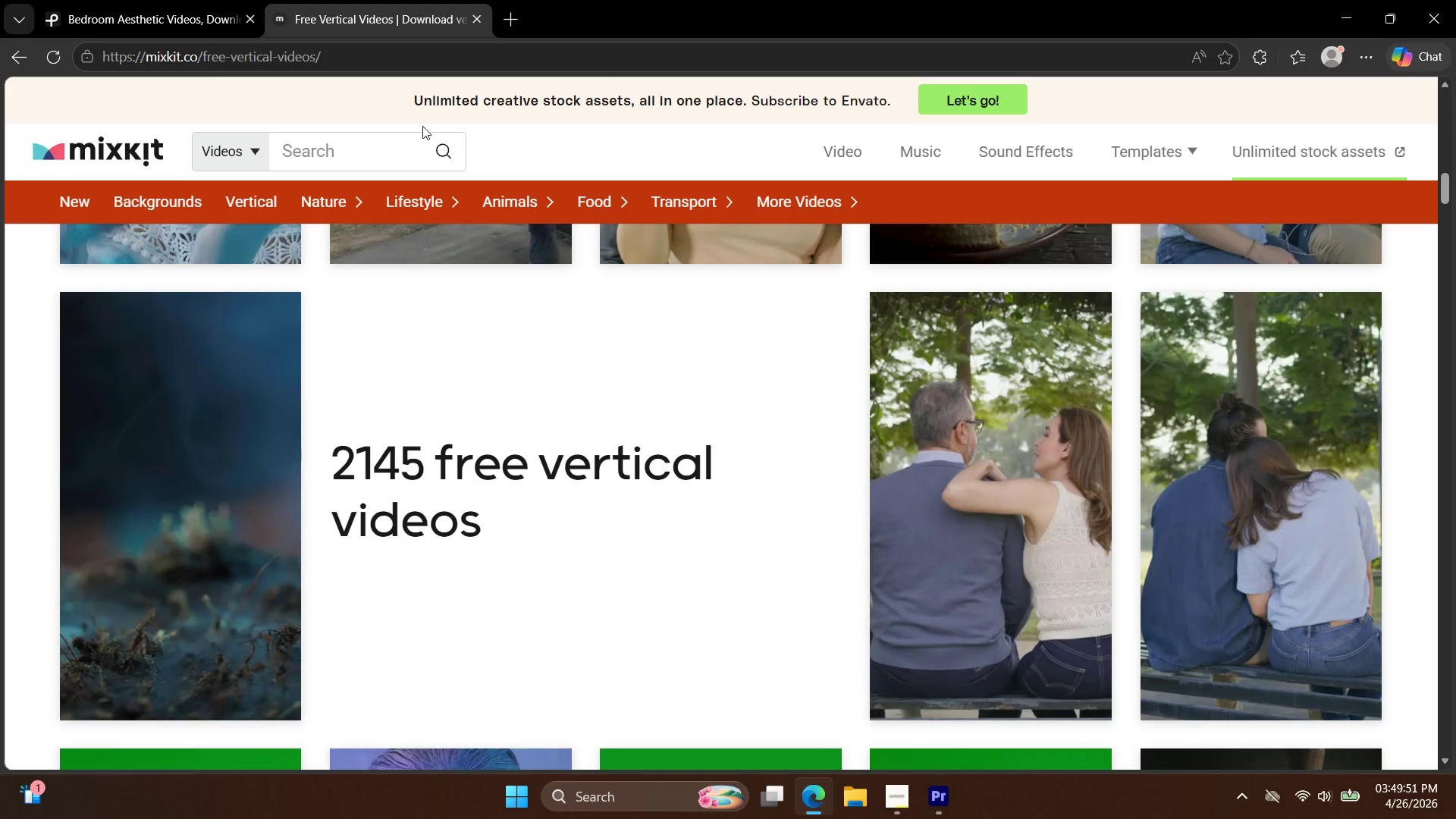 
left_click([397, 135])
 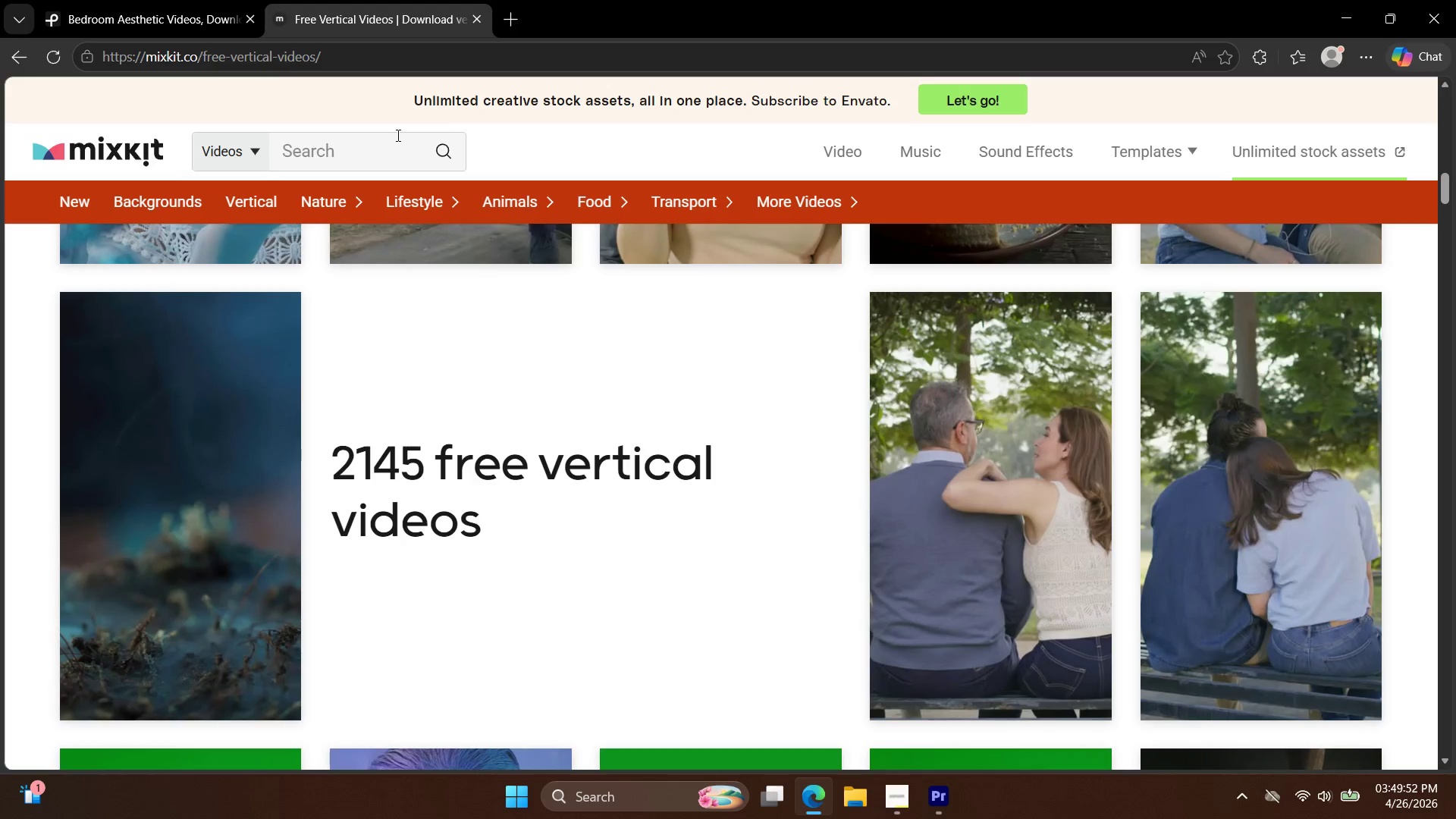 
type(bedrii=)
key(Backspace)
key(Backspace)
key(Backspace)
type(oom verticalk)
key(Backspace)
key(Backspace)
type(l)
 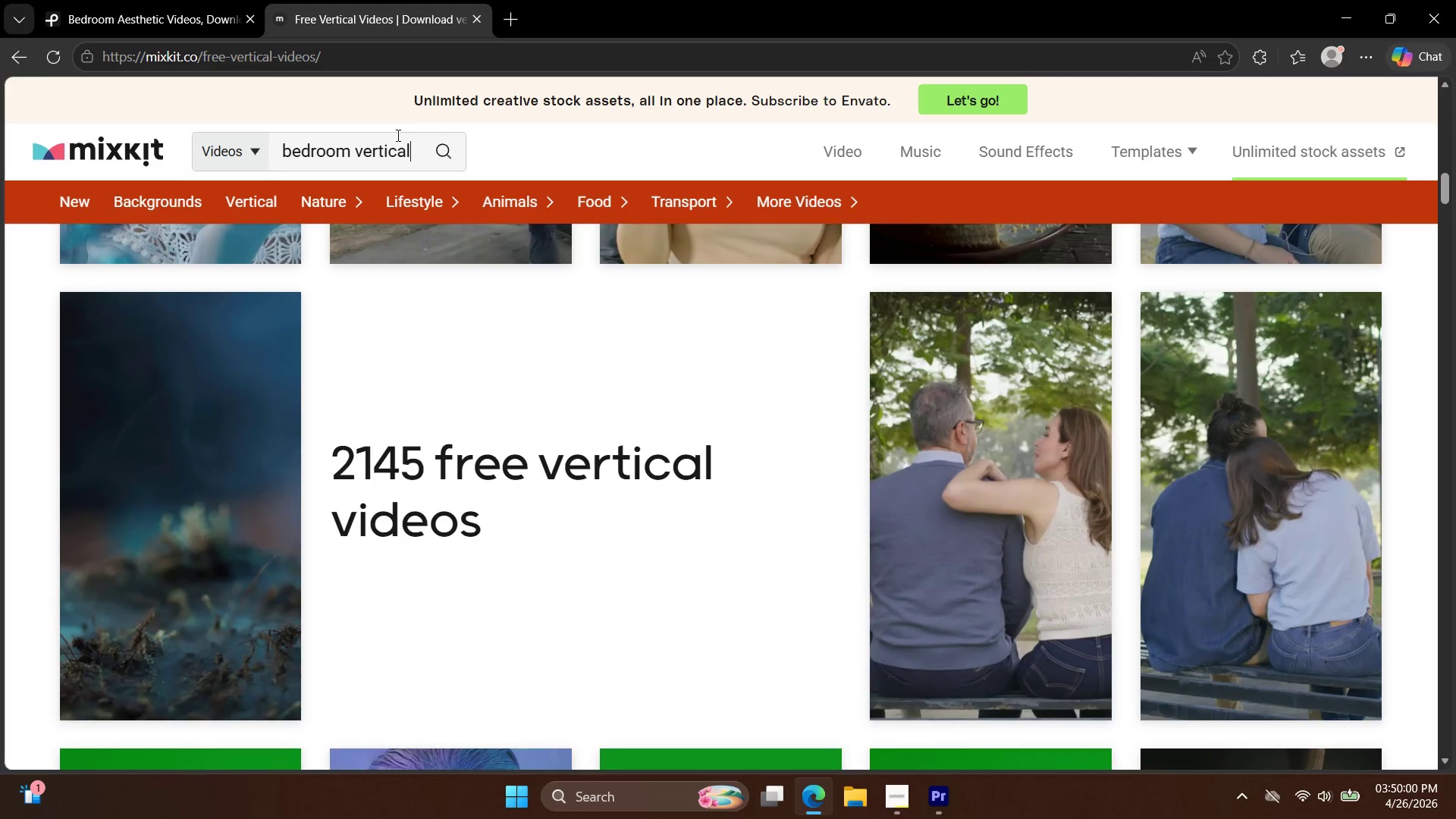 
key(Enter)
 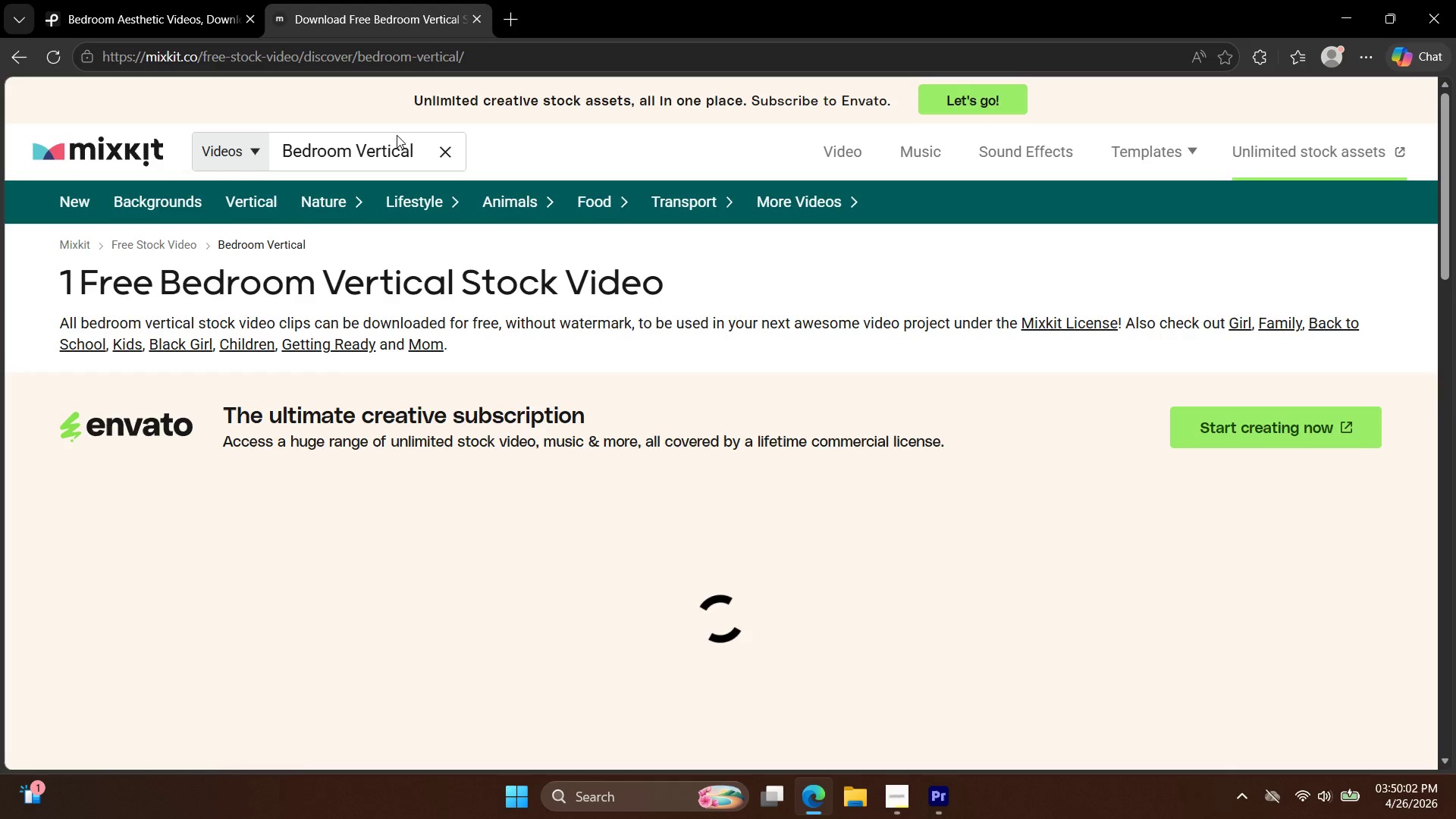 
scroll: coordinate [530, 242], scroll_direction: down, amount: 9.0
 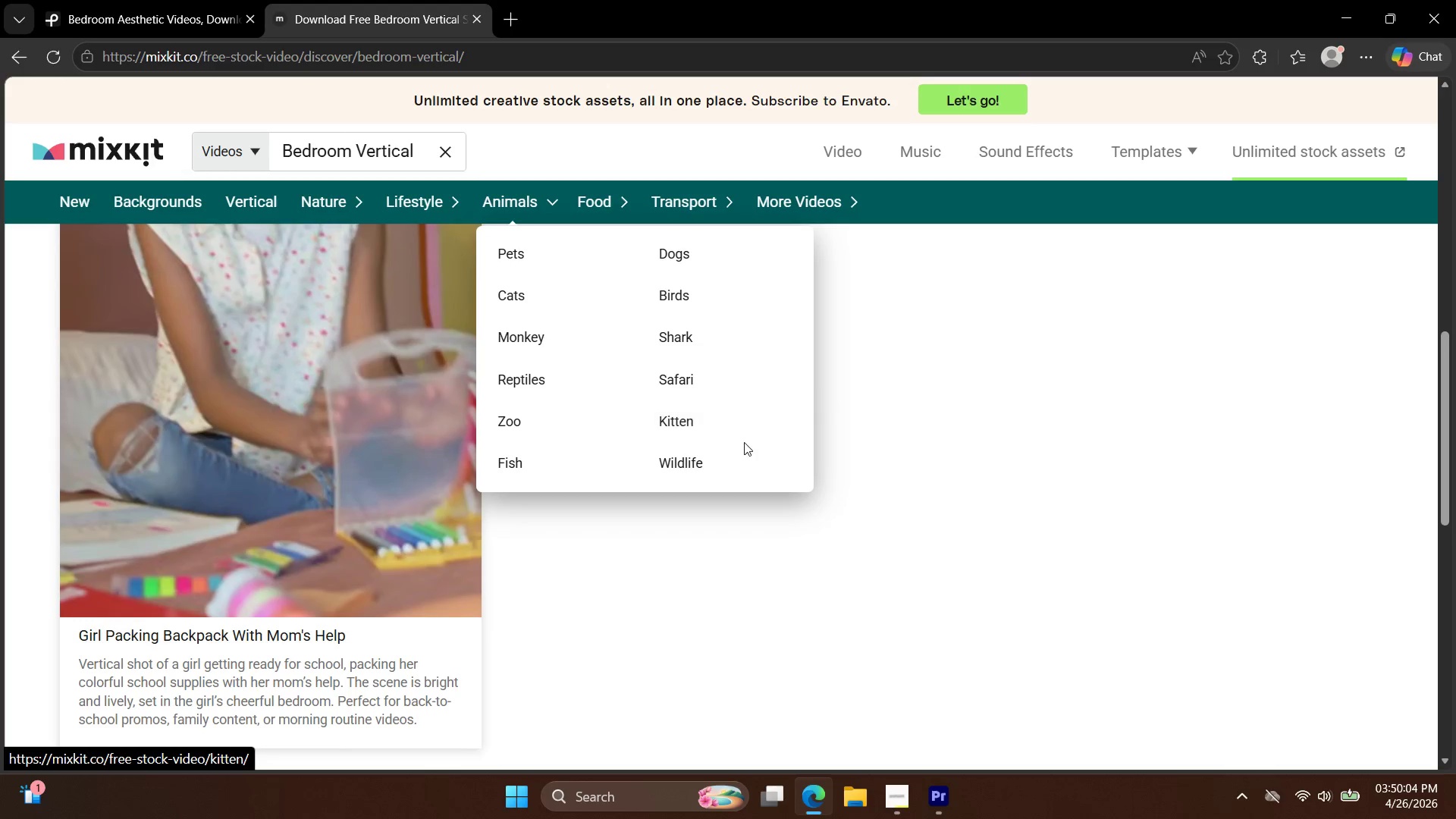 
scroll: coordinate [867, 445], scroll_direction: up, amount: 12.0
 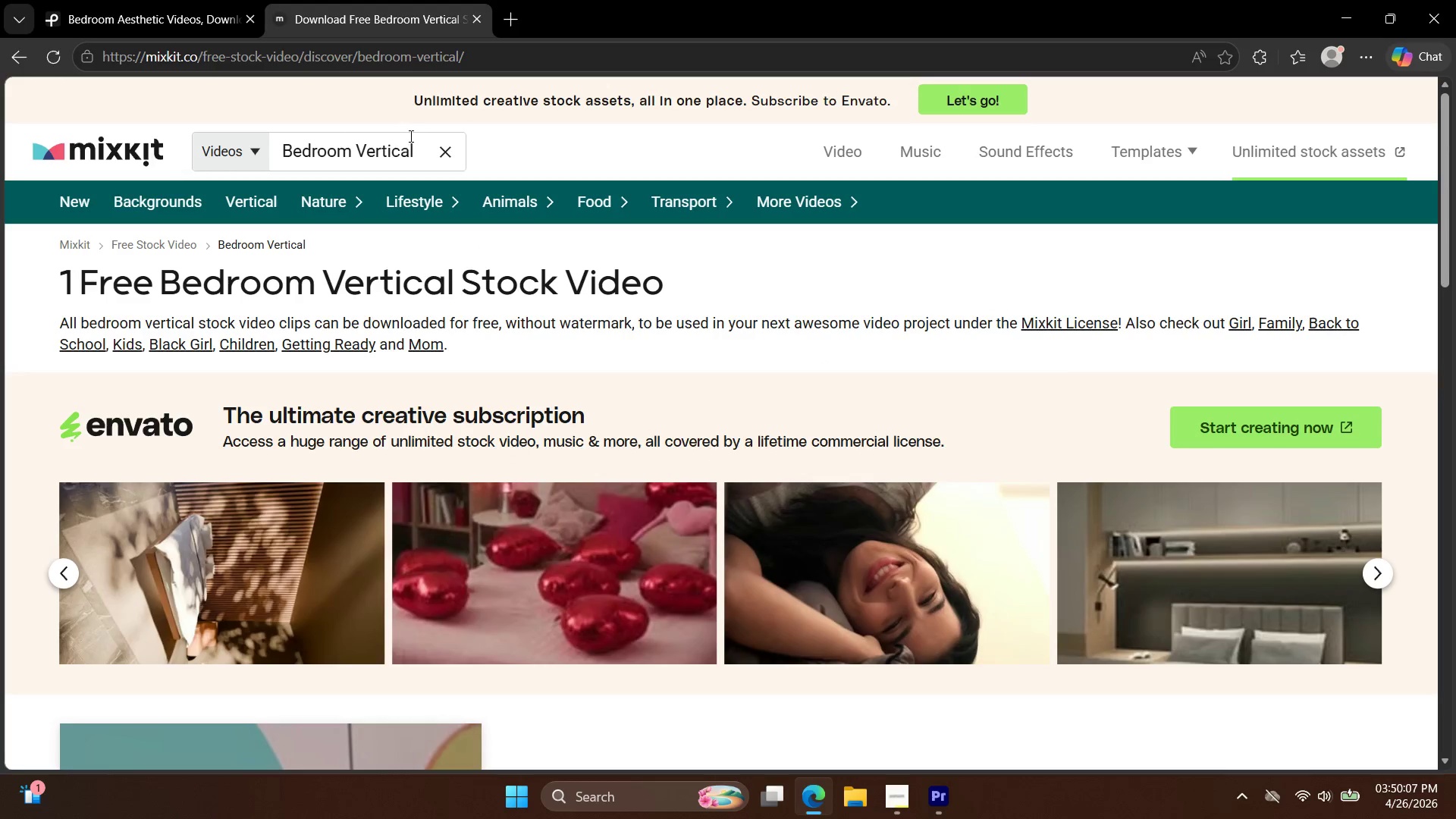 
double_click([391, 149])
 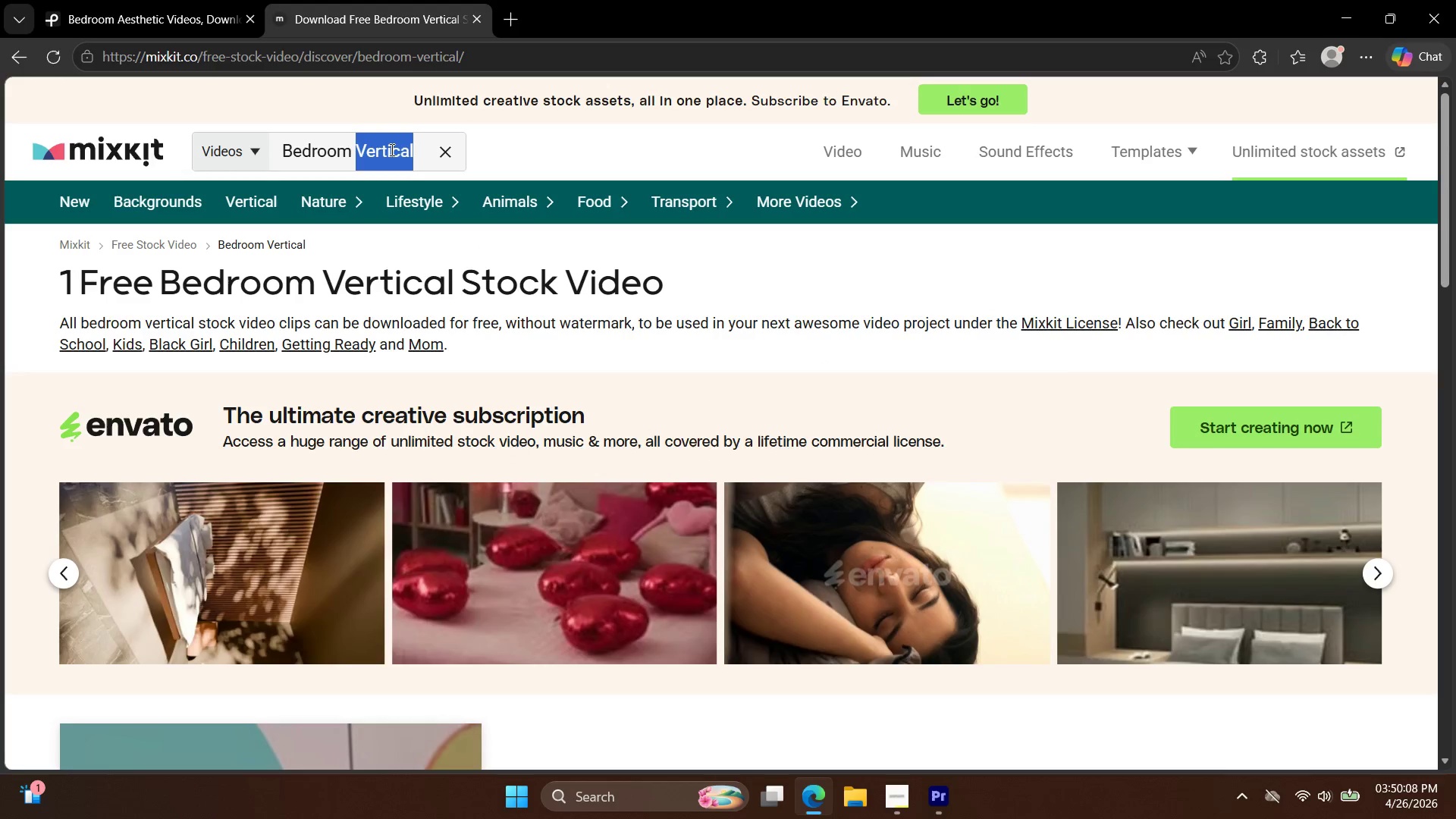 
key(Backspace)
 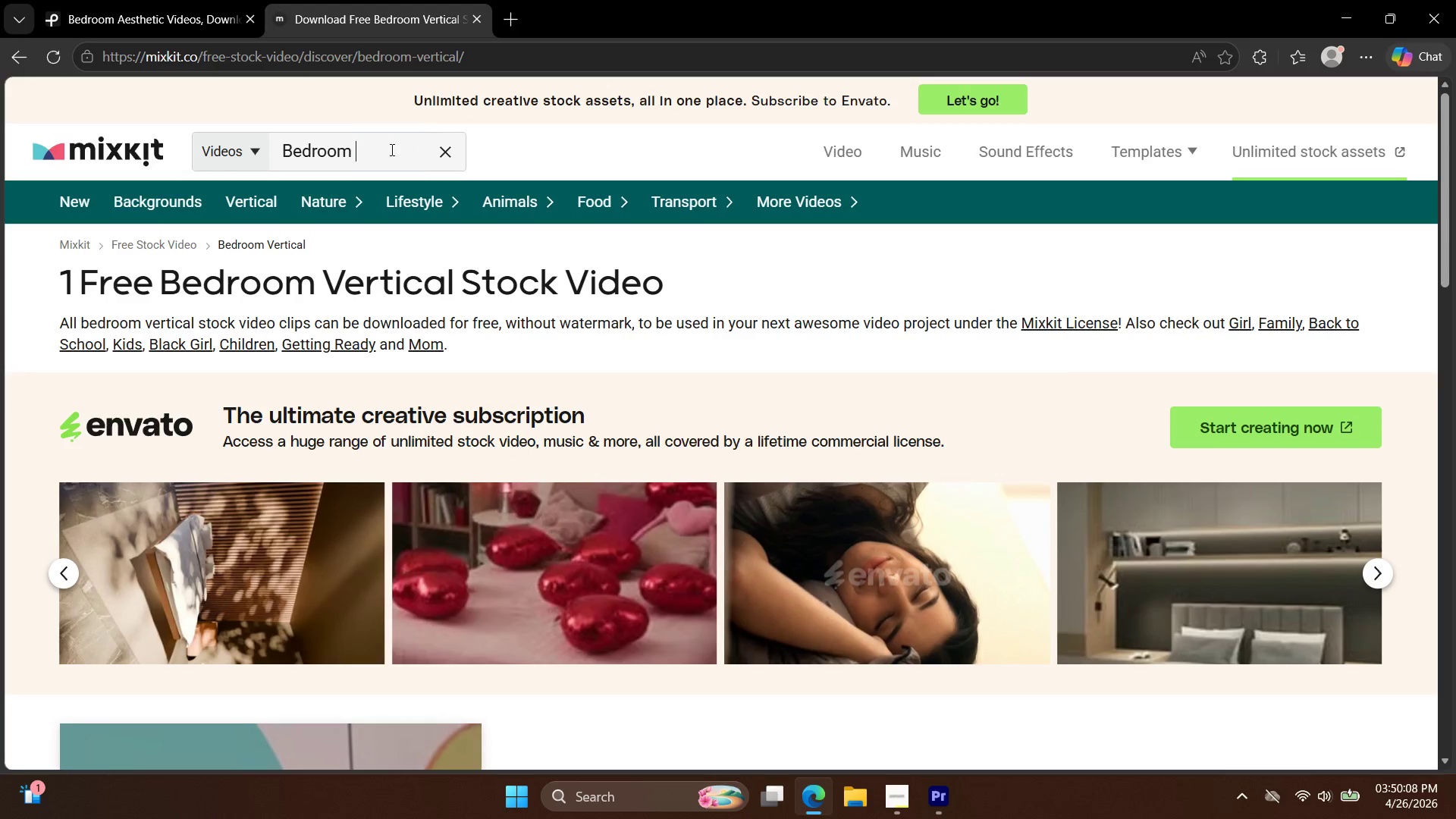 
key(Enter)
 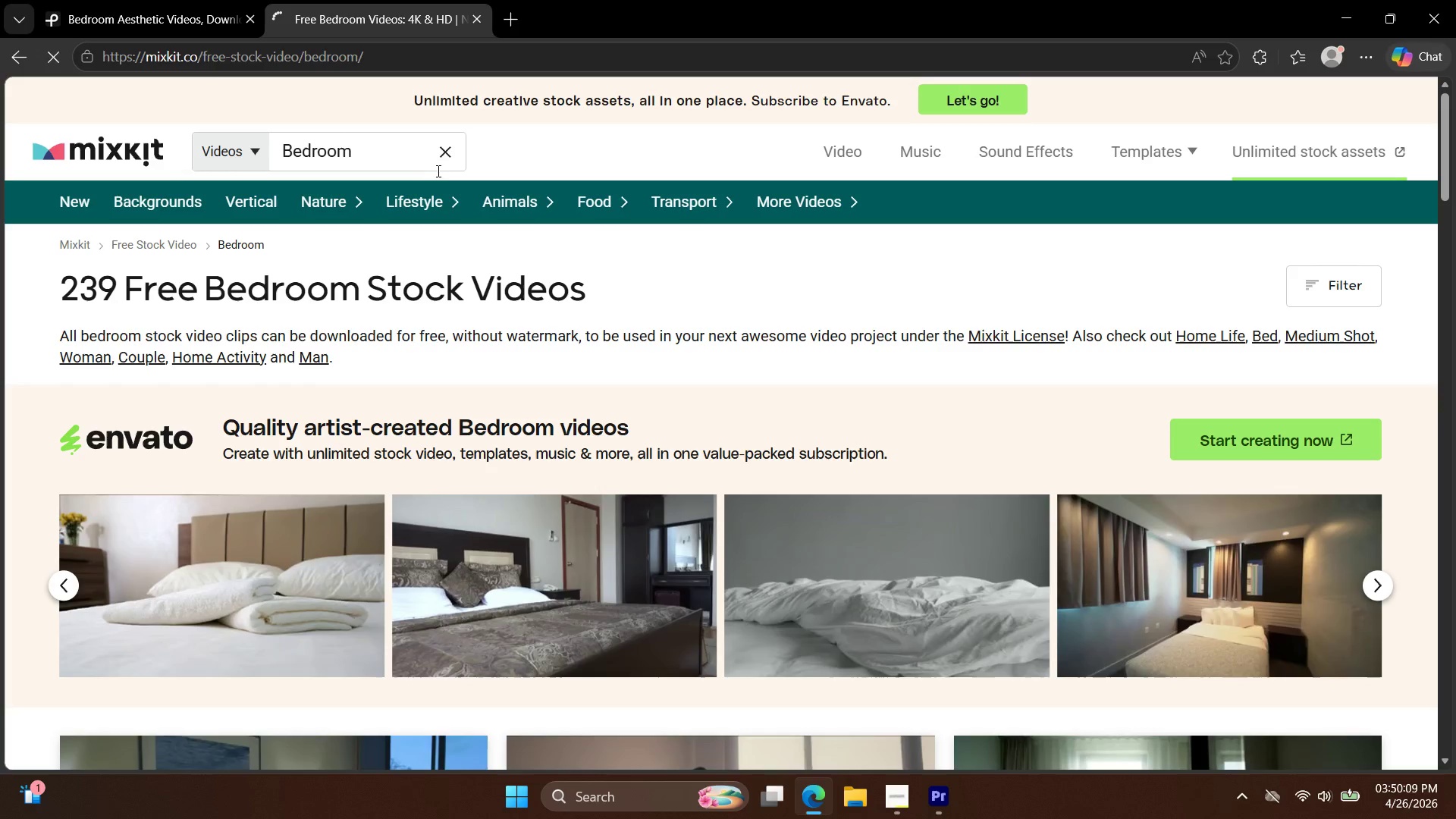 
scroll: coordinate [1201, 522], scroll_direction: down, amount: 7.0
 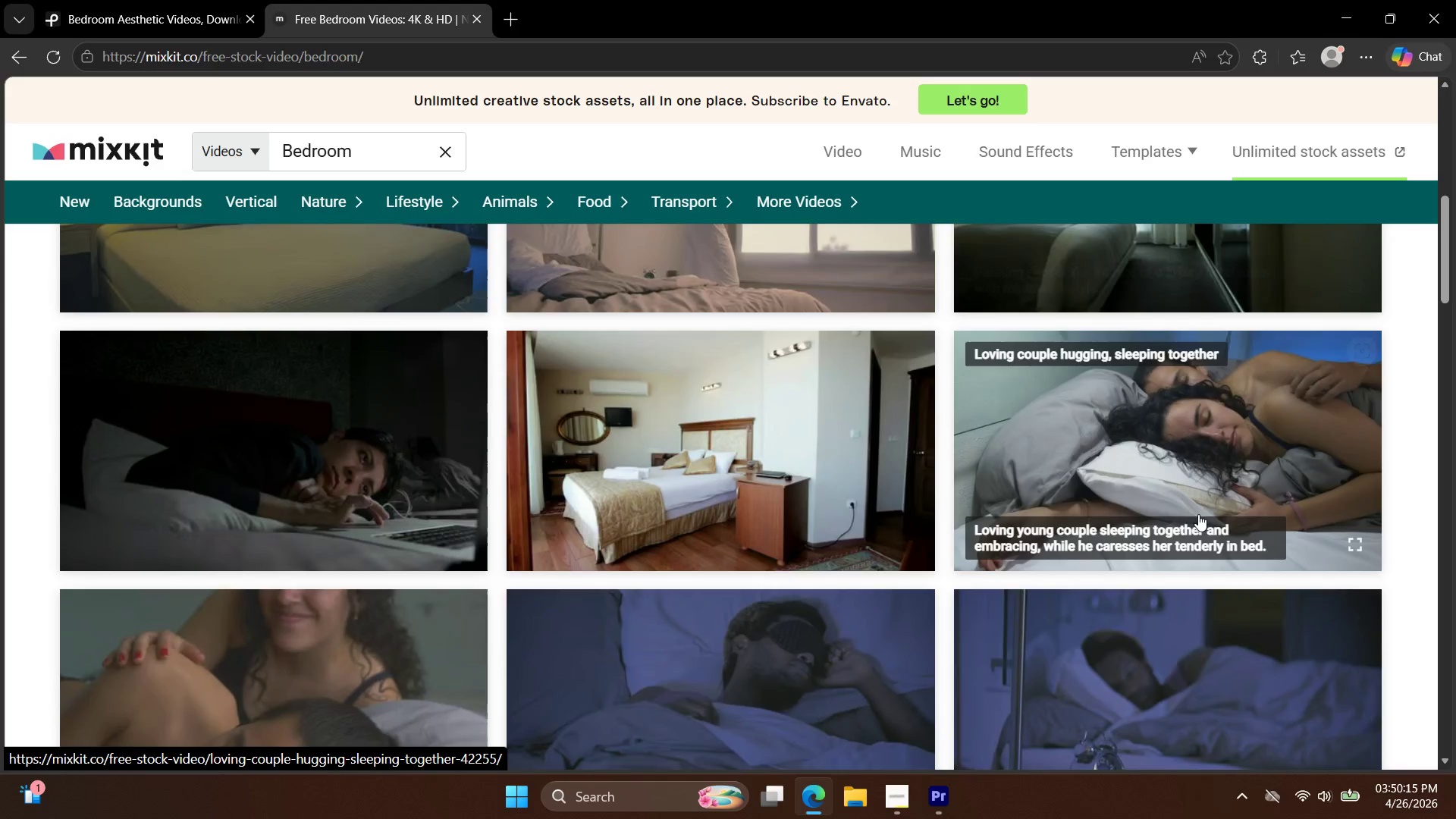 
scroll: coordinate [1174, 512], scroll_direction: up, amount: 3.0
 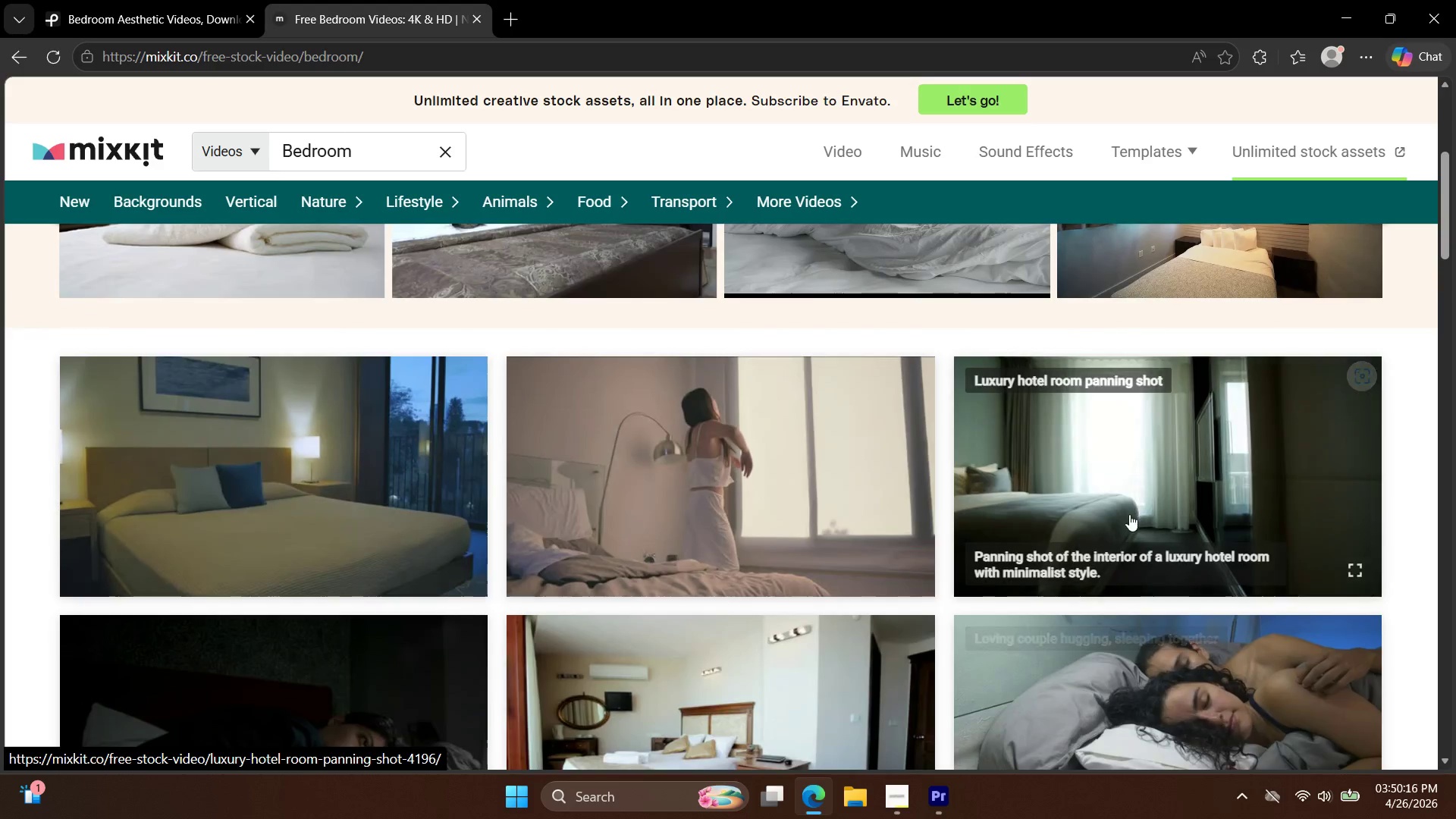 
scroll: coordinate [1113, 516], scroll_direction: down, amount: 27.0
 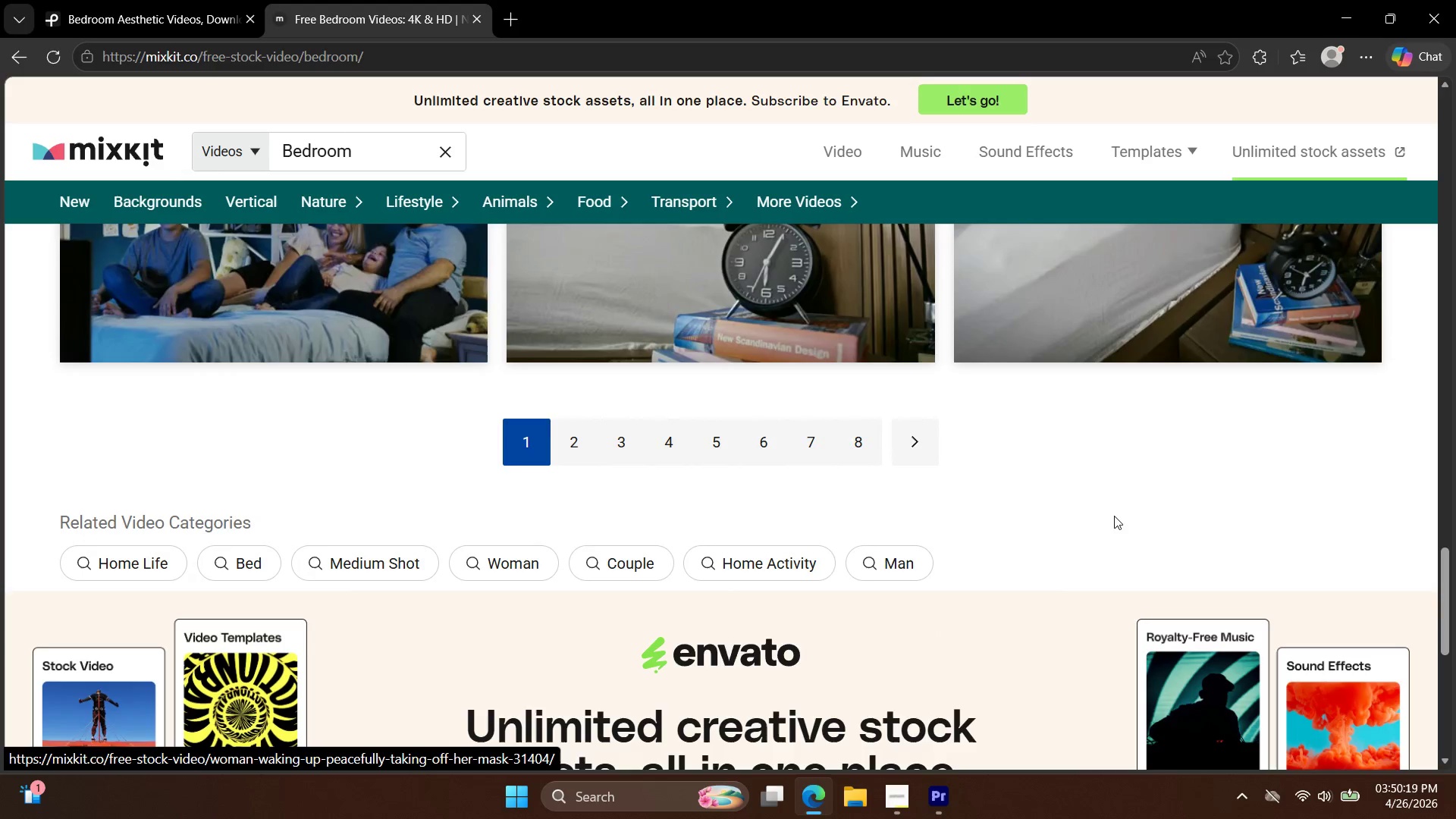 
scroll: coordinate [1023, 507], scroll_direction: up, amount: 2.0
 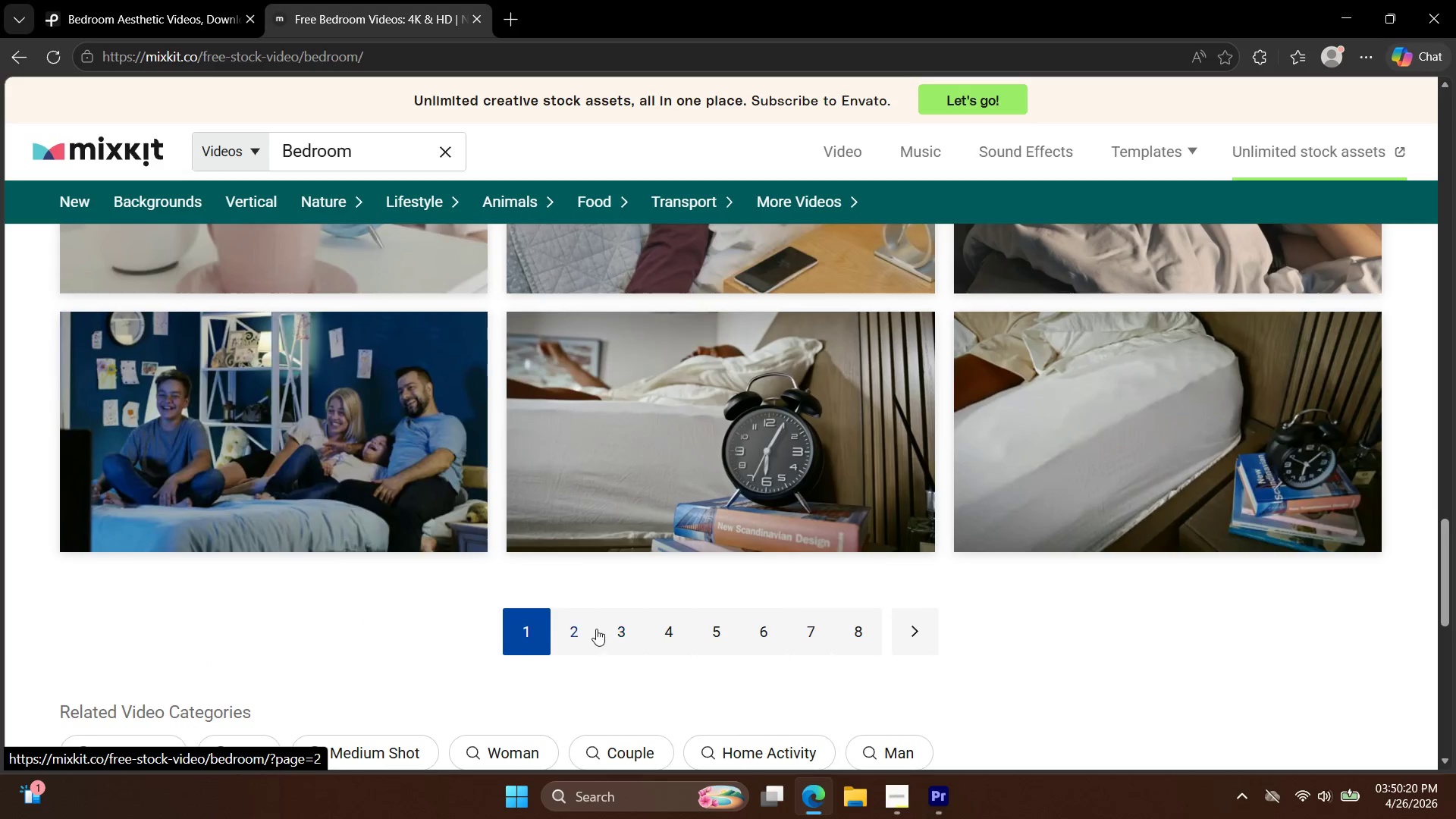 
left_click([582, 629])
 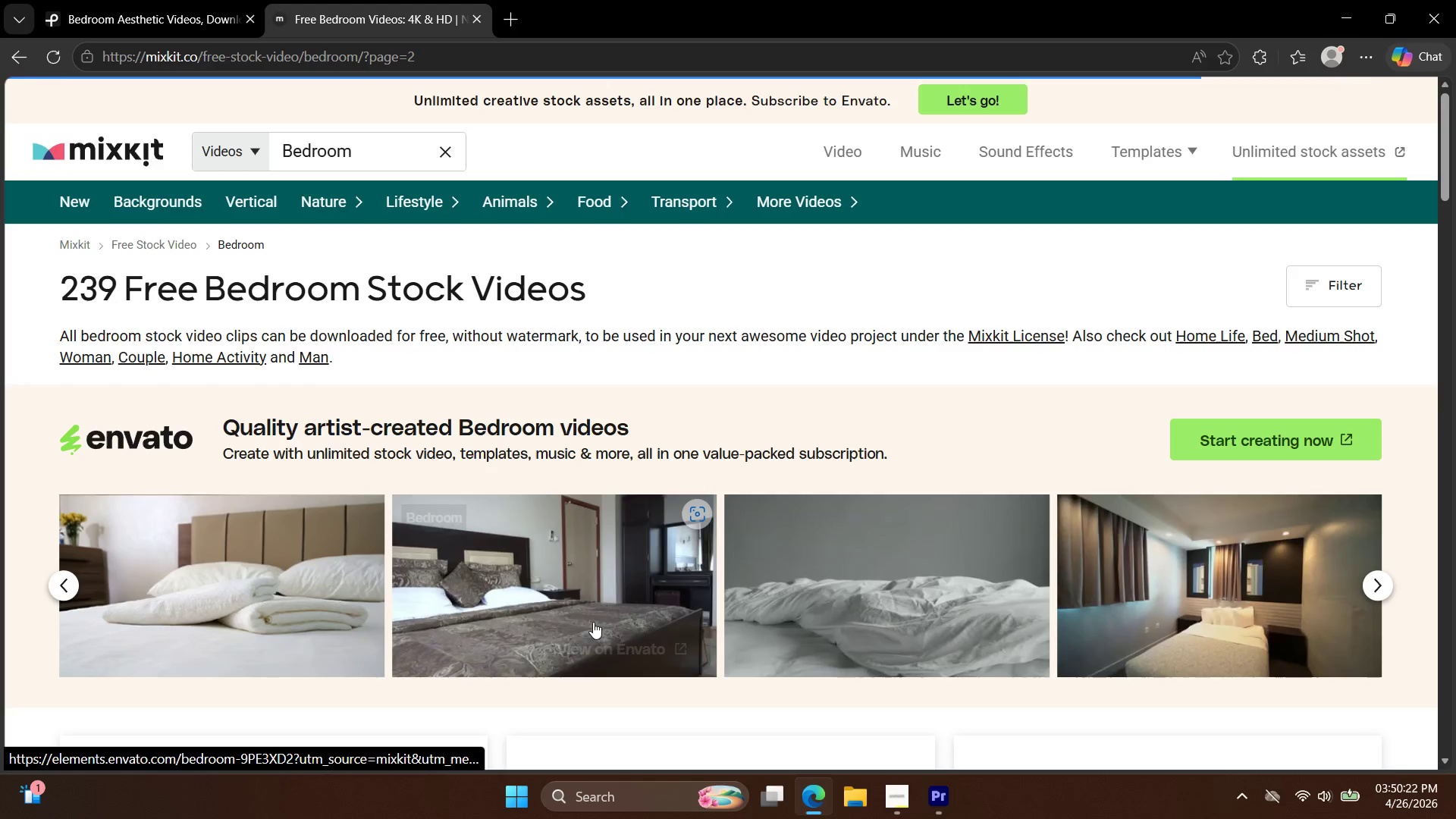 
scroll: coordinate [650, 571], scroll_direction: none, amount: 0.0
 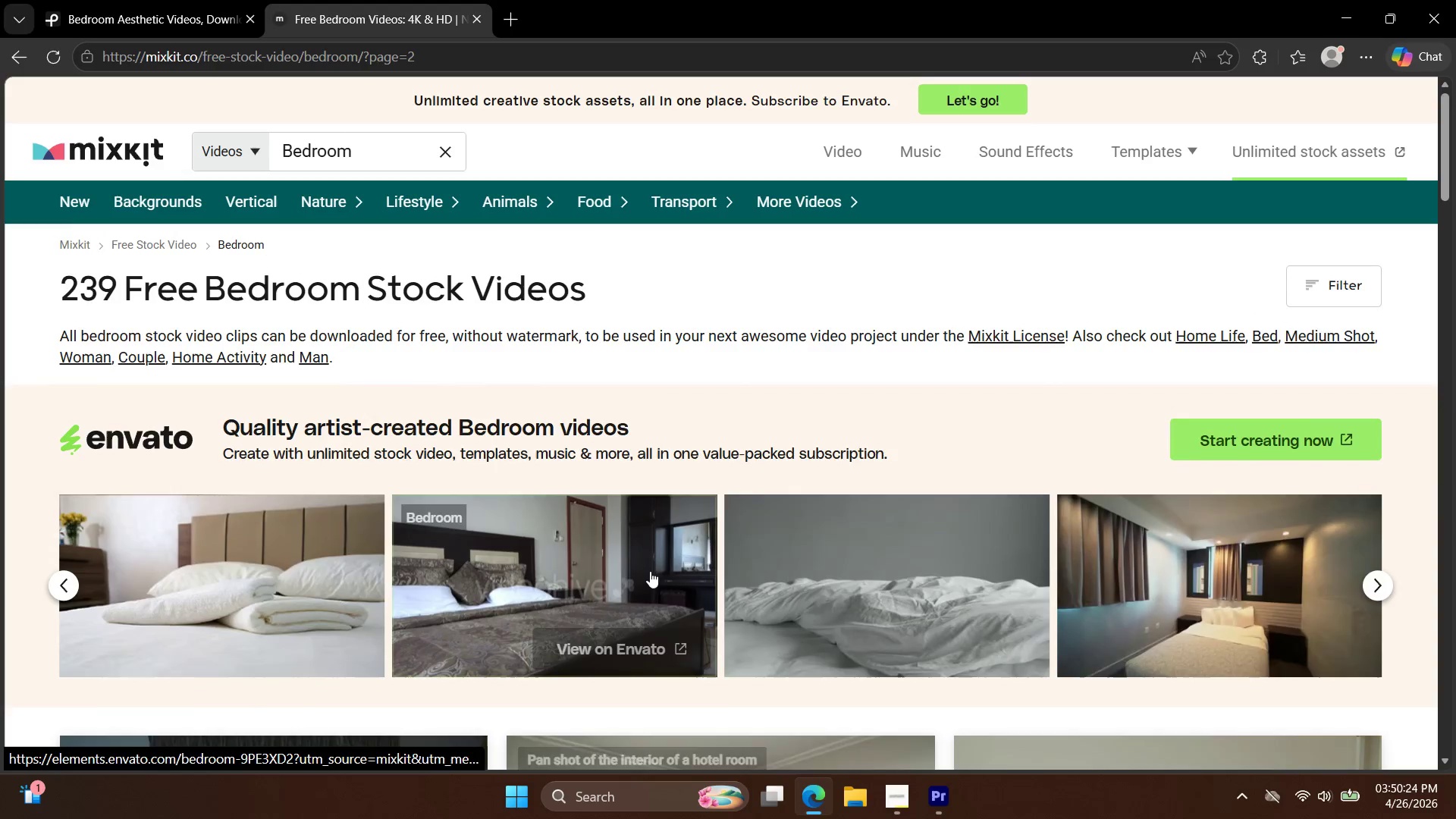 
scroll: coordinate [654, 585], scroll_direction: down, amount: 16.0
 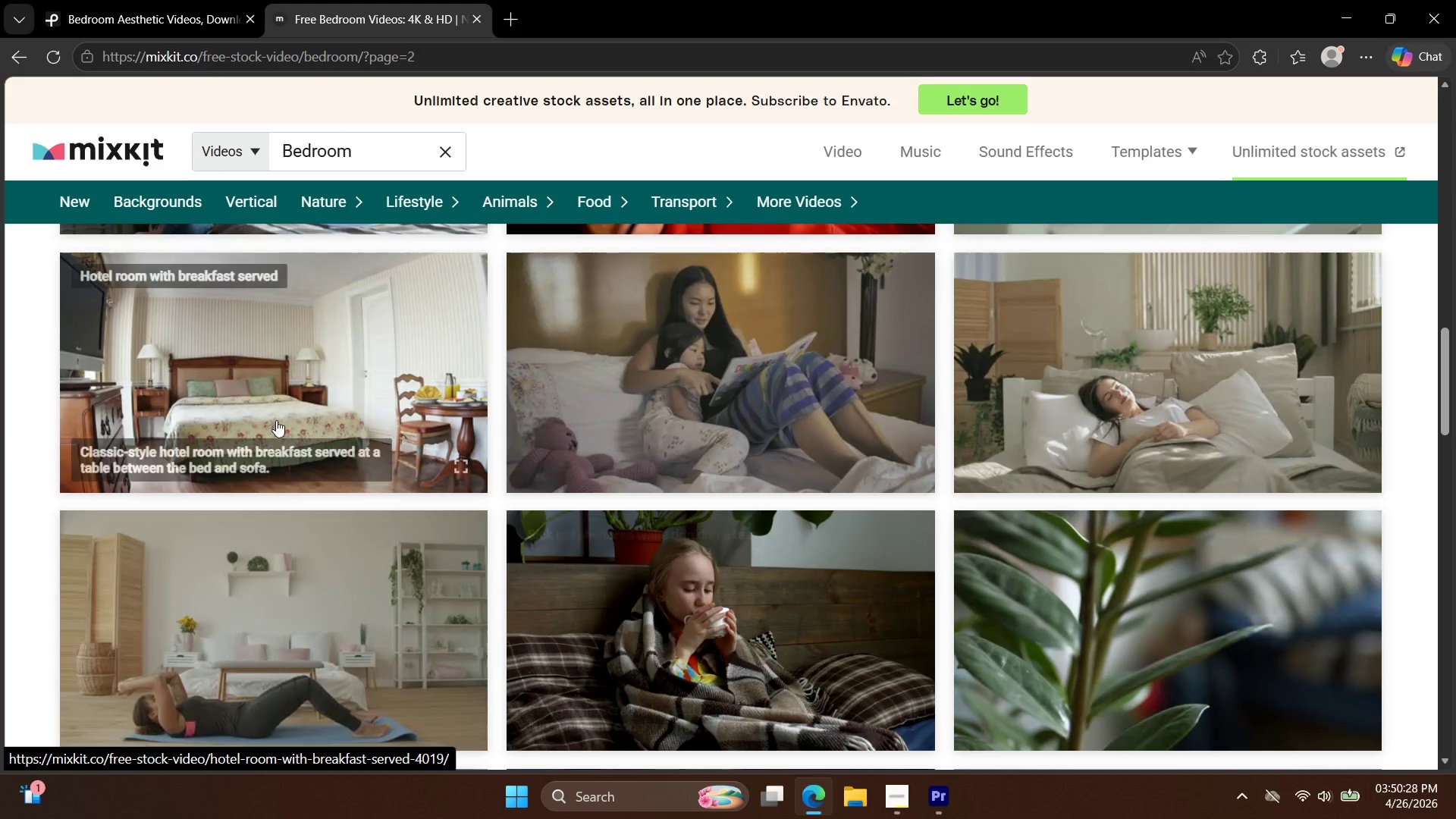 
left_click([294, 382])
 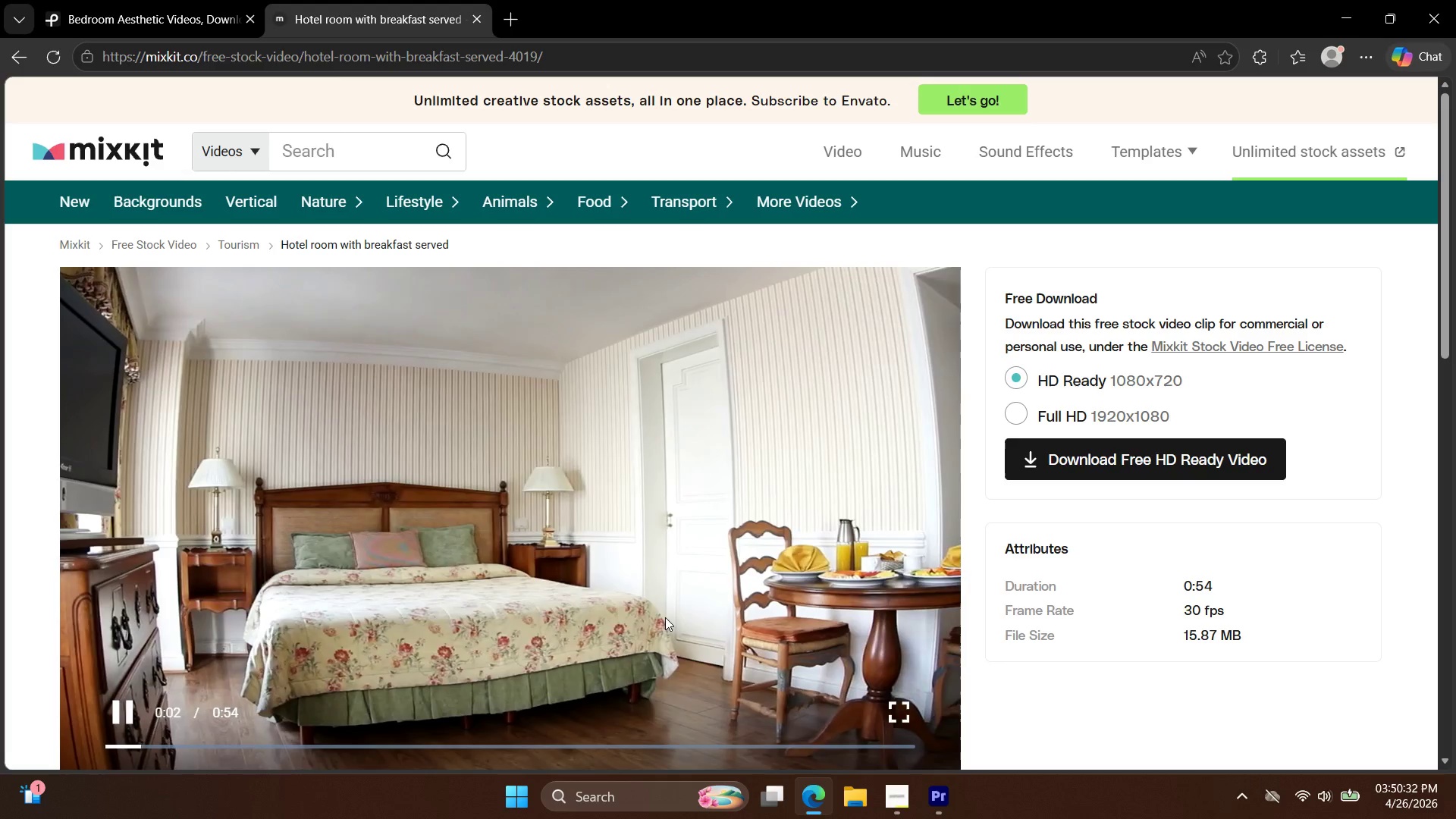 
wait(5.91)
 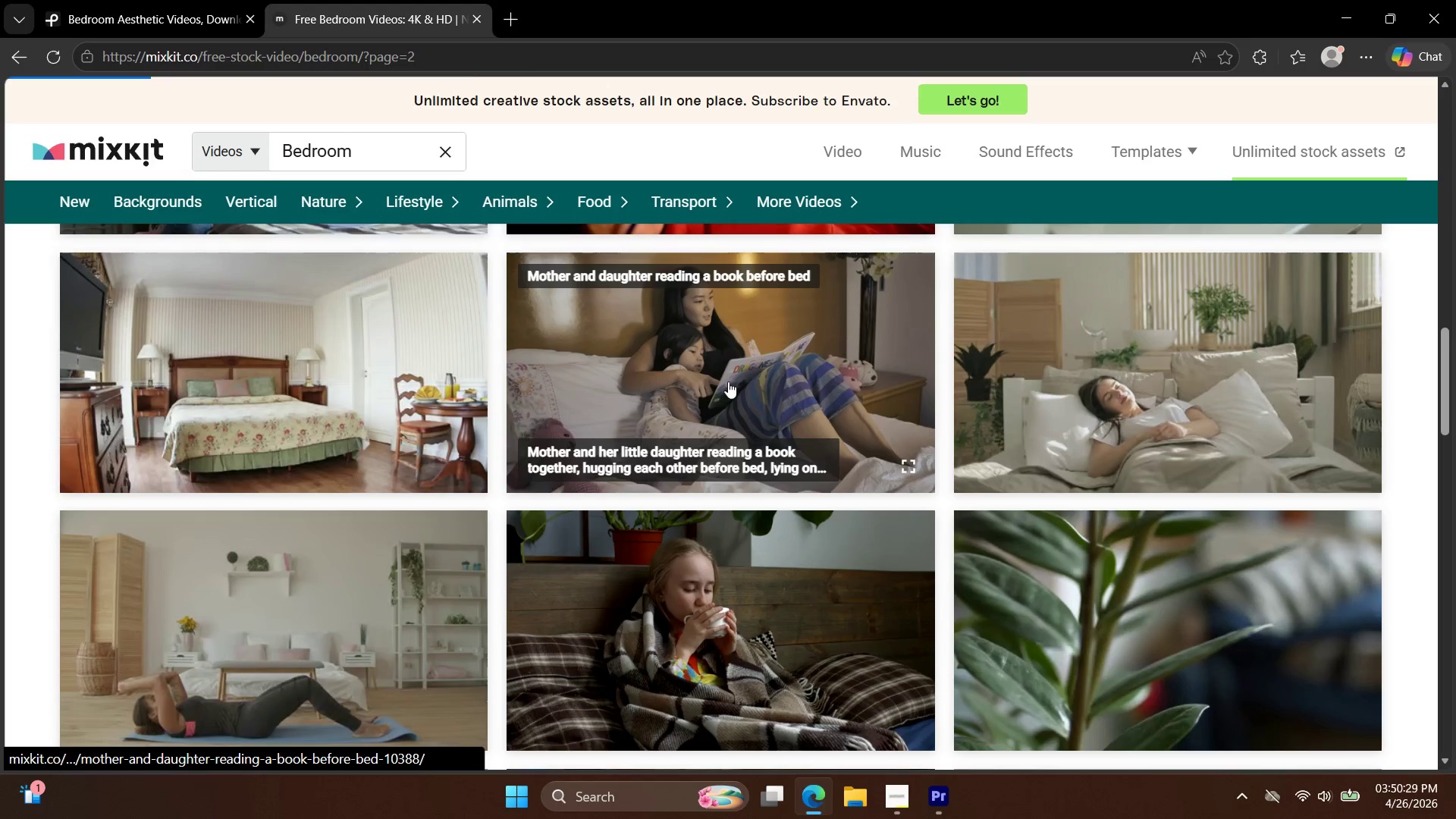 
left_click([656, 745])
 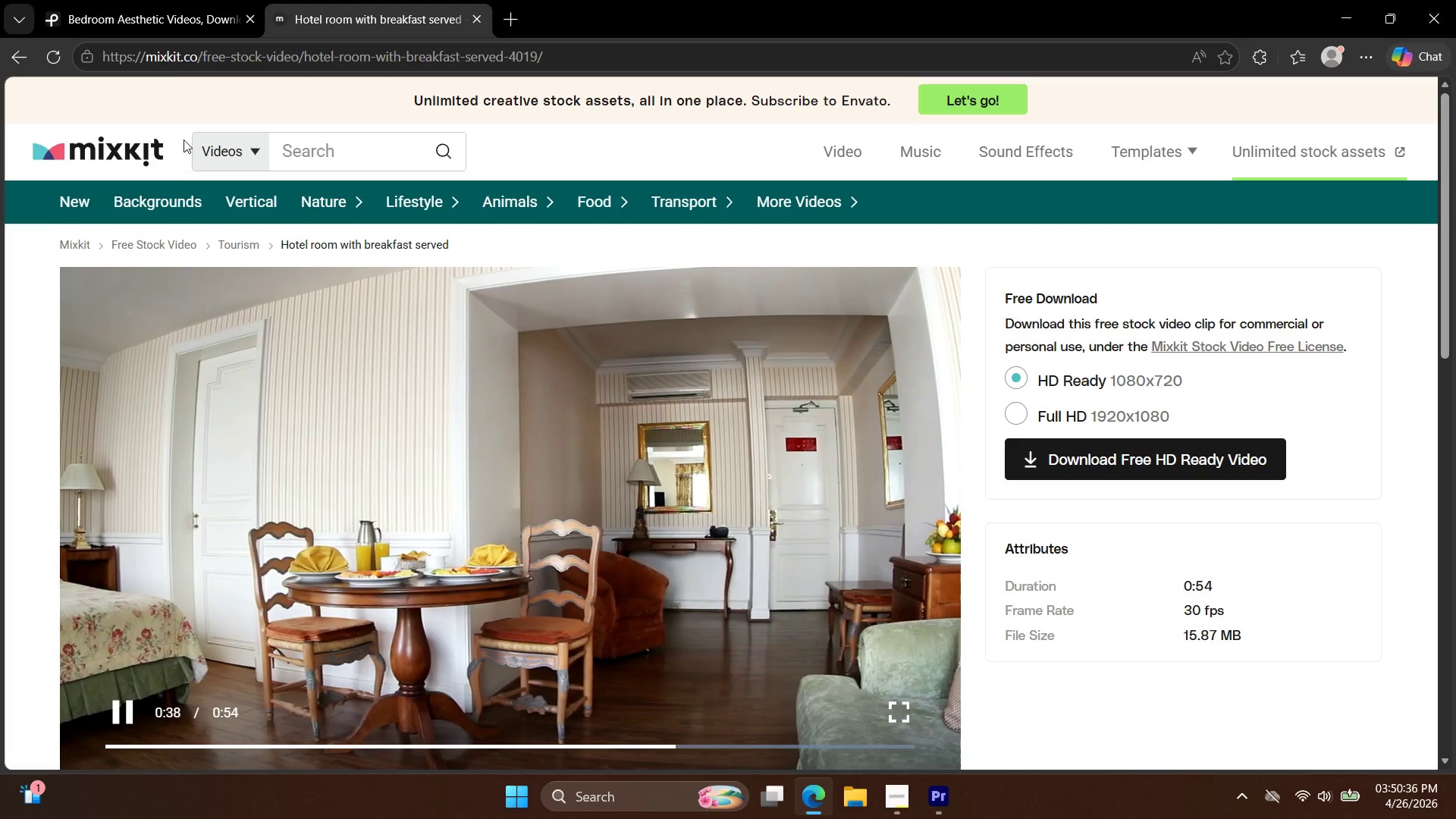 
left_click([22, 57])
 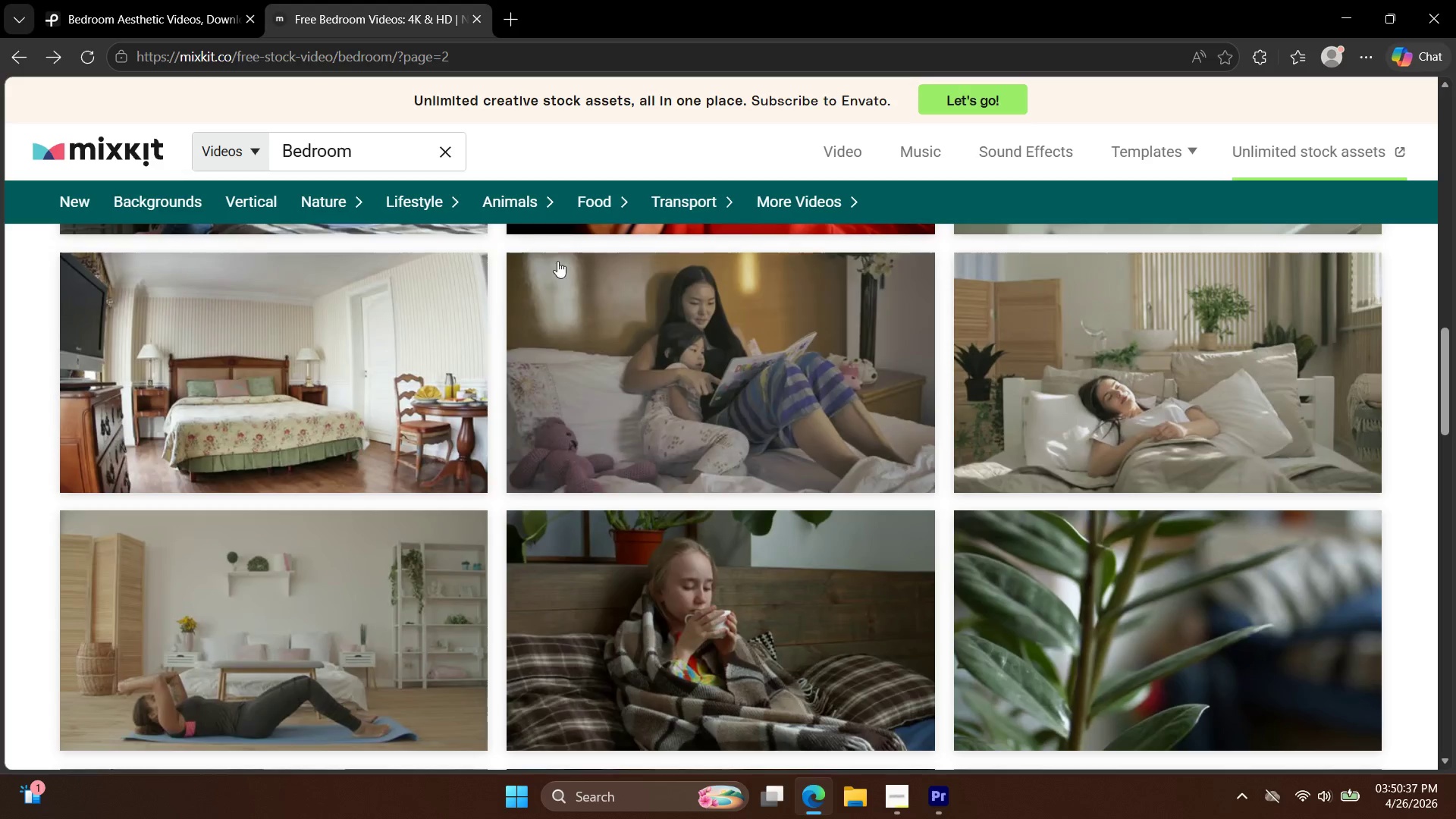 
scroll: coordinate [744, 439], scroll_direction: down, amount: 15.0
 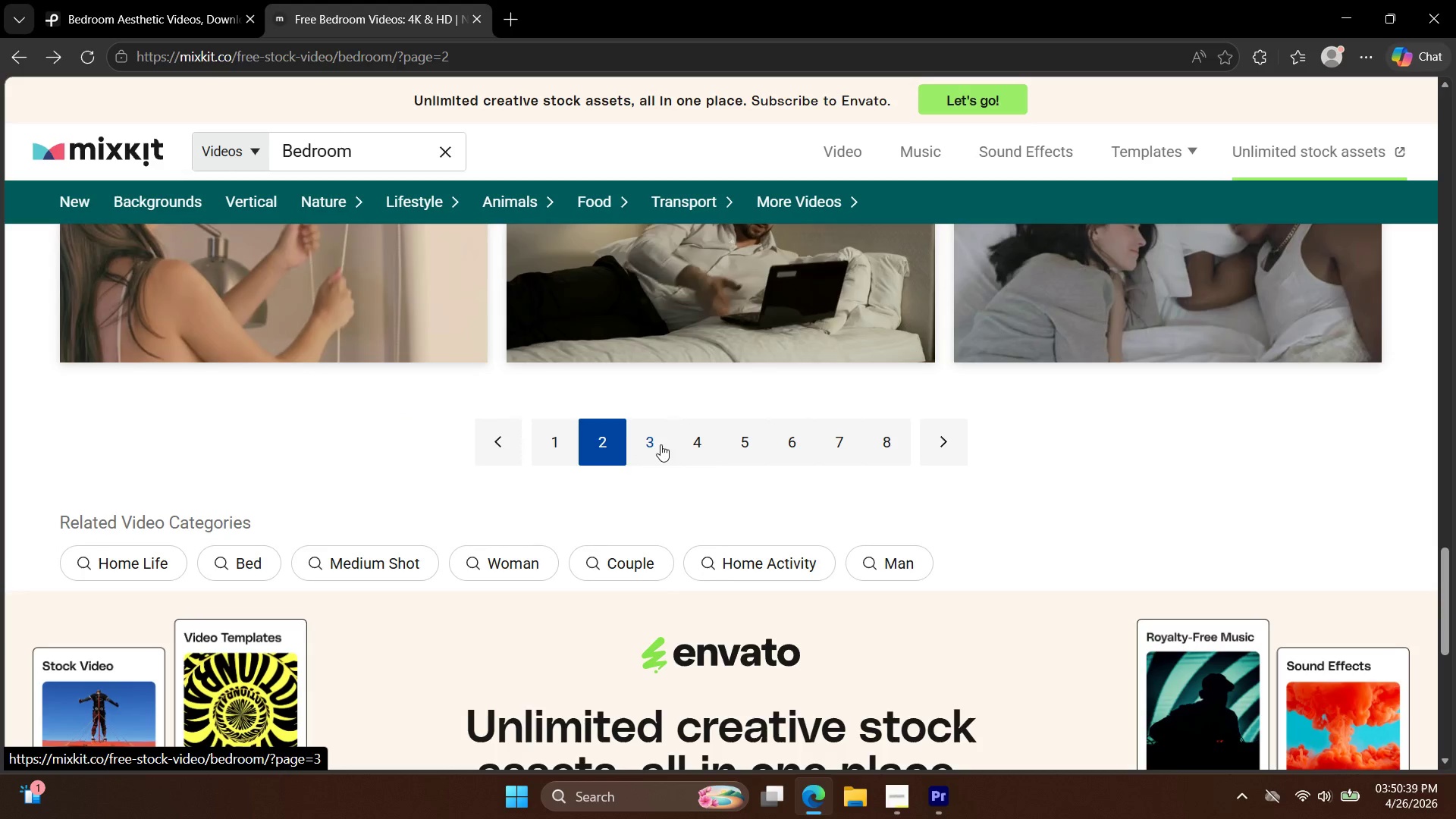 
left_click([659, 446])
 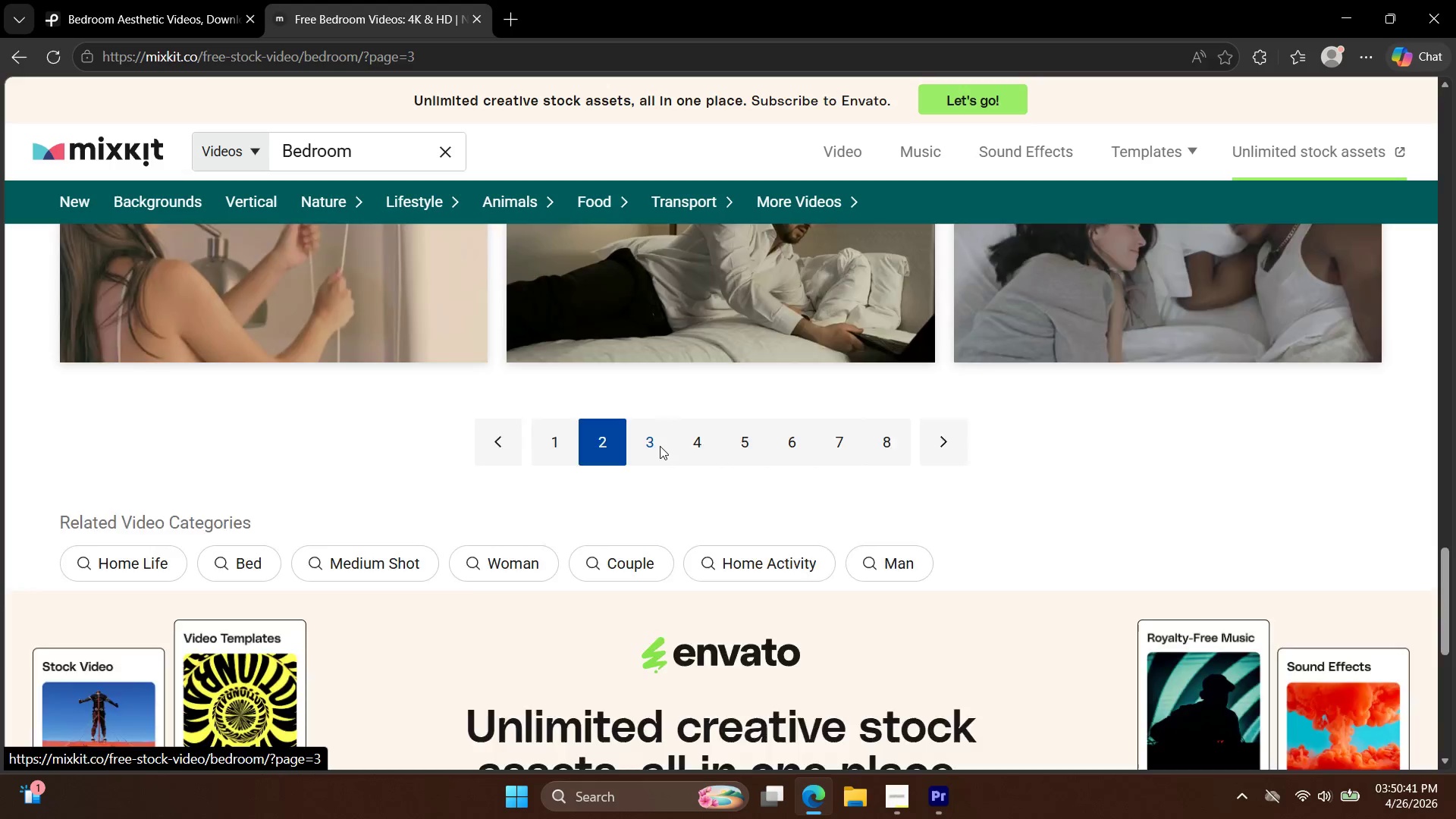 
scroll: coordinate [661, 446], scroll_direction: down, amount: 2.0
 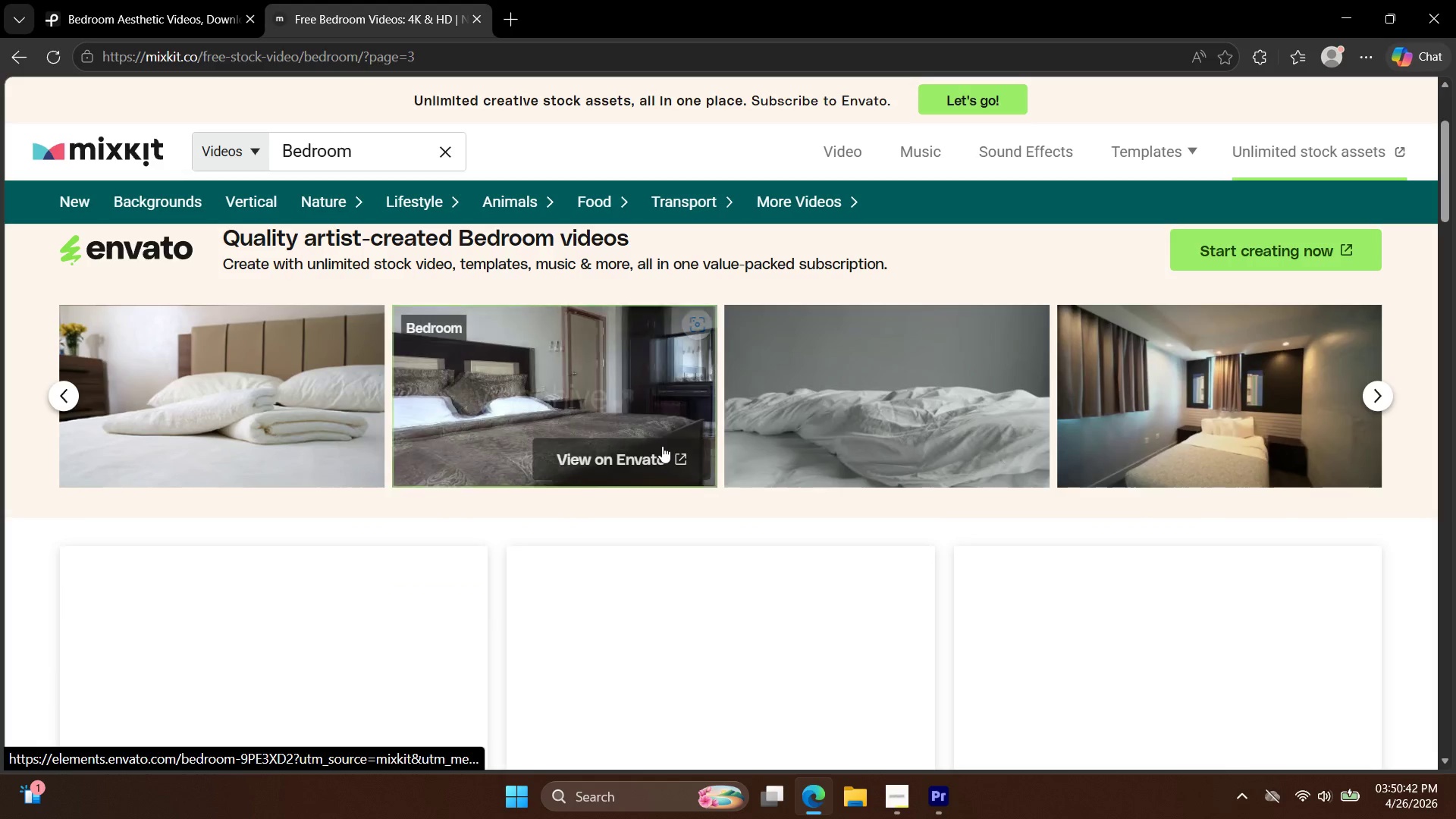 
mouse_move([915, 450])
 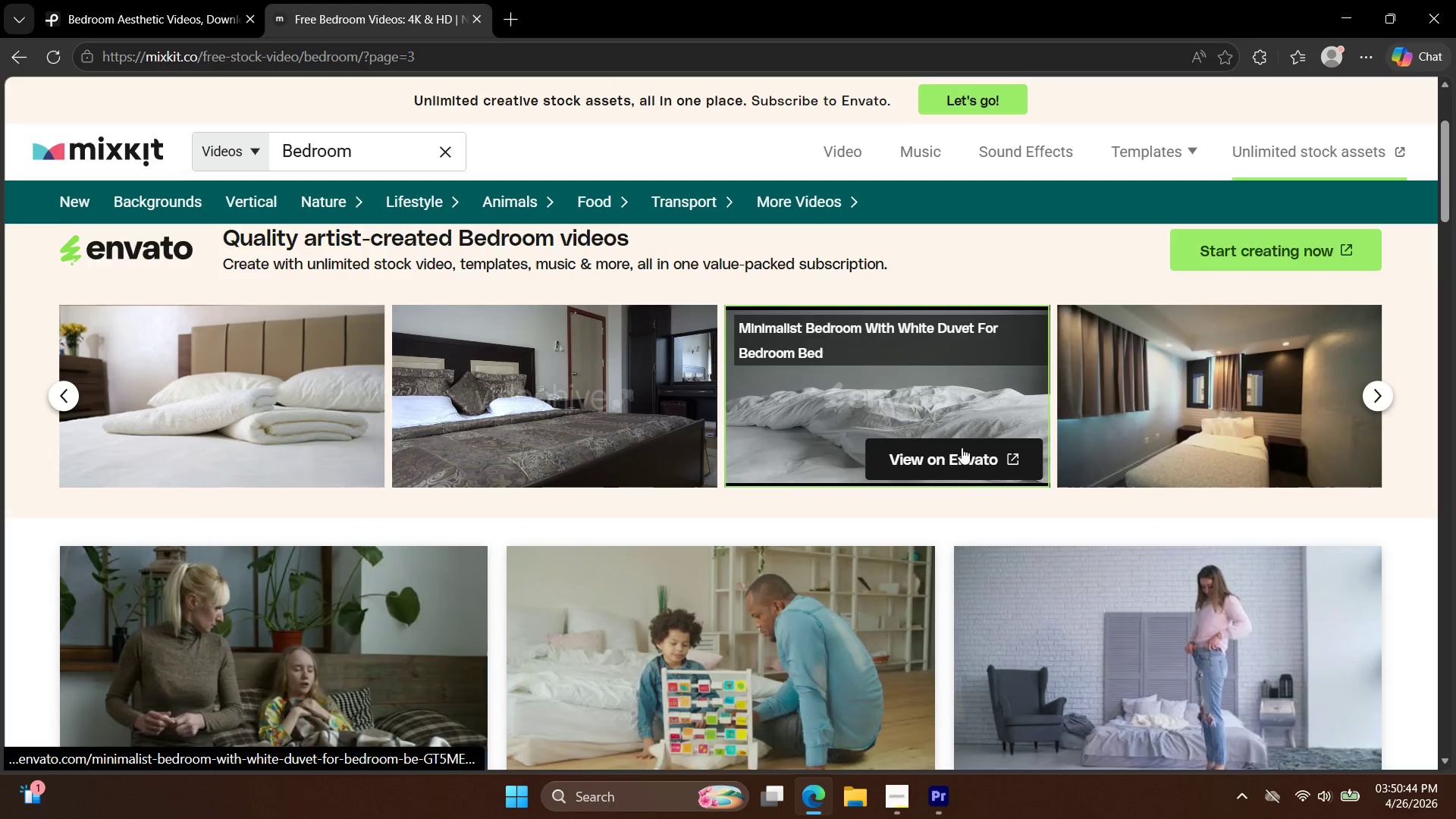 
scroll: coordinate [974, 460], scroll_direction: down, amount: 7.0
 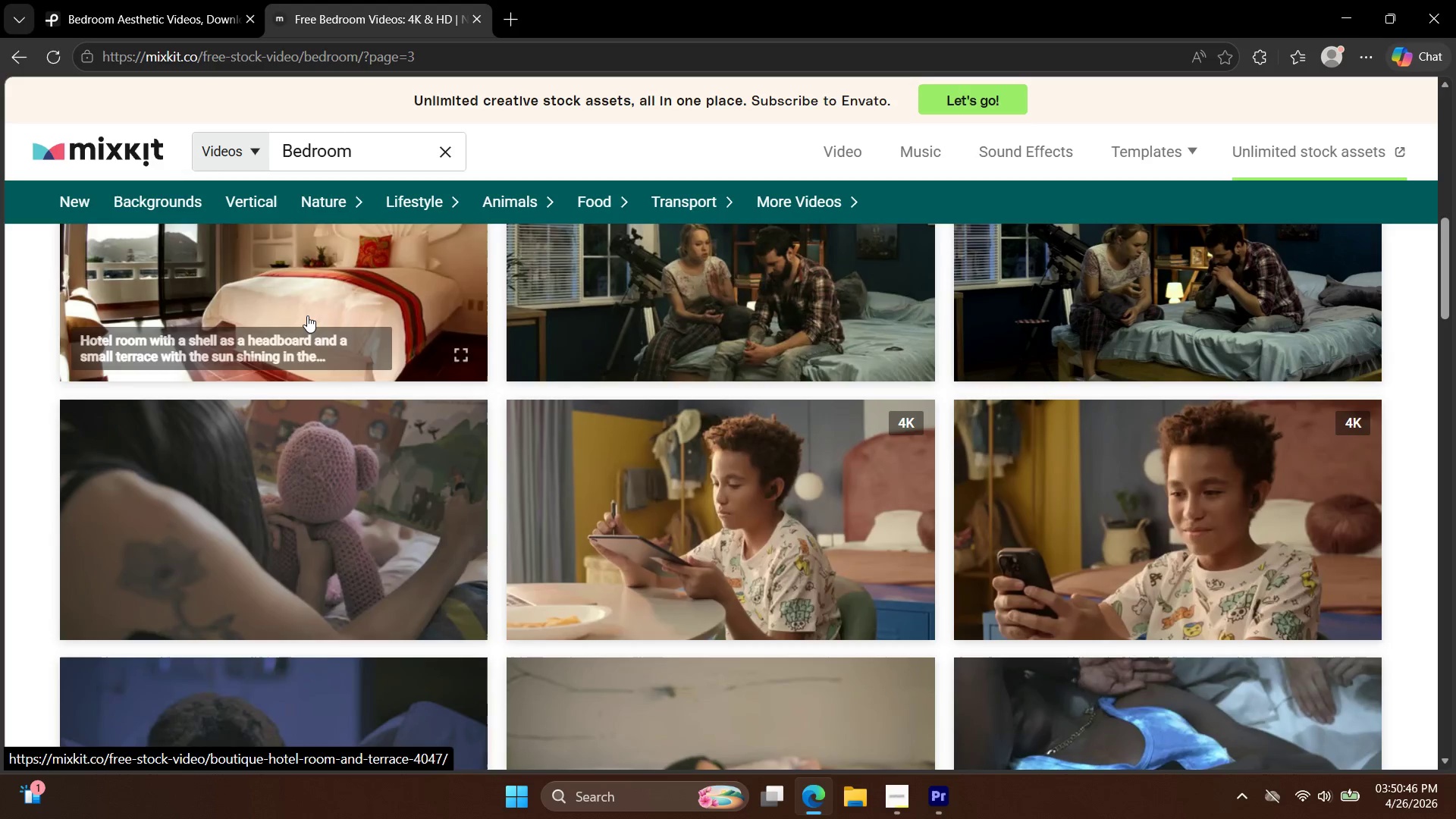 
left_click([347, 287])
 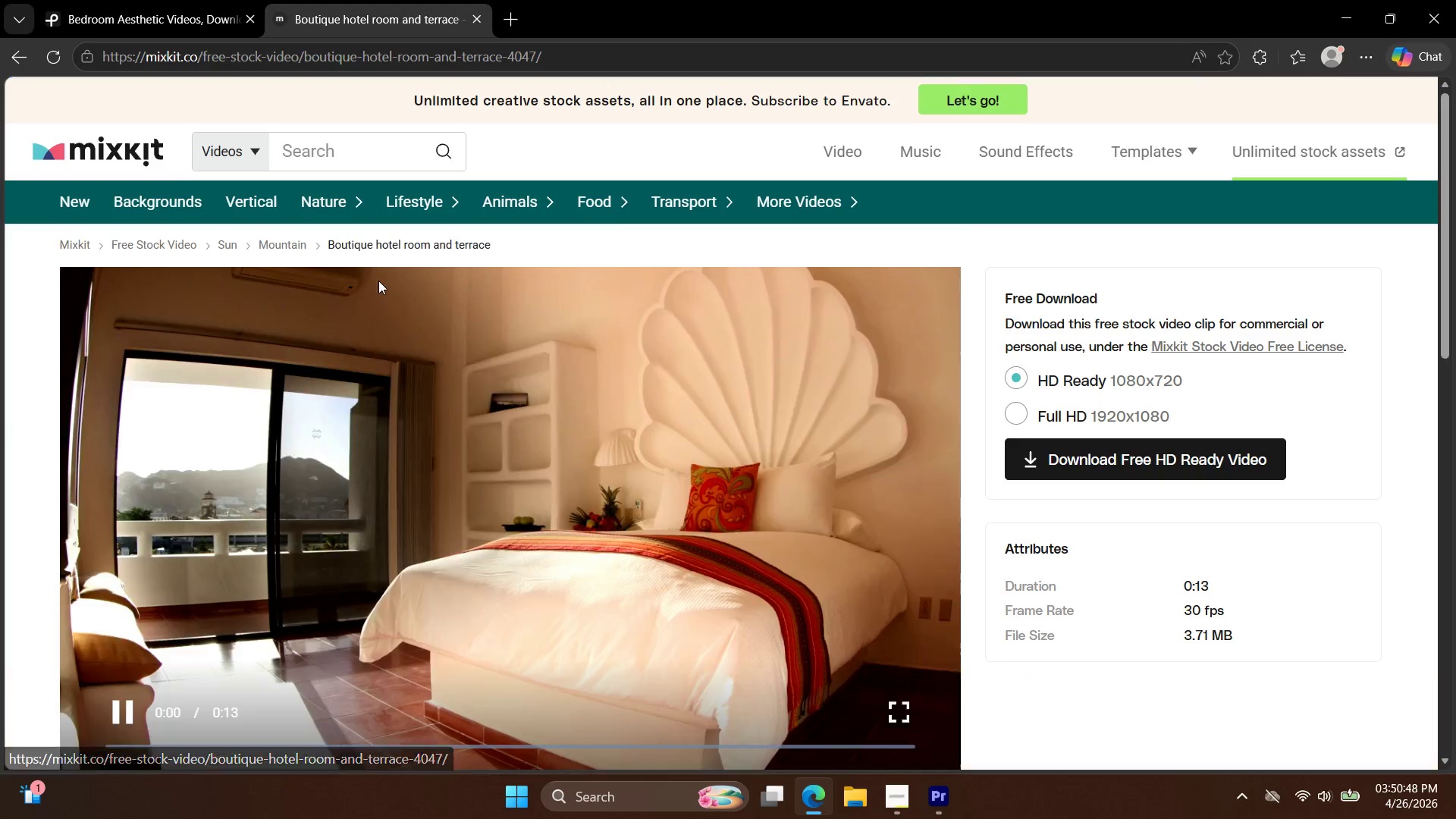 
scroll: coordinate [395, 300], scroll_direction: down, amount: 3.0
 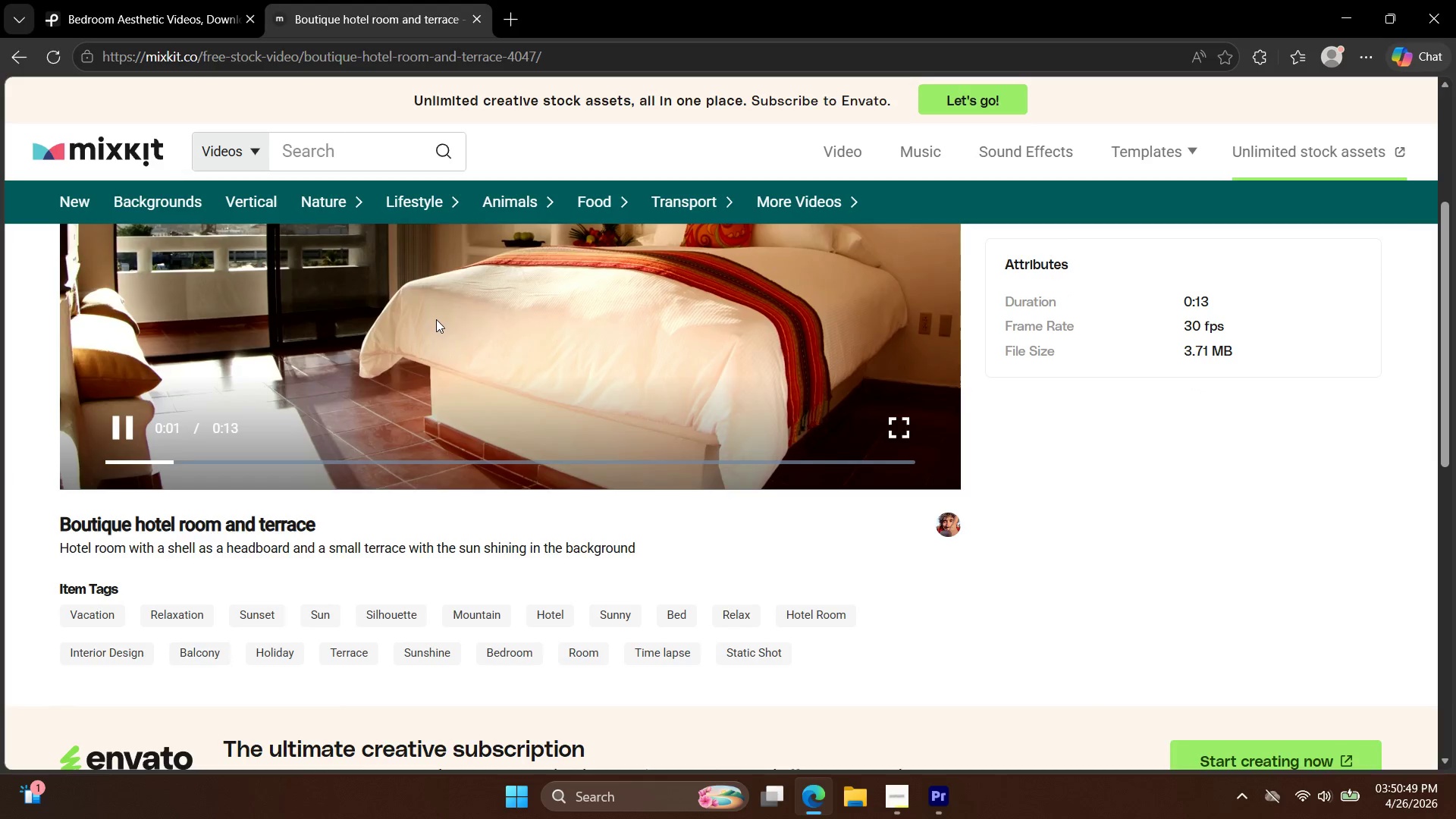 
scroll: coordinate [438, 326], scroll_direction: up, amount: 3.0
 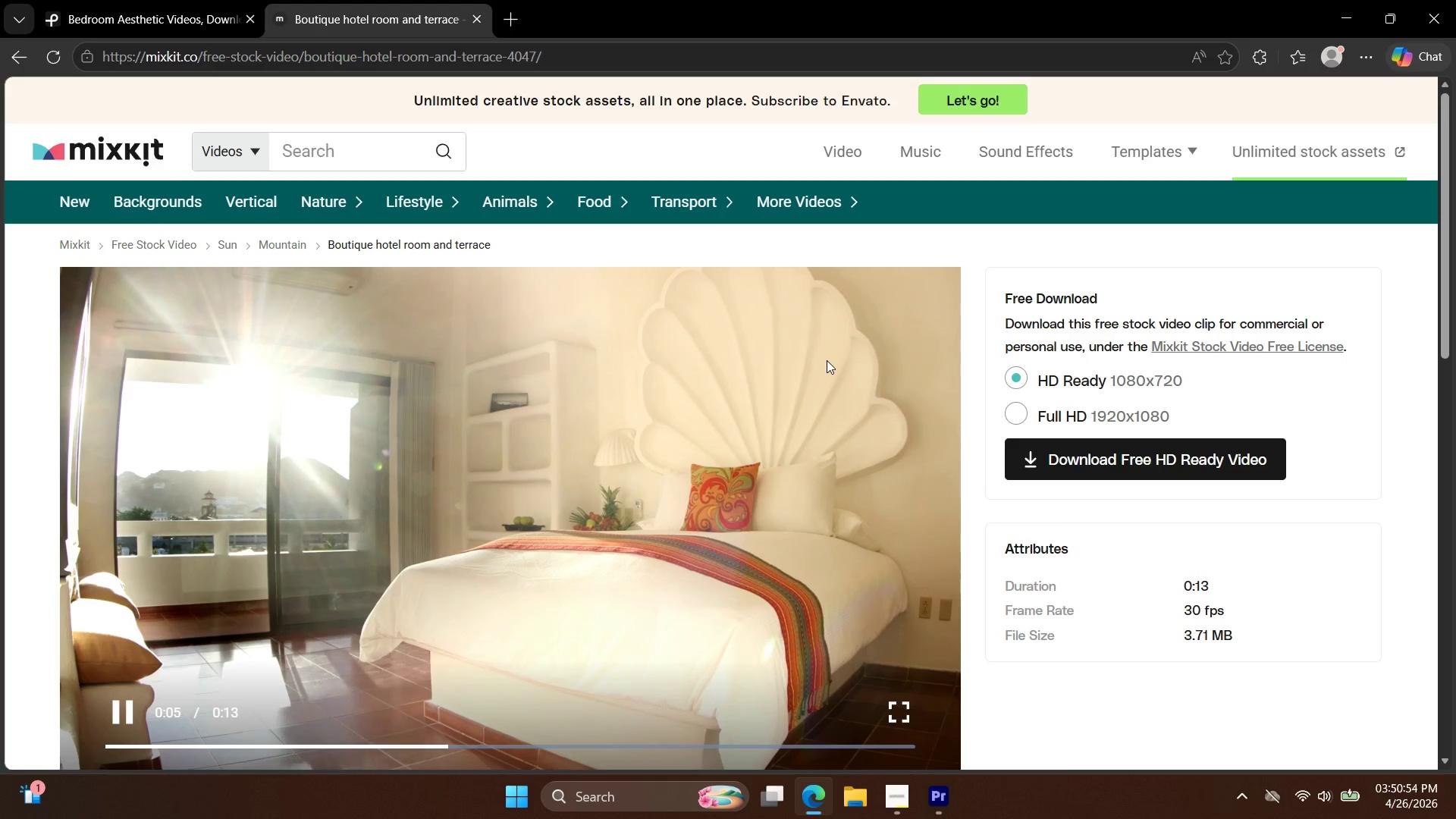 
wait(8.35)
 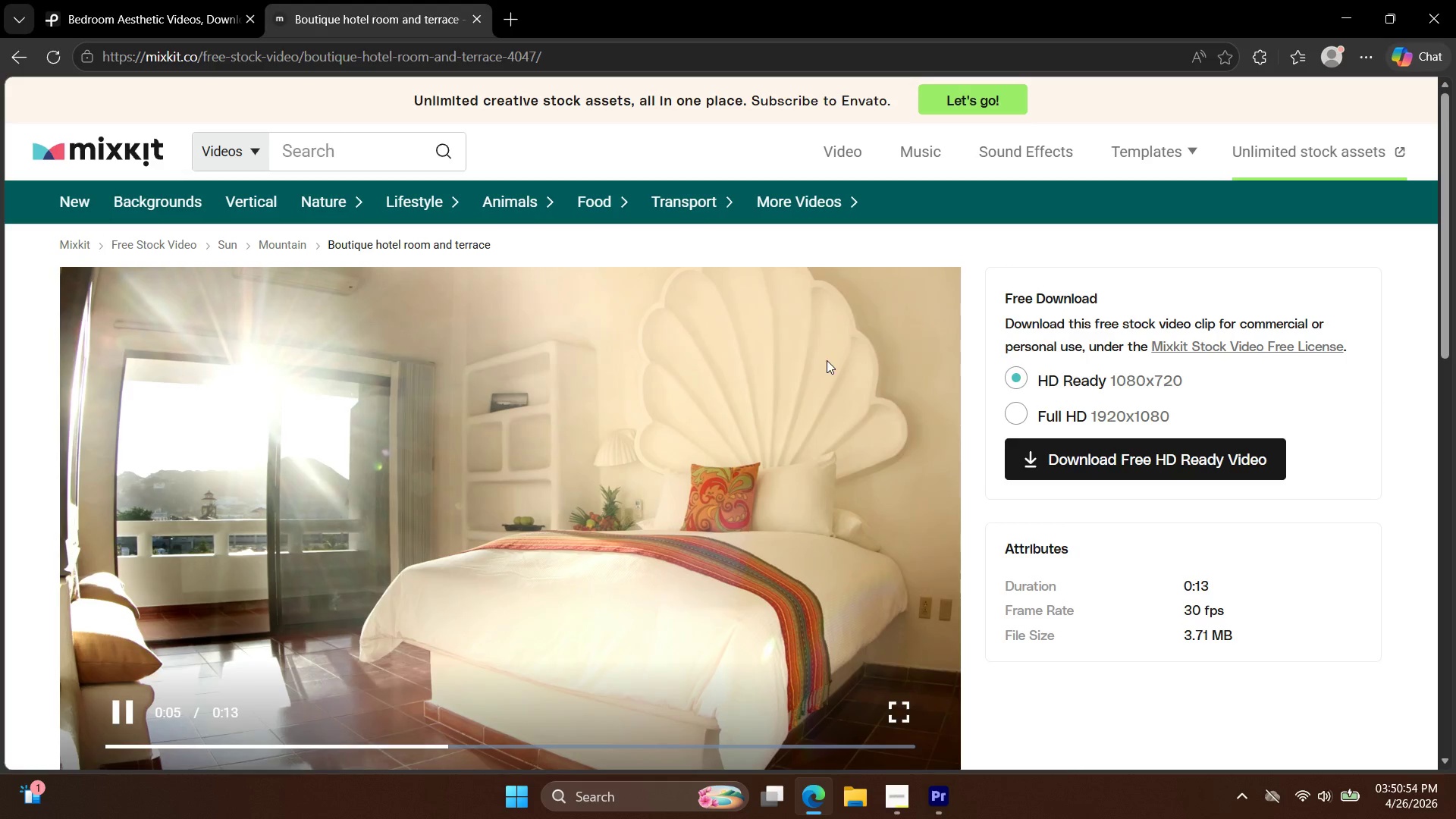 
left_click([1015, 422])
 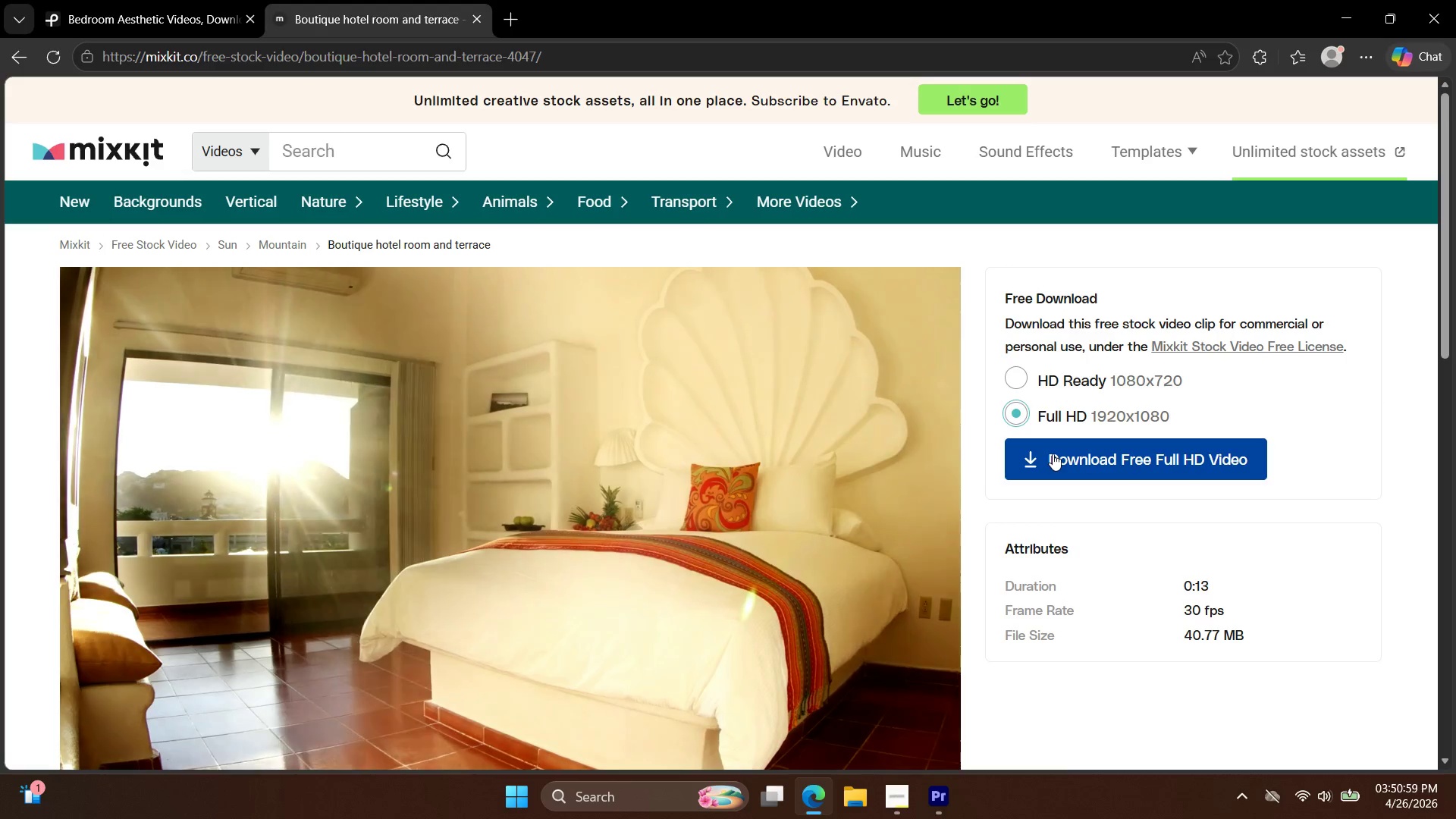 
left_click([1053, 453])
 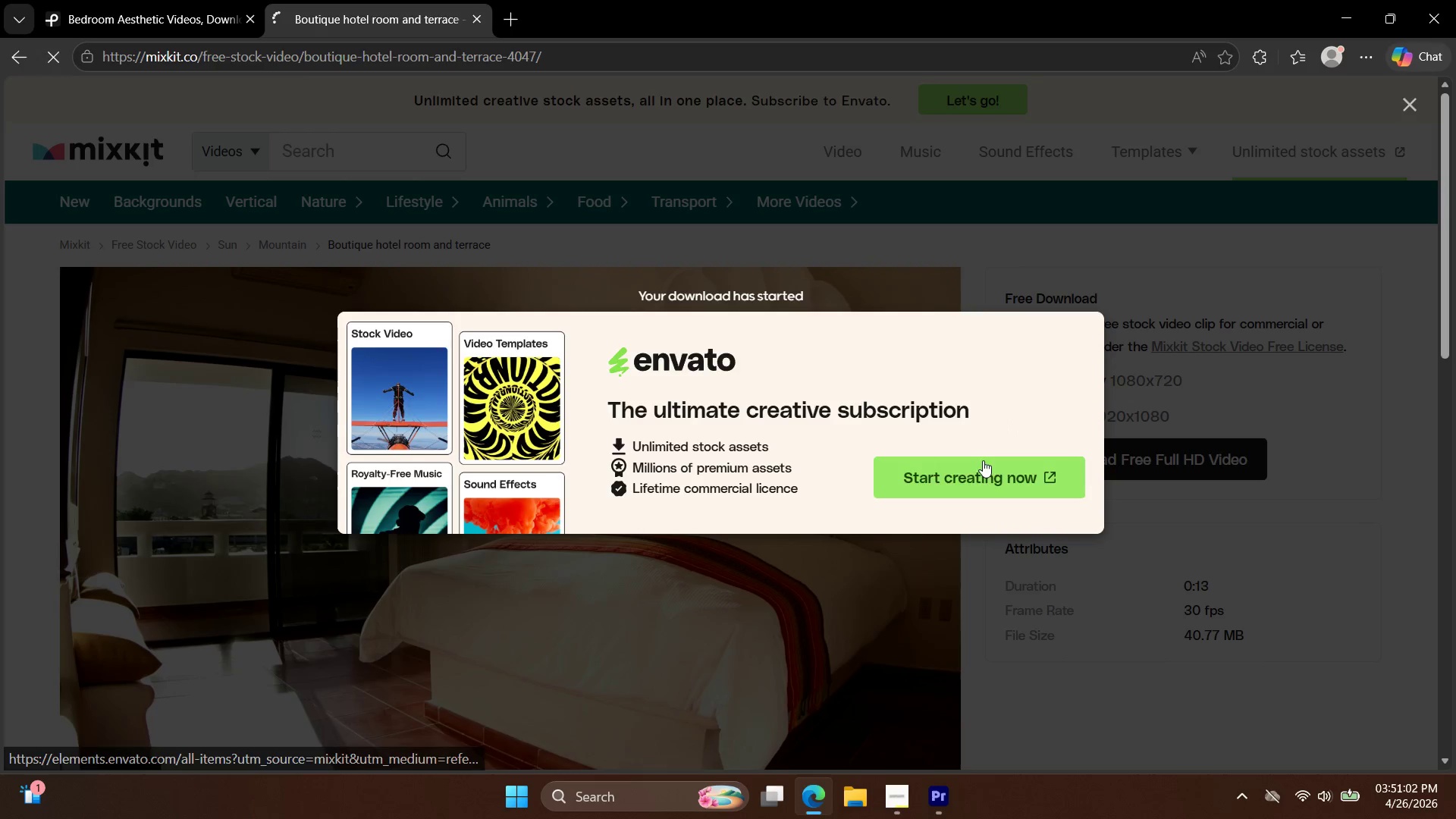 
left_click([913, 280])
 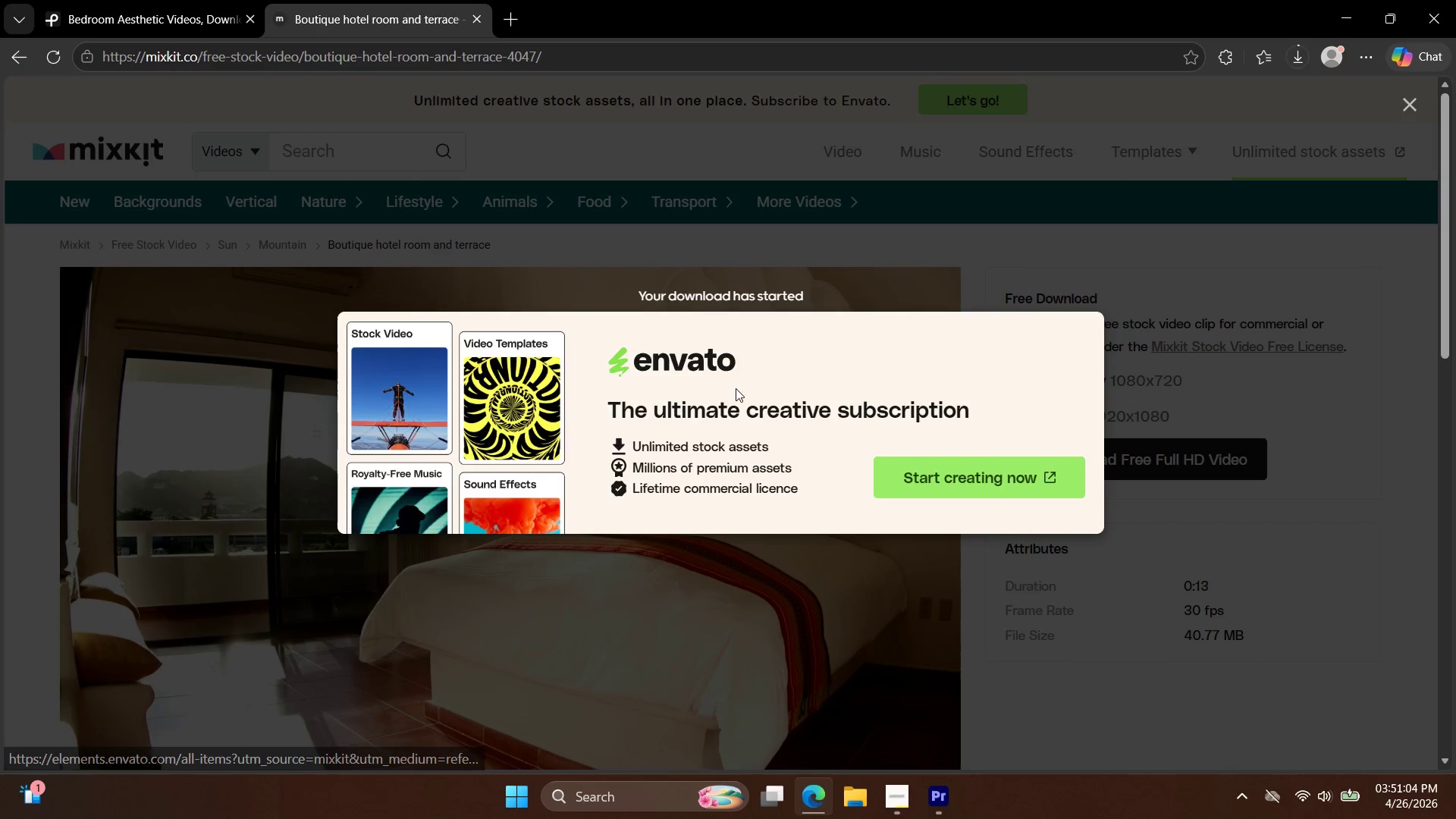 
left_click([202, 292])
 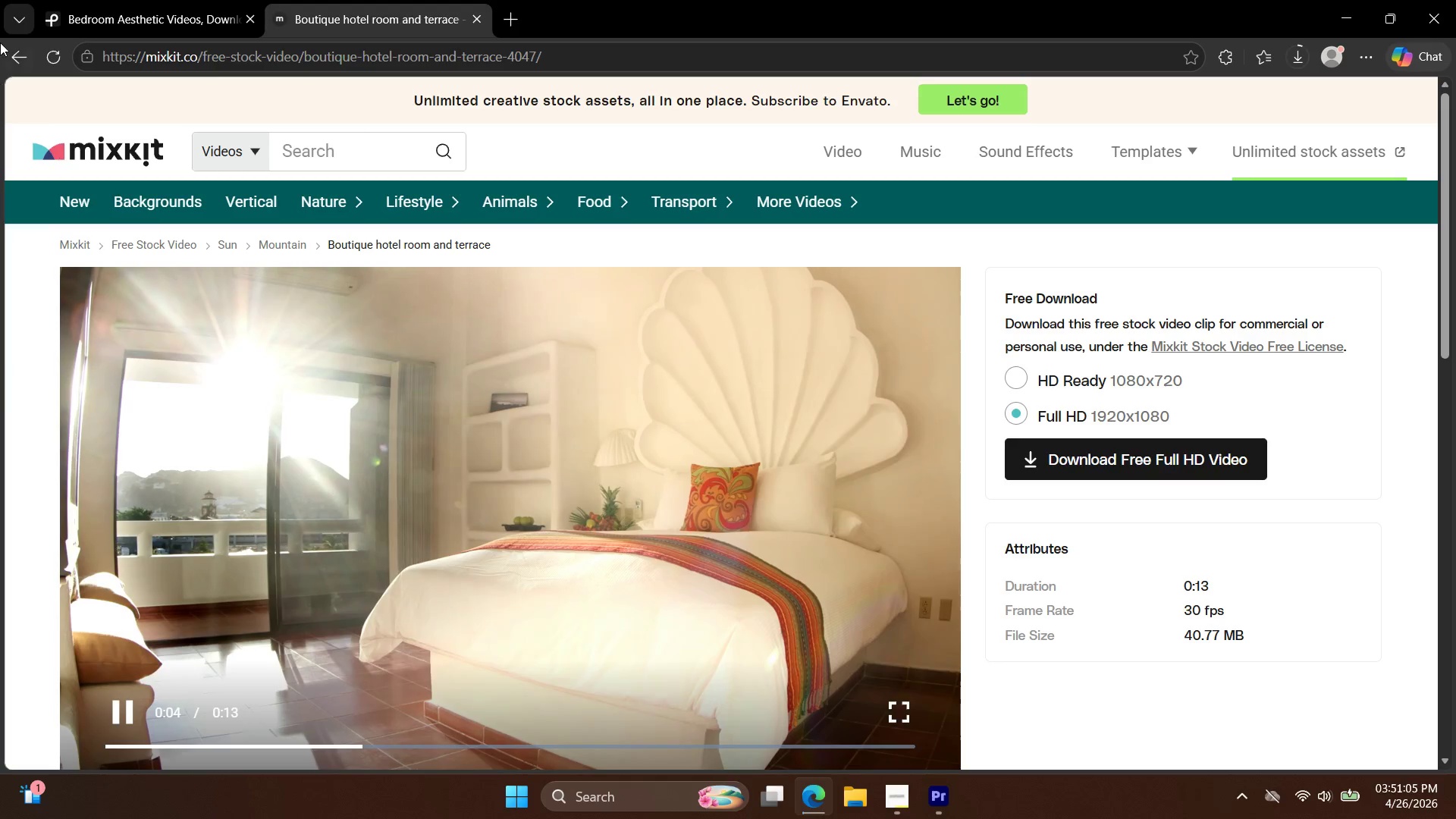 
left_click([6, 56])
 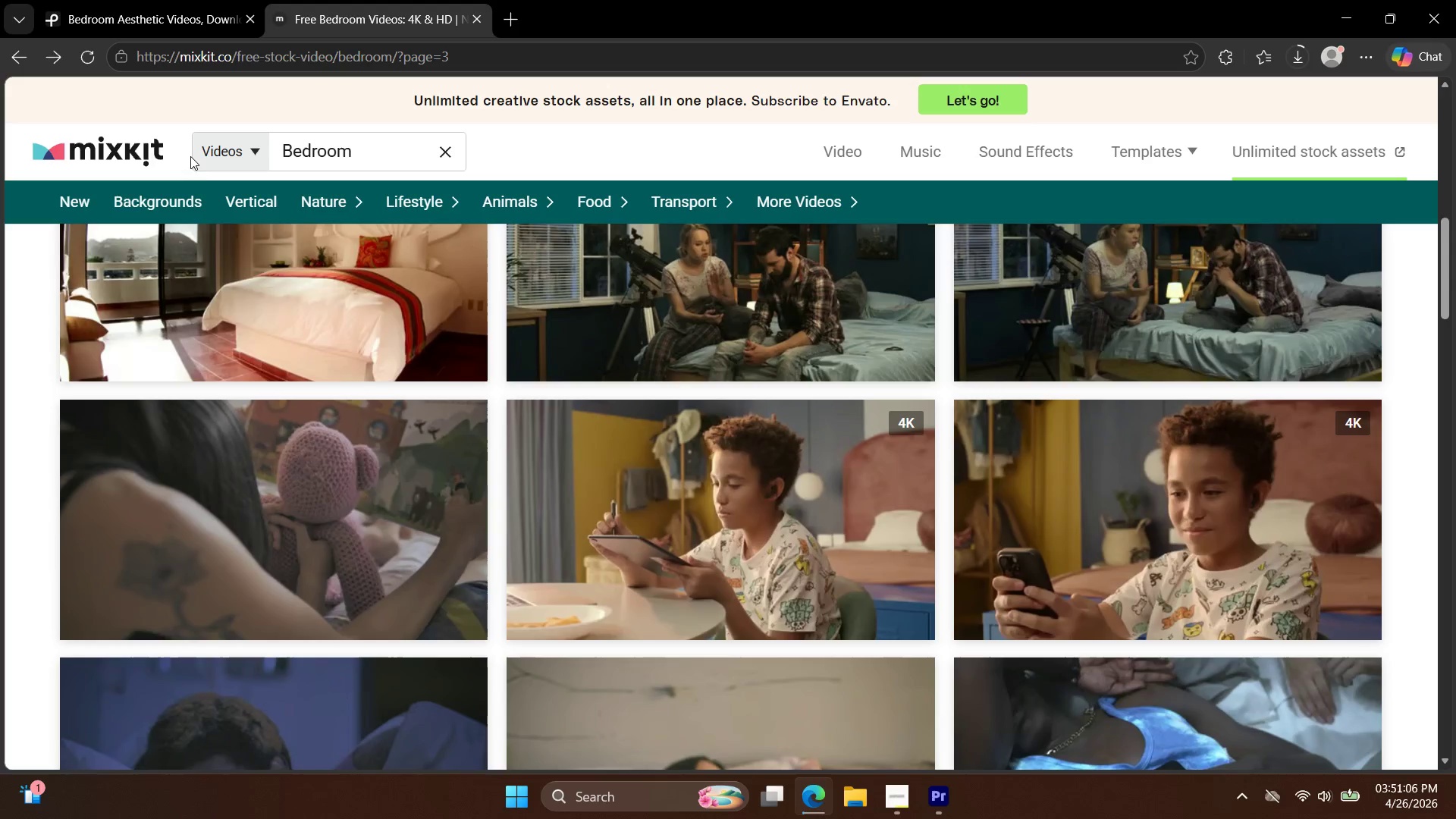 
scroll: coordinate [482, 385], scroll_direction: down, amount: 22.0
 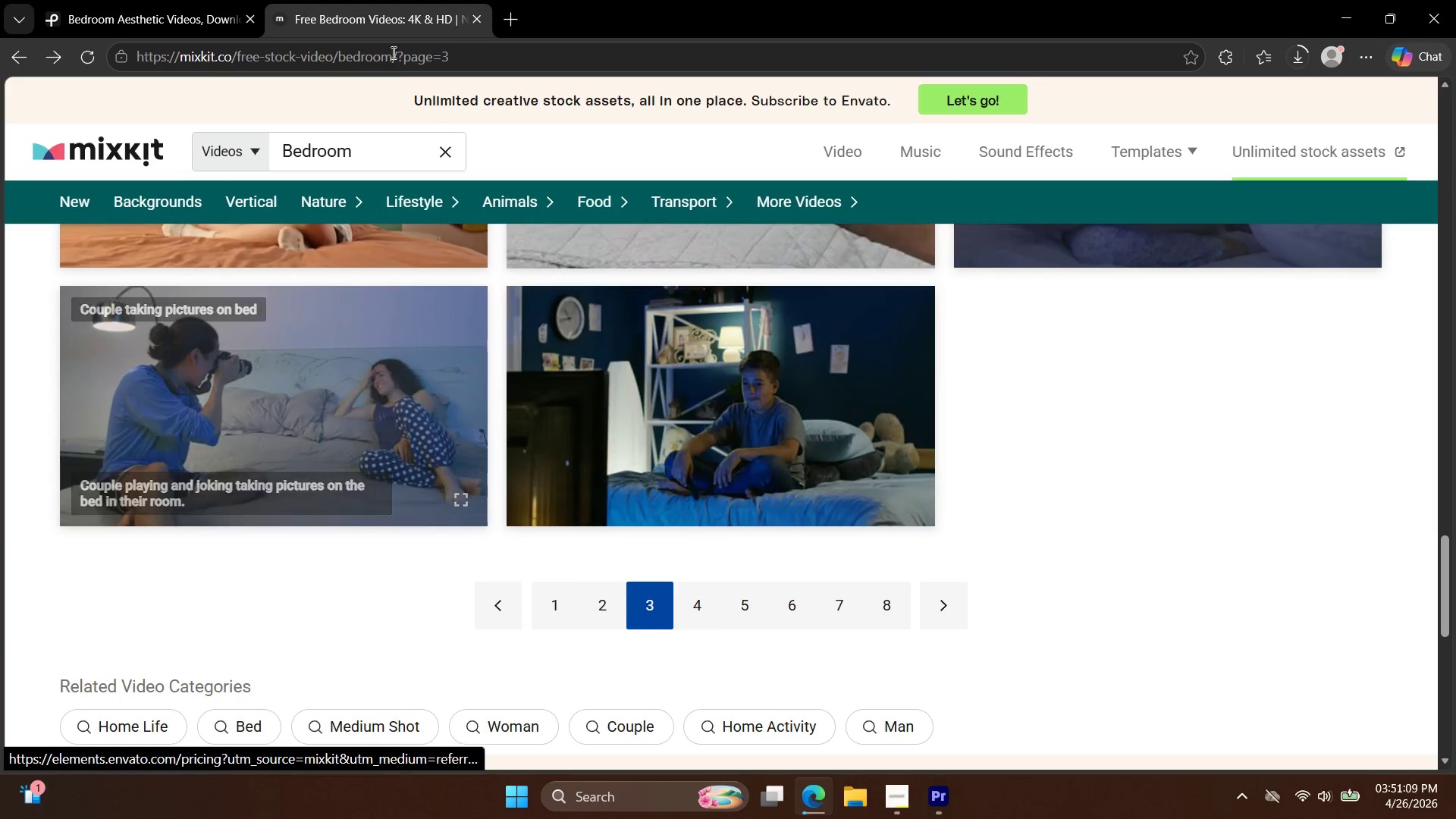 
left_click([168, 0])
 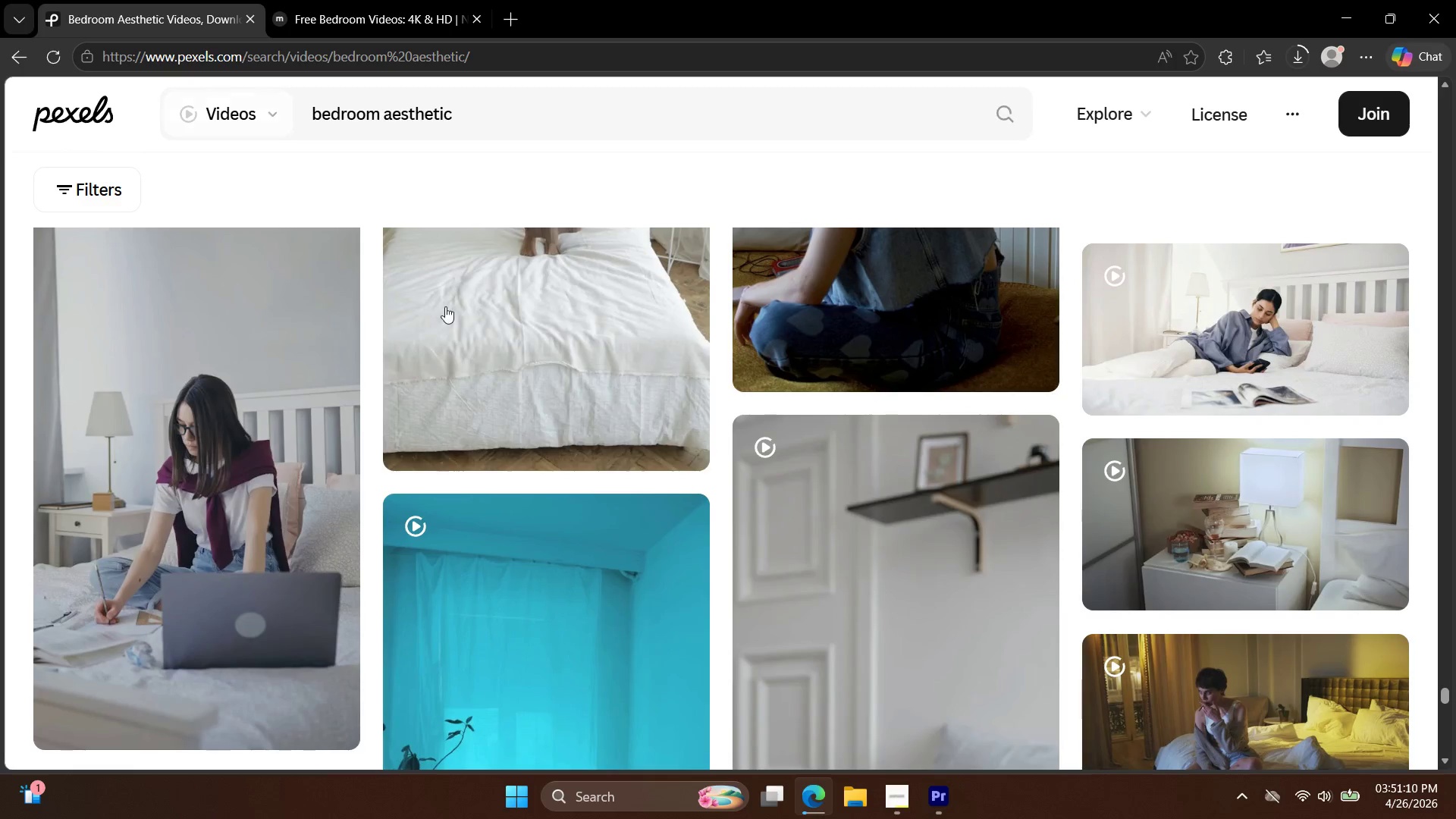 
scroll: coordinate [478, 381], scroll_direction: down, amount: 22.0
 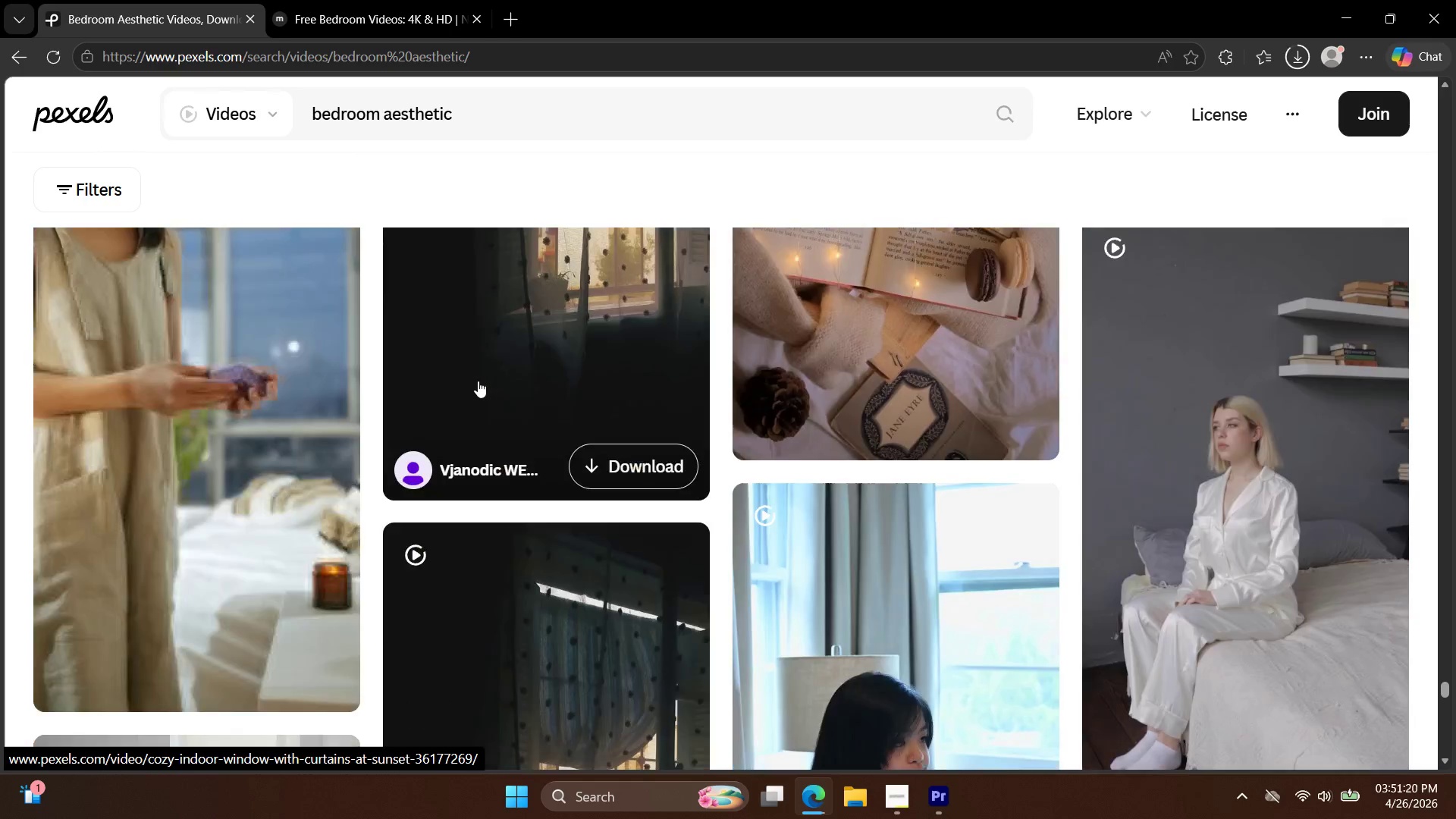 
scroll: coordinate [482, 386], scroll_direction: down, amount: 28.0
 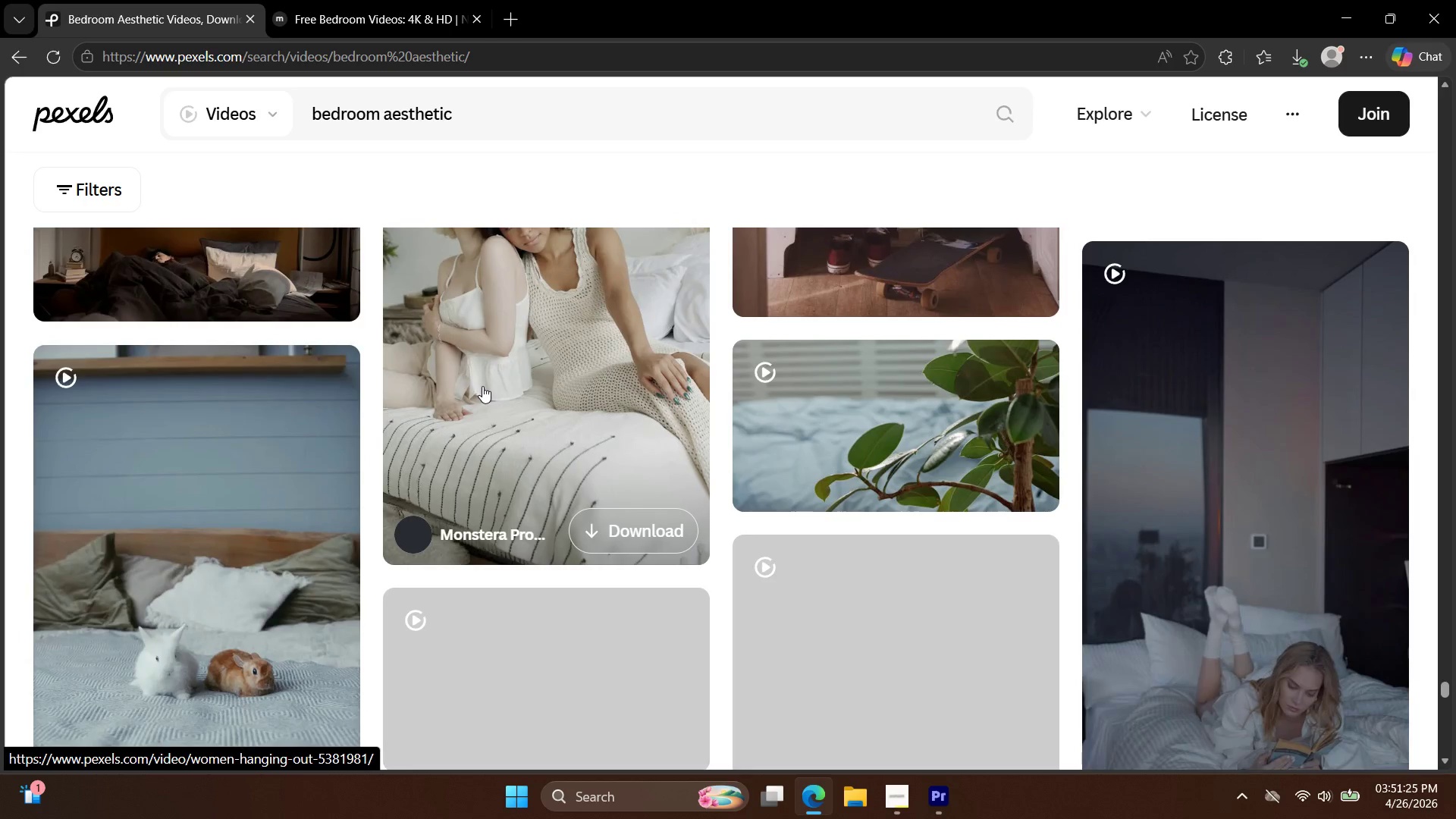 
scroll: coordinate [485, 388], scroll_direction: down, amount: 12.0
 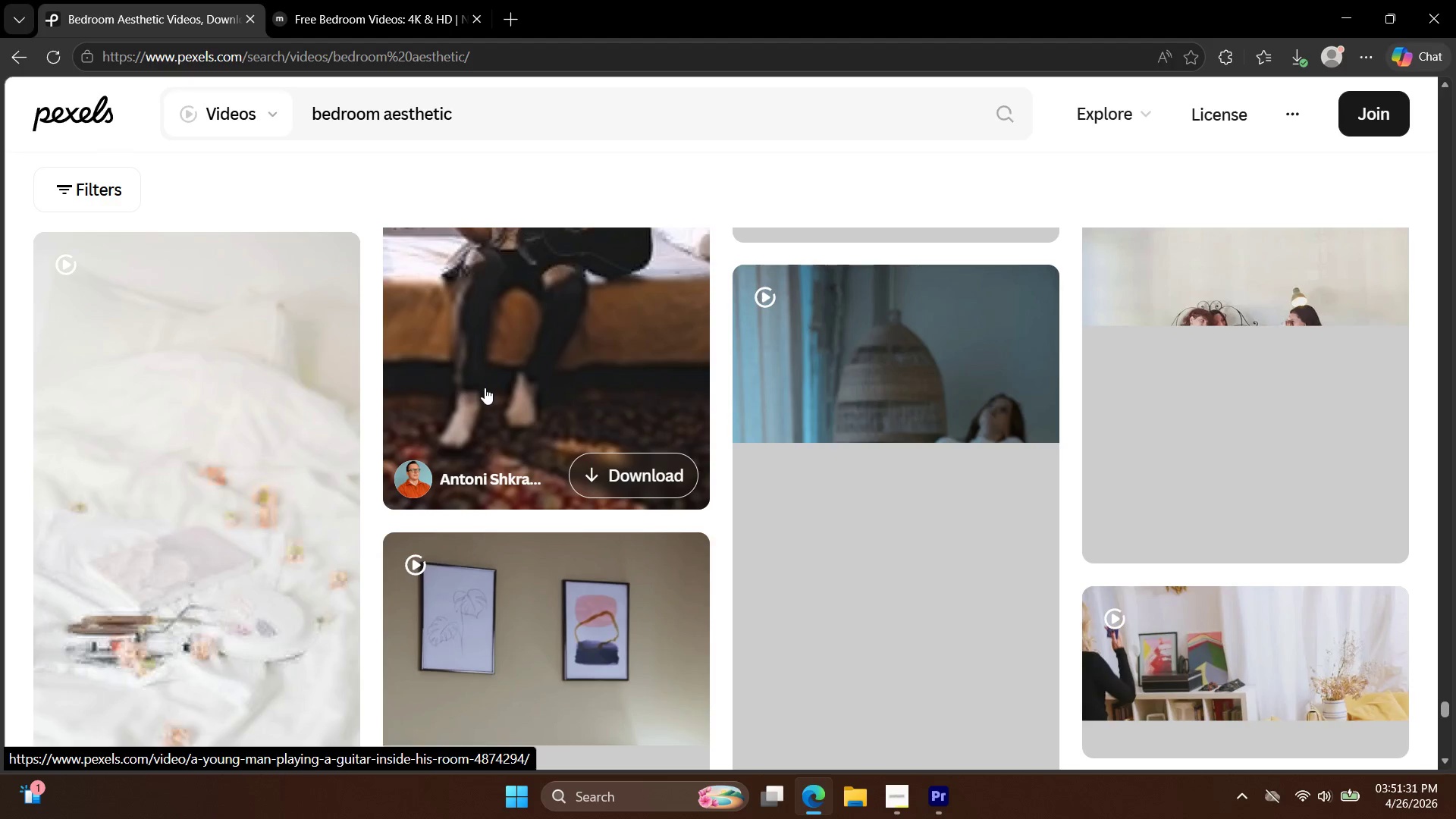 
scroll: coordinate [485, 388], scroll_direction: up, amount: 5.0
 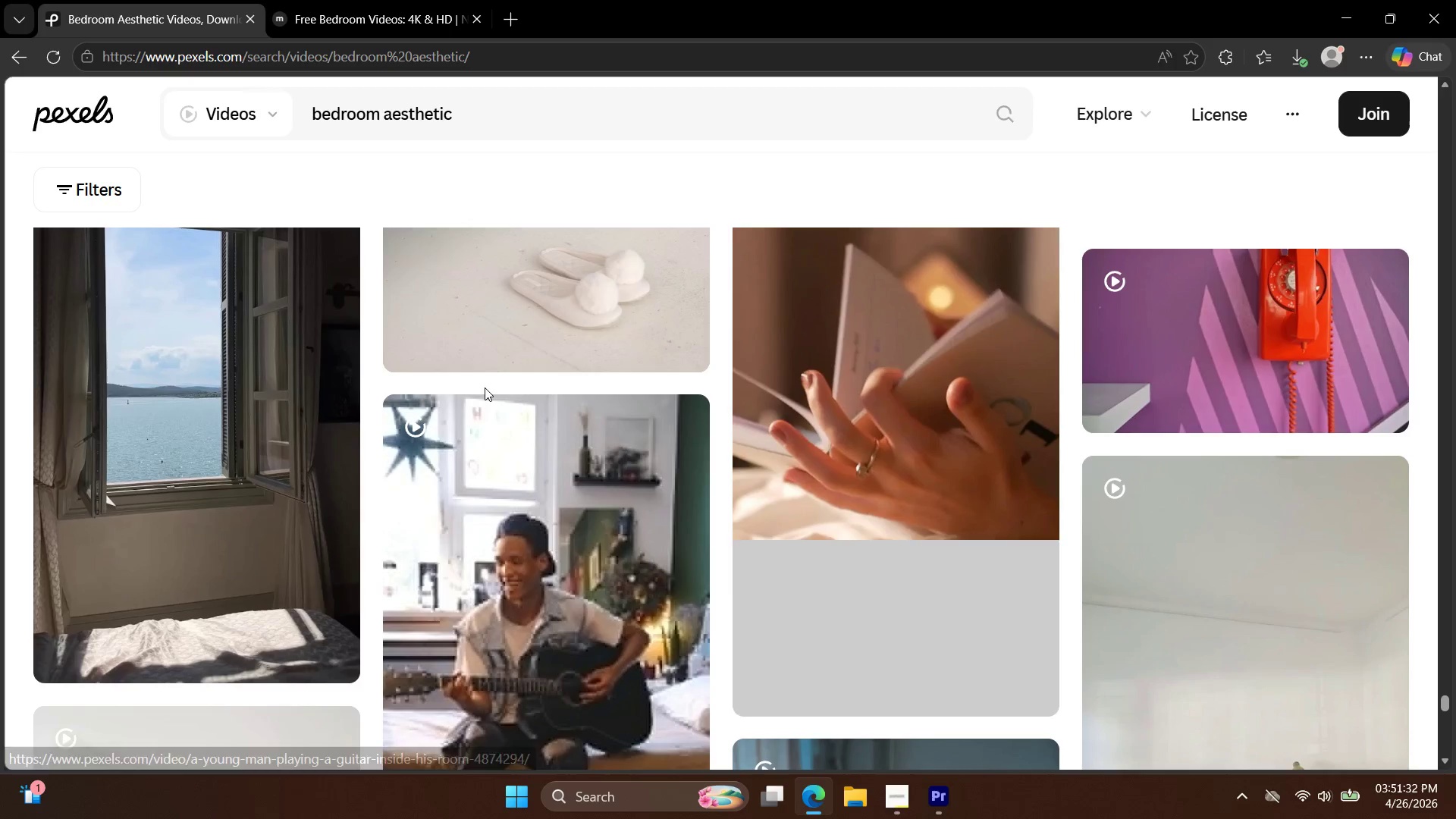 
scroll: coordinate [497, 426], scroll_direction: down, amount: 25.0
 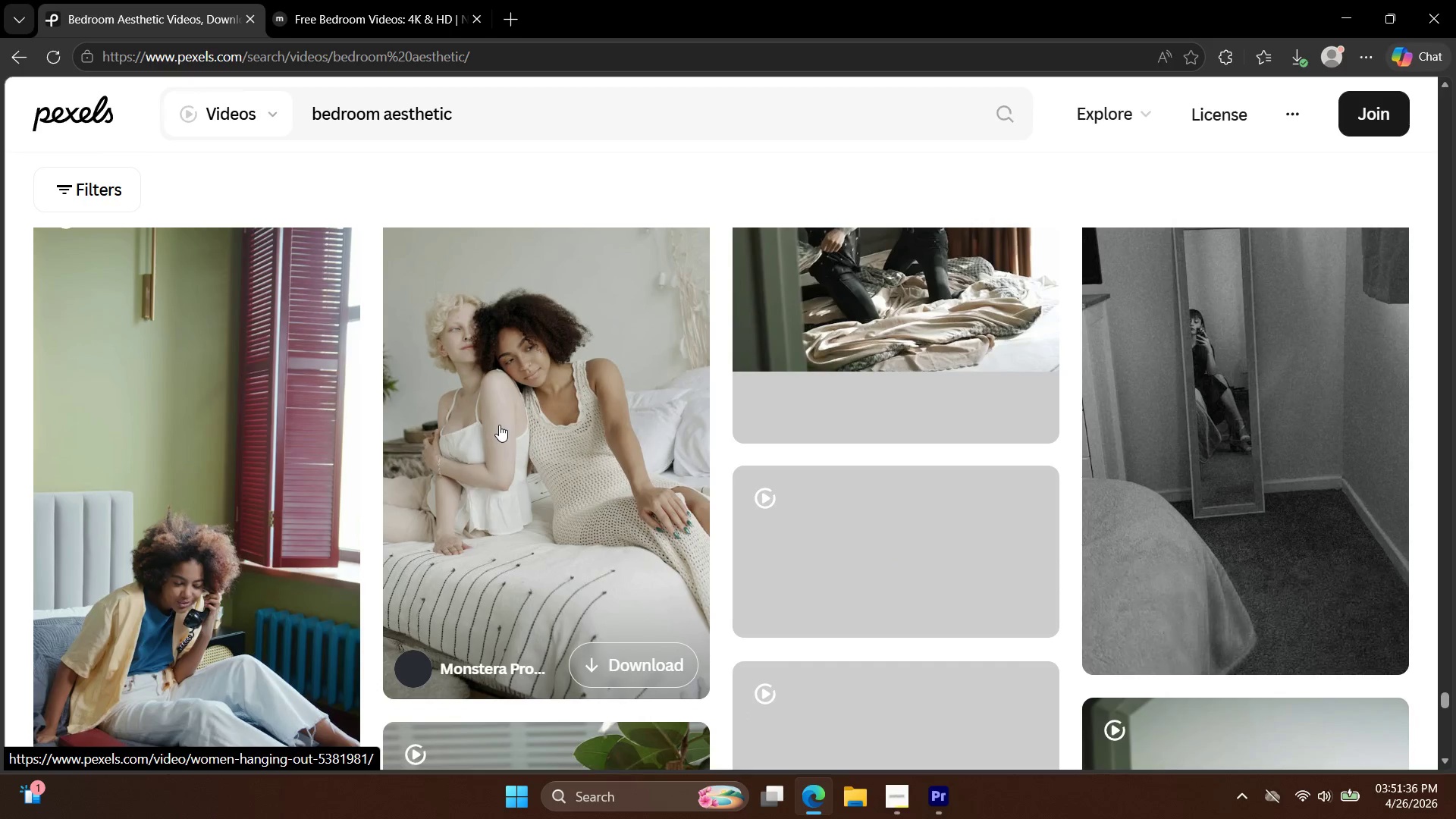 
scroll: coordinate [510, 416], scroll_direction: down, amount: 16.0
 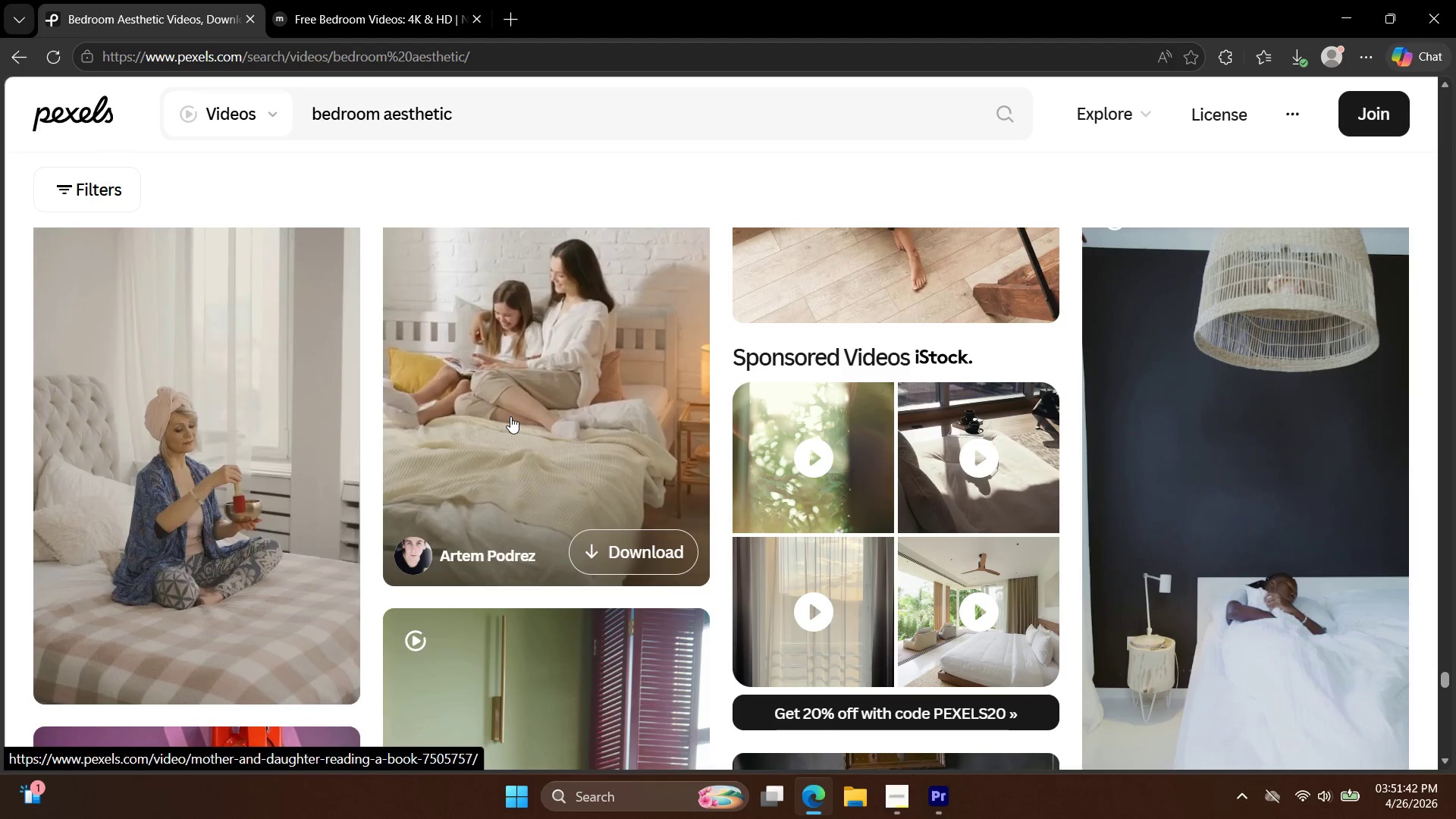 
scroll: coordinate [510, 427], scroll_direction: down, amount: 20.0
 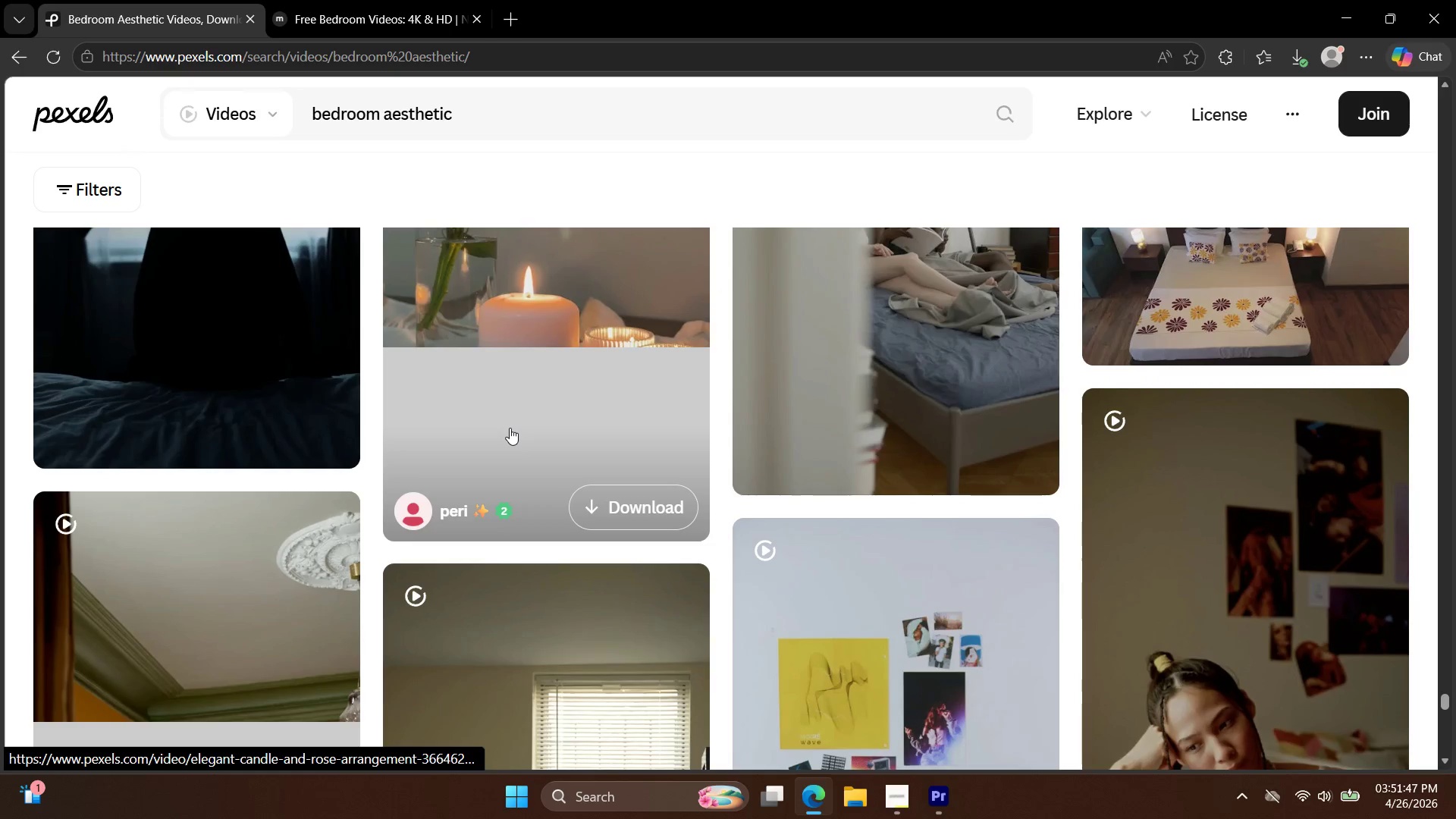 
scroll: coordinate [516, 435], scroll_direction: down, amount: 15.0
 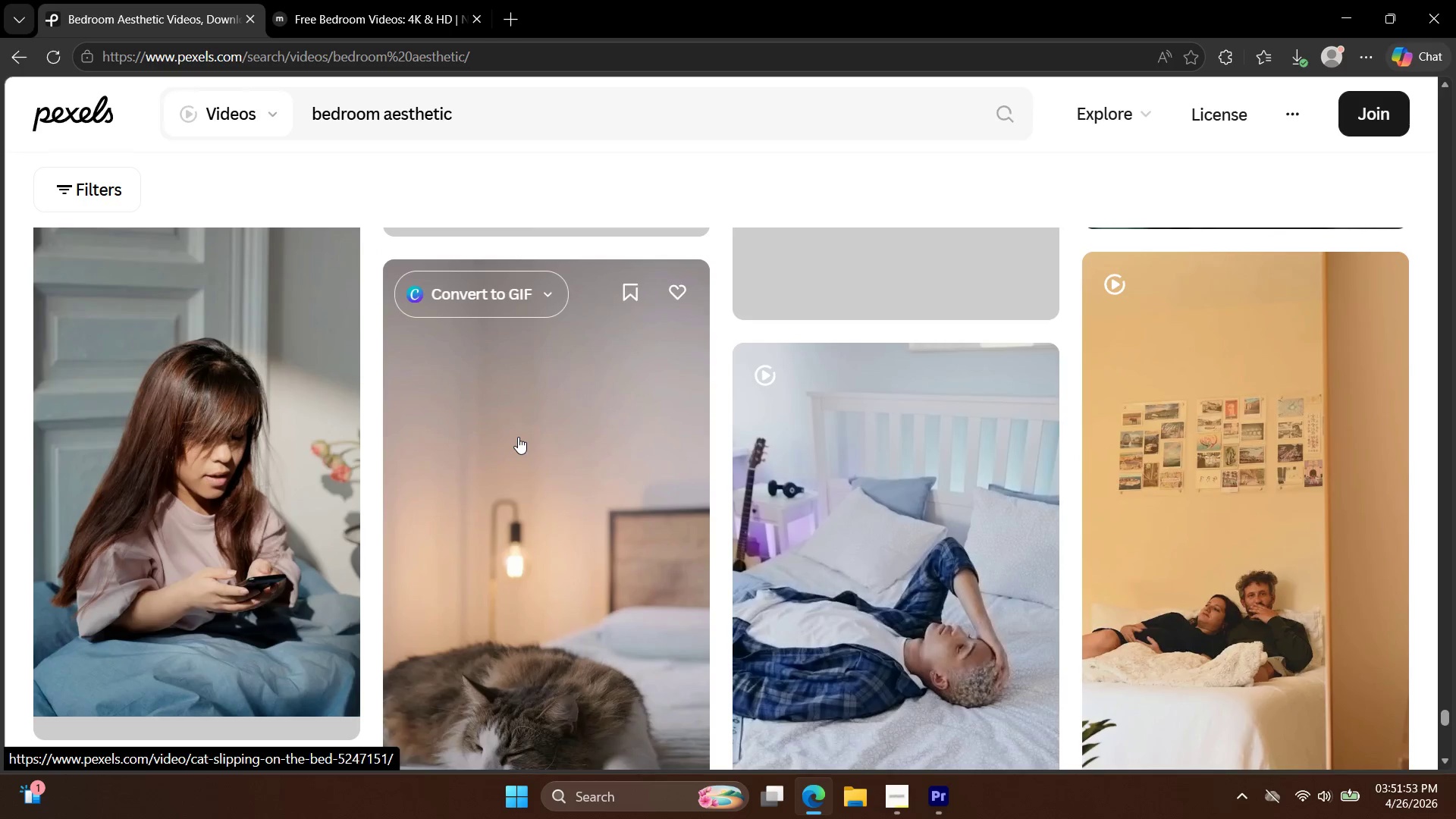 
scroll: coordinate [519, 437], scroll_direction: up, amount: 5.0
 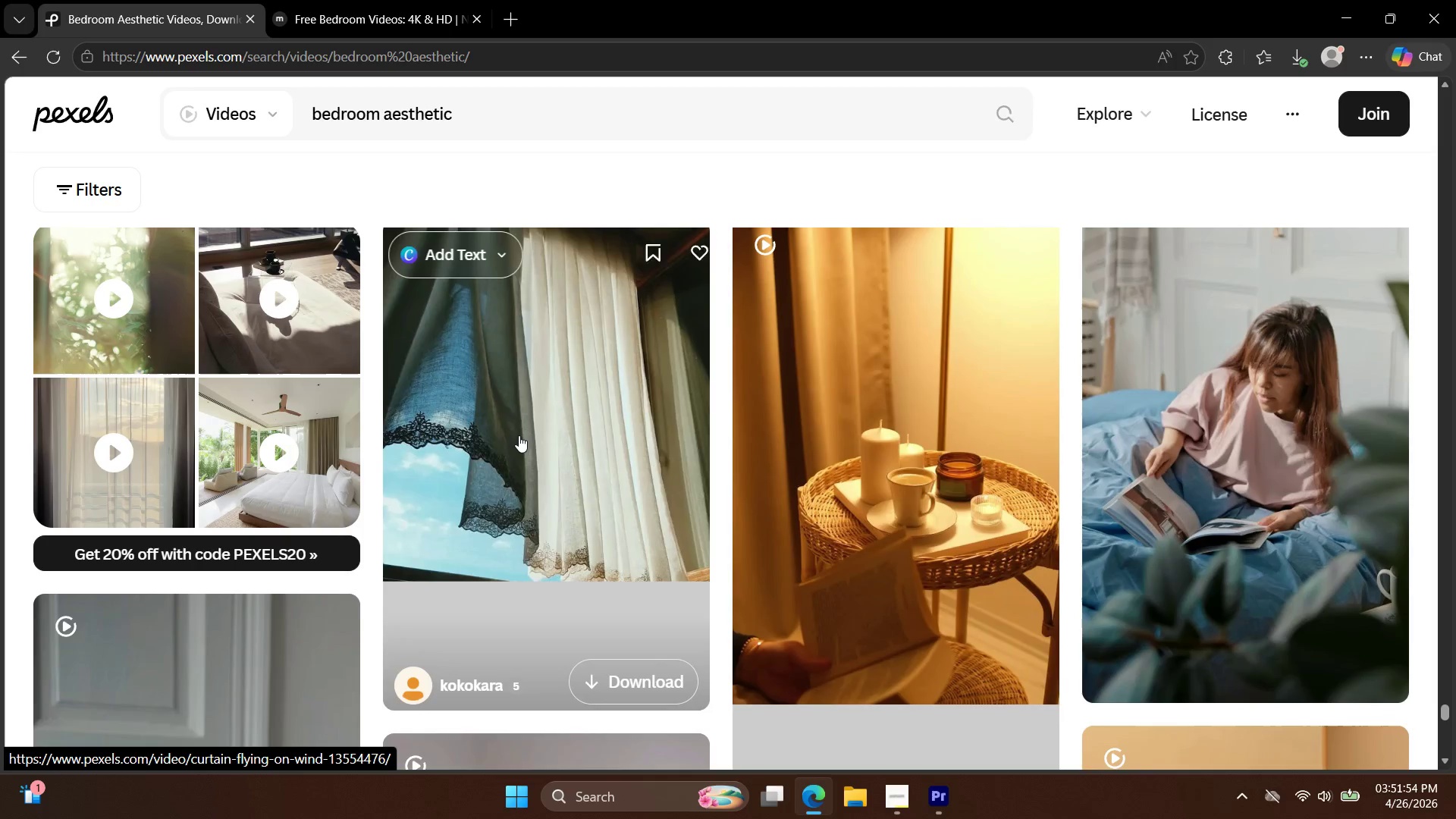 
scroll: coordinate [516, 459], scroll_direction: down, amount: 28.0
 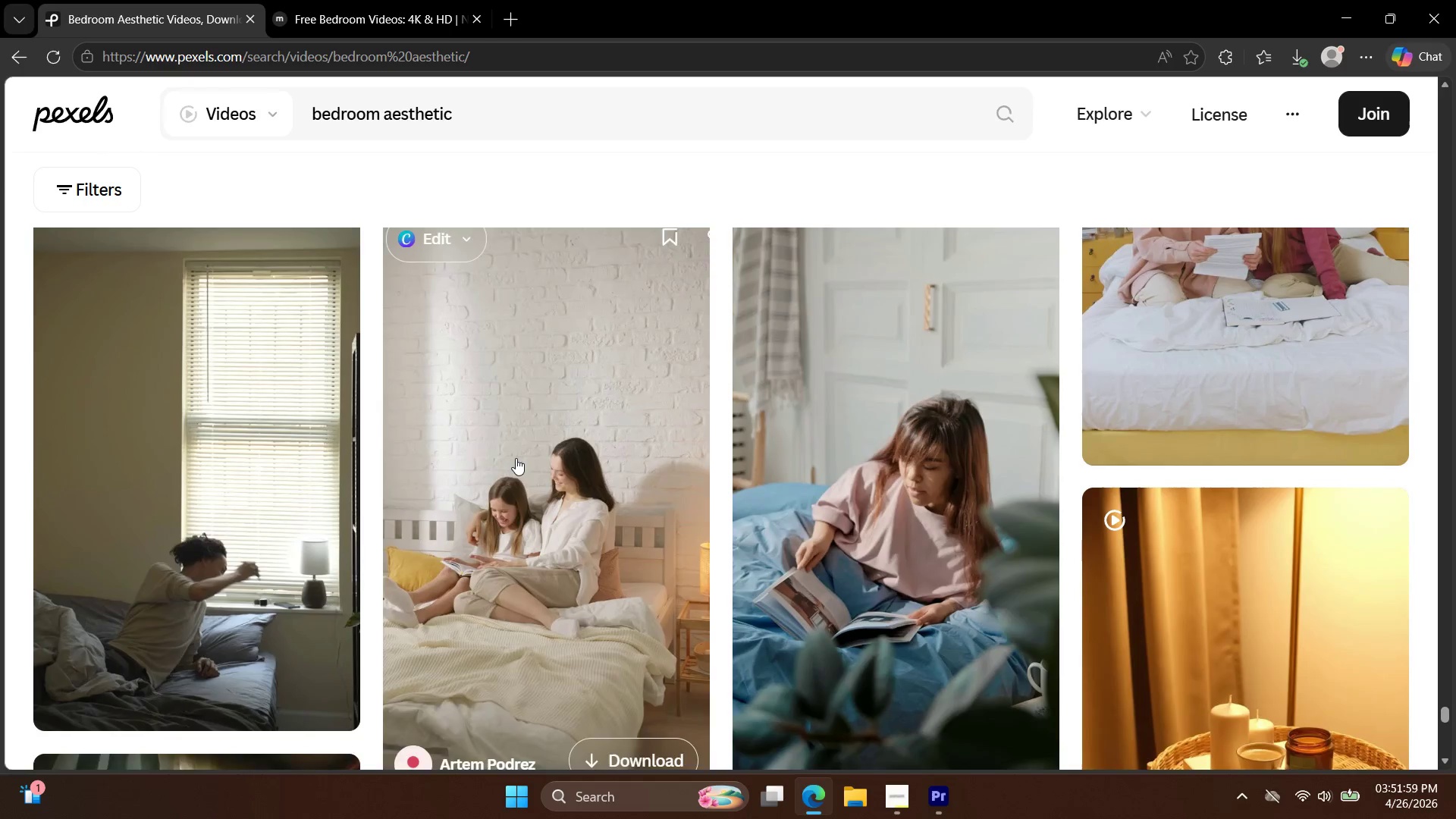 
scroll: coordinate [515, 454], scroll_direction: down, amount: 23.0
 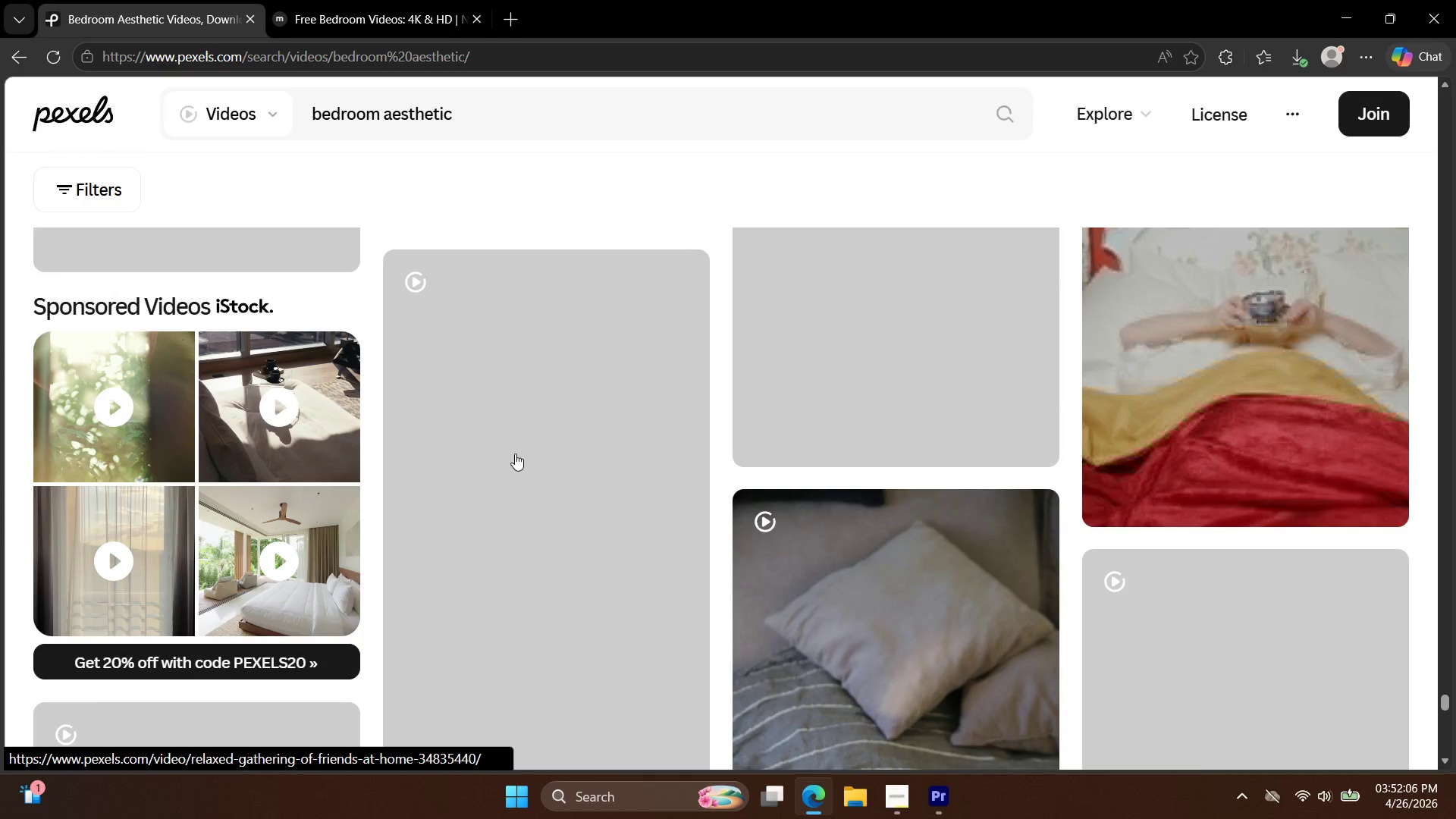 
scroll: coordinate [515, 454], scroll_direction: down, amount: 7.0
 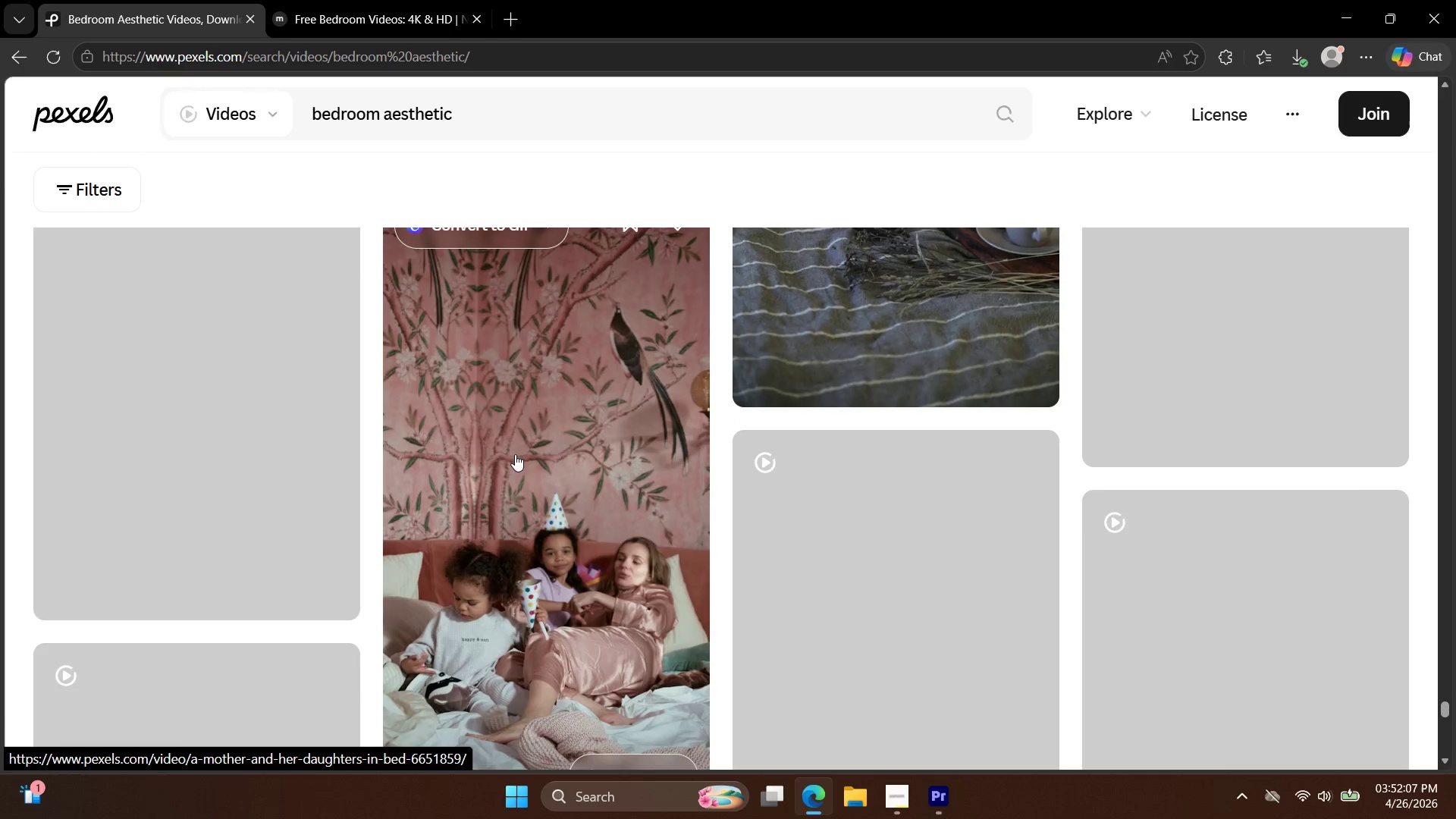 
scroll: coordinate [515, 455], scroll_direction: up, amount: 8.0
 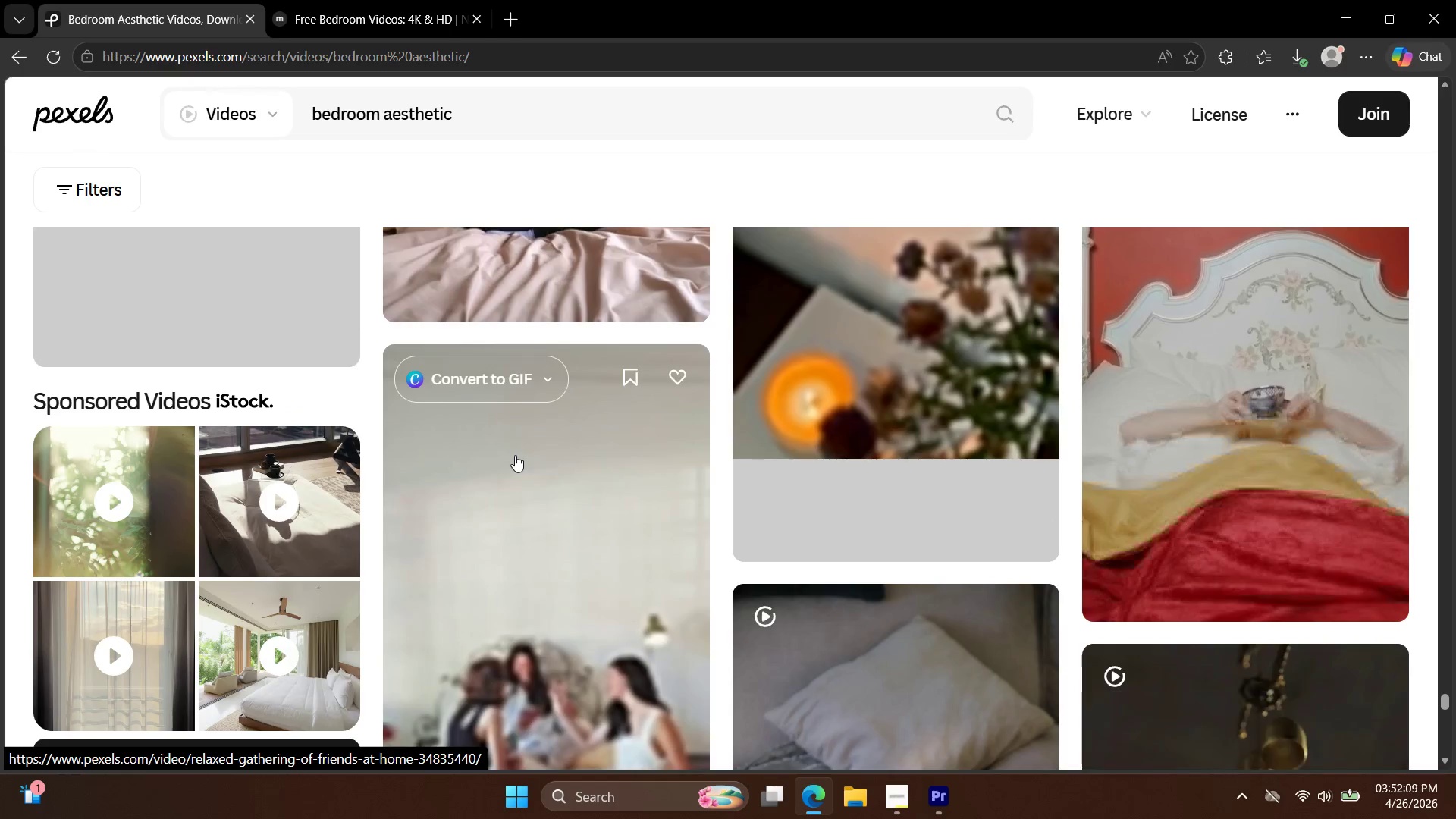 
scroll: coordinate [513, 467], scroll_direction: down, amount: 20.0
 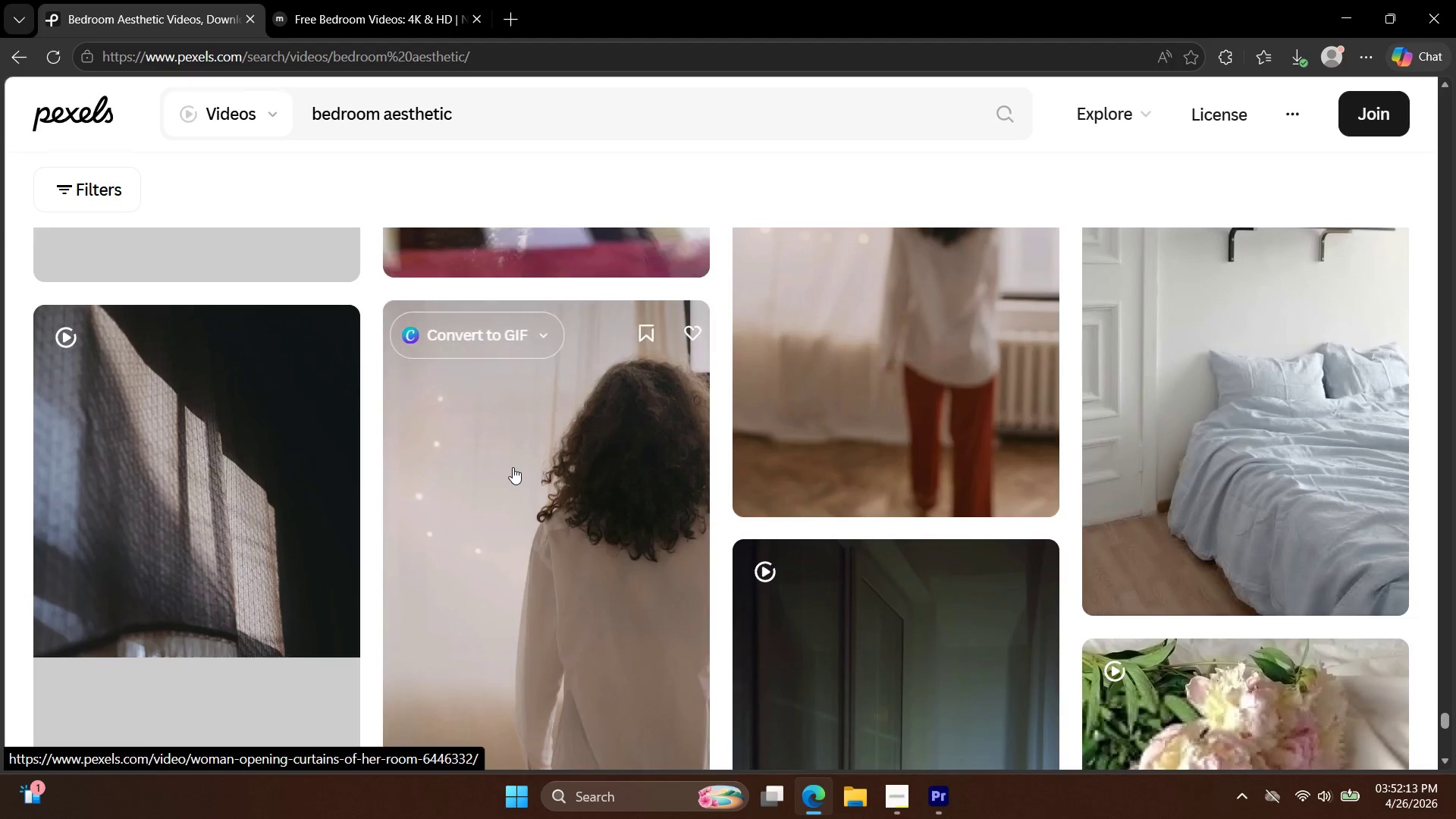 
scroll: coordinate [513, 472], scroll_direction: down, amount: 16.0
 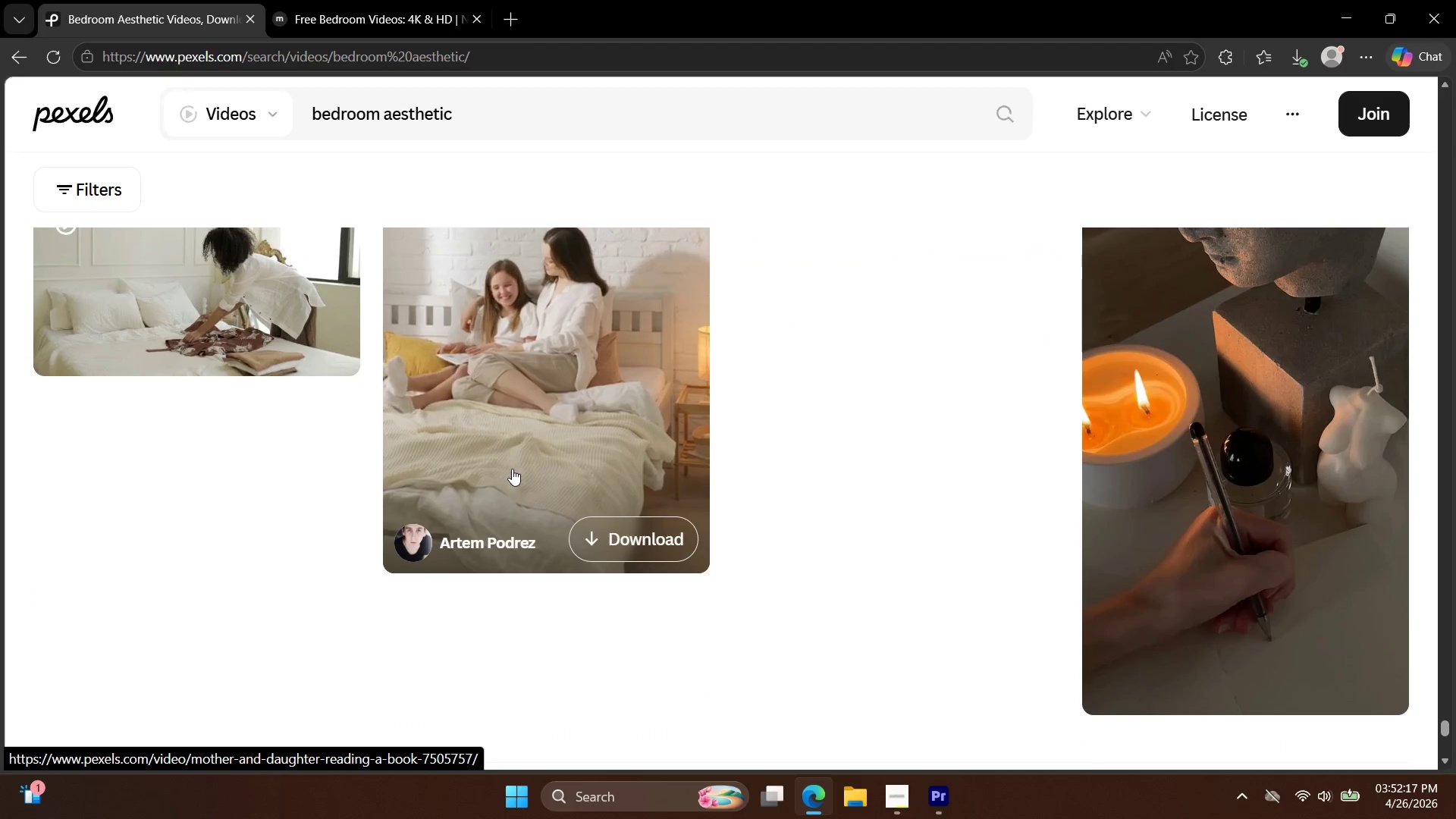 
scroll: coordinate [519, 473], scroll_direction: up, amount: 5.0
 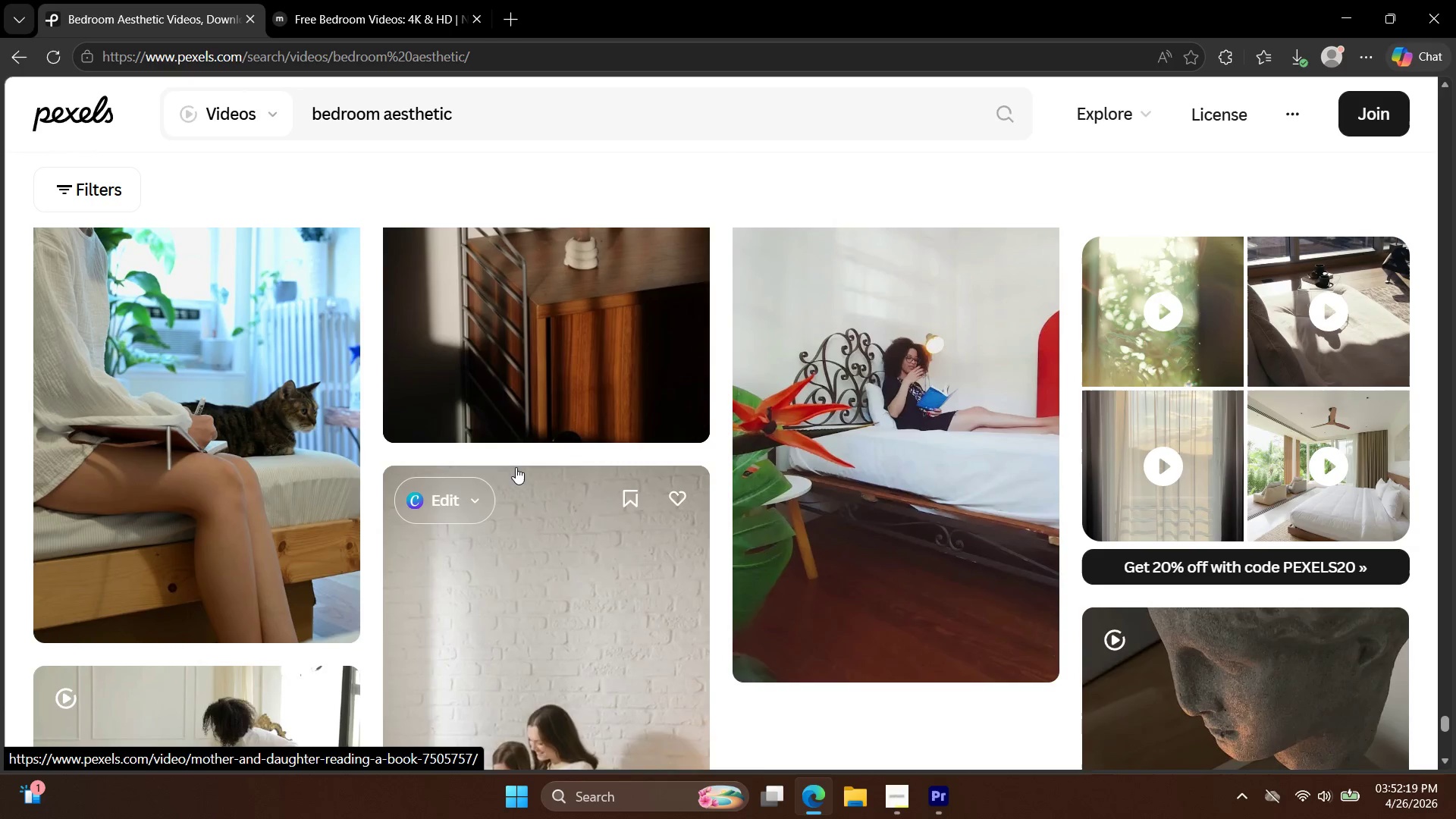 
scroll: coordinate [512, 475], scroll_direction: down, amount: 9.0
 